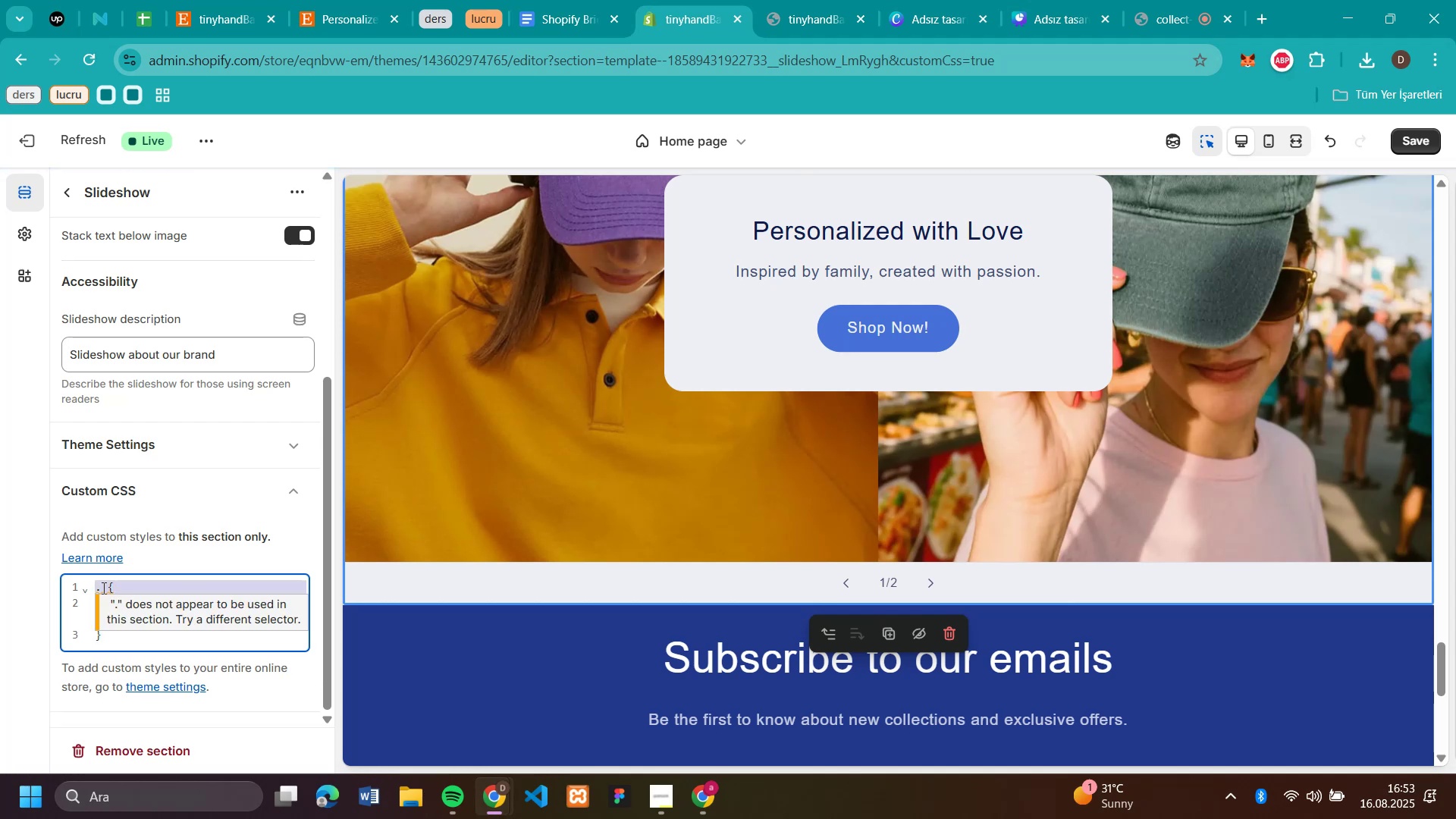 
triple_click([102, 588])
 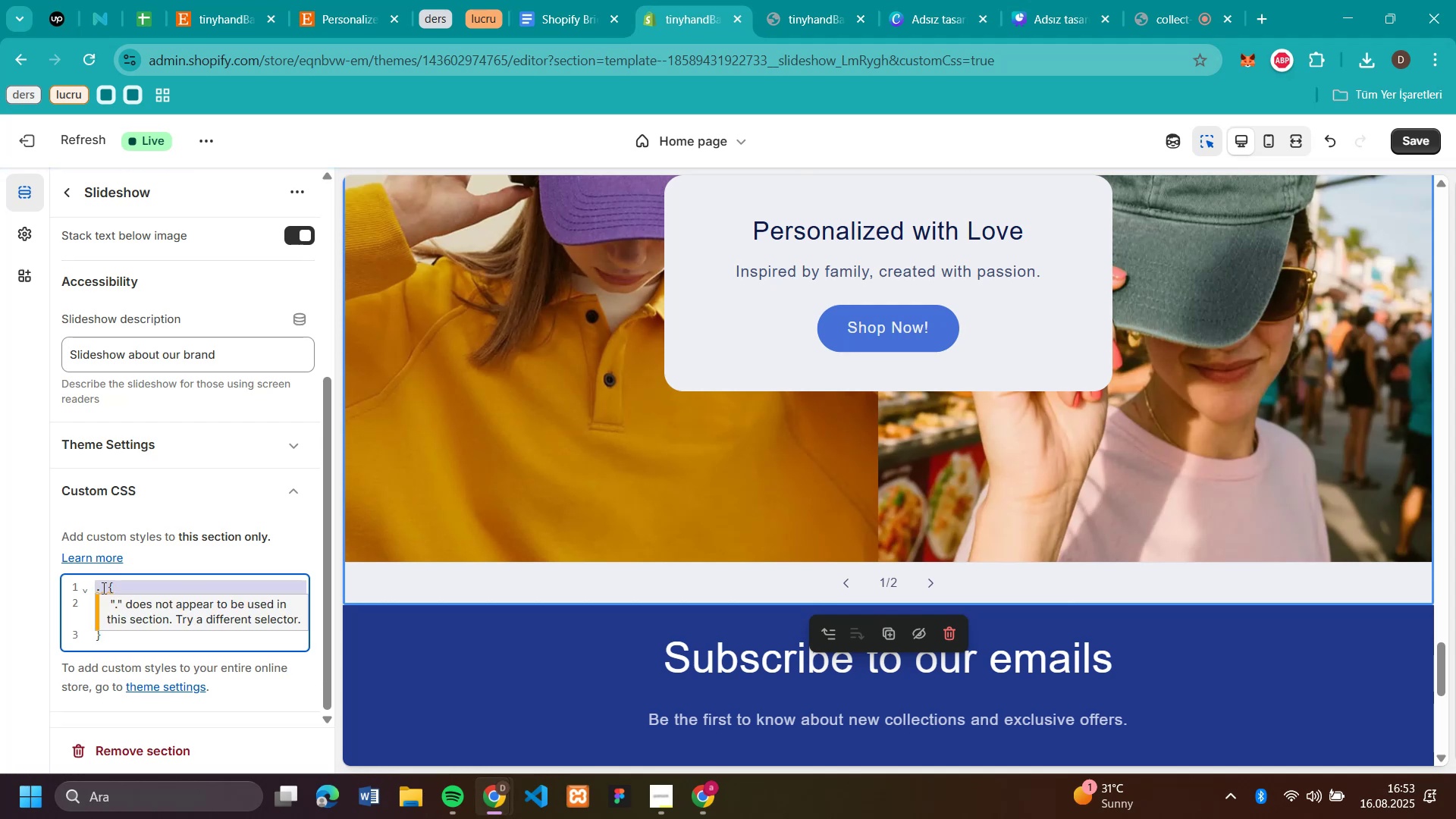 
triple_click([102, 588])
 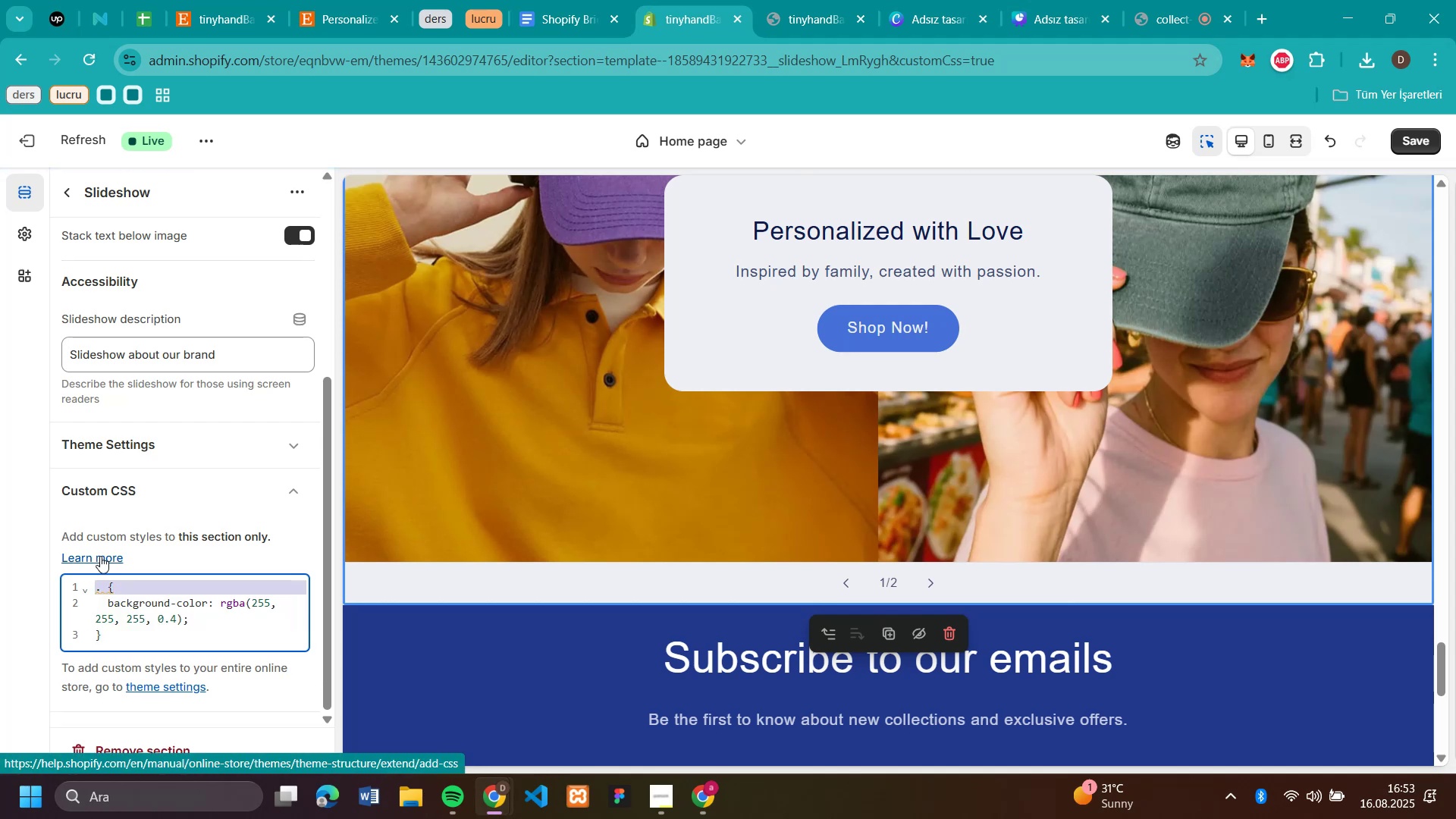 
left_click([100, 556])
 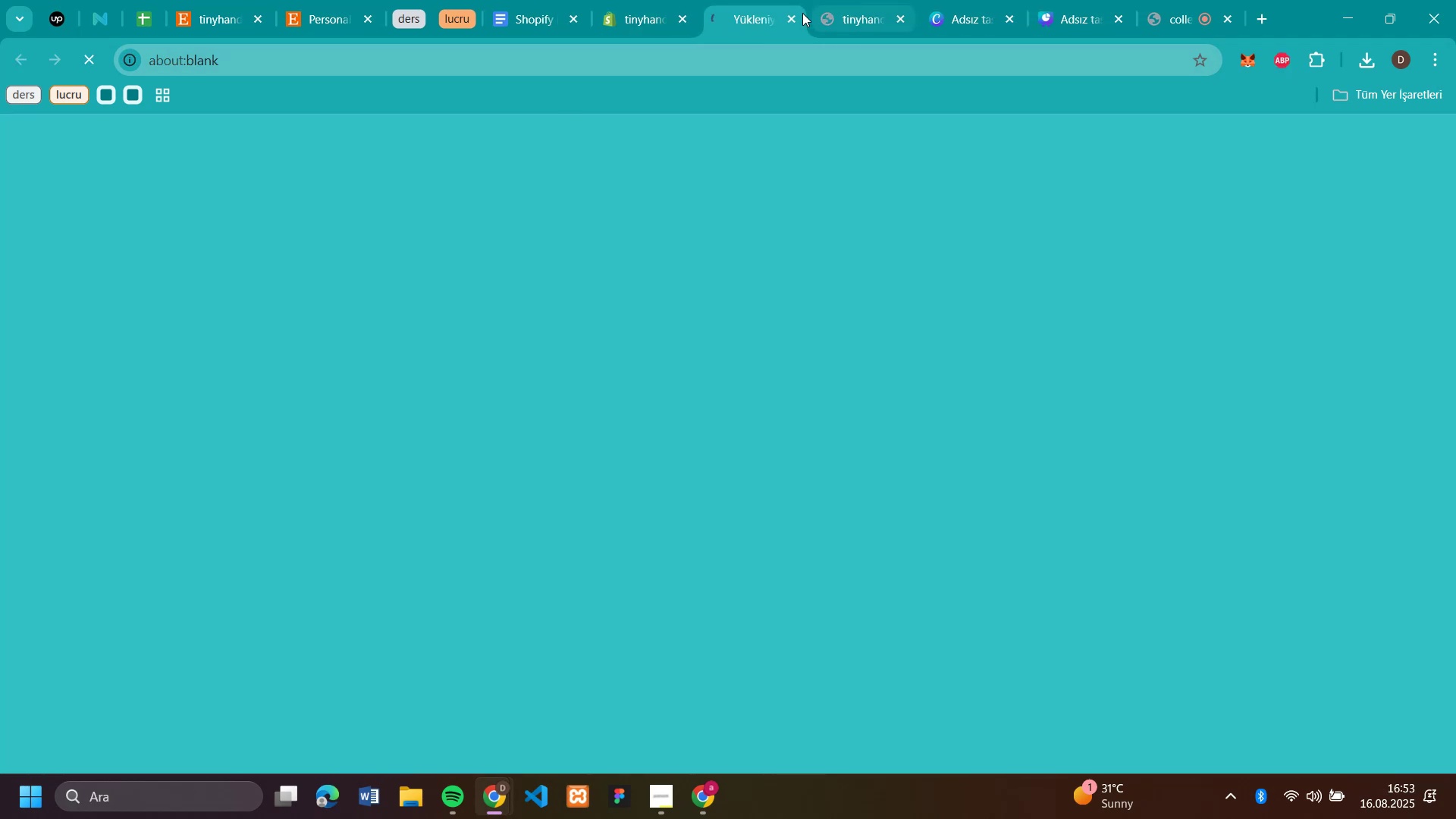 
left_click([798, 11])
 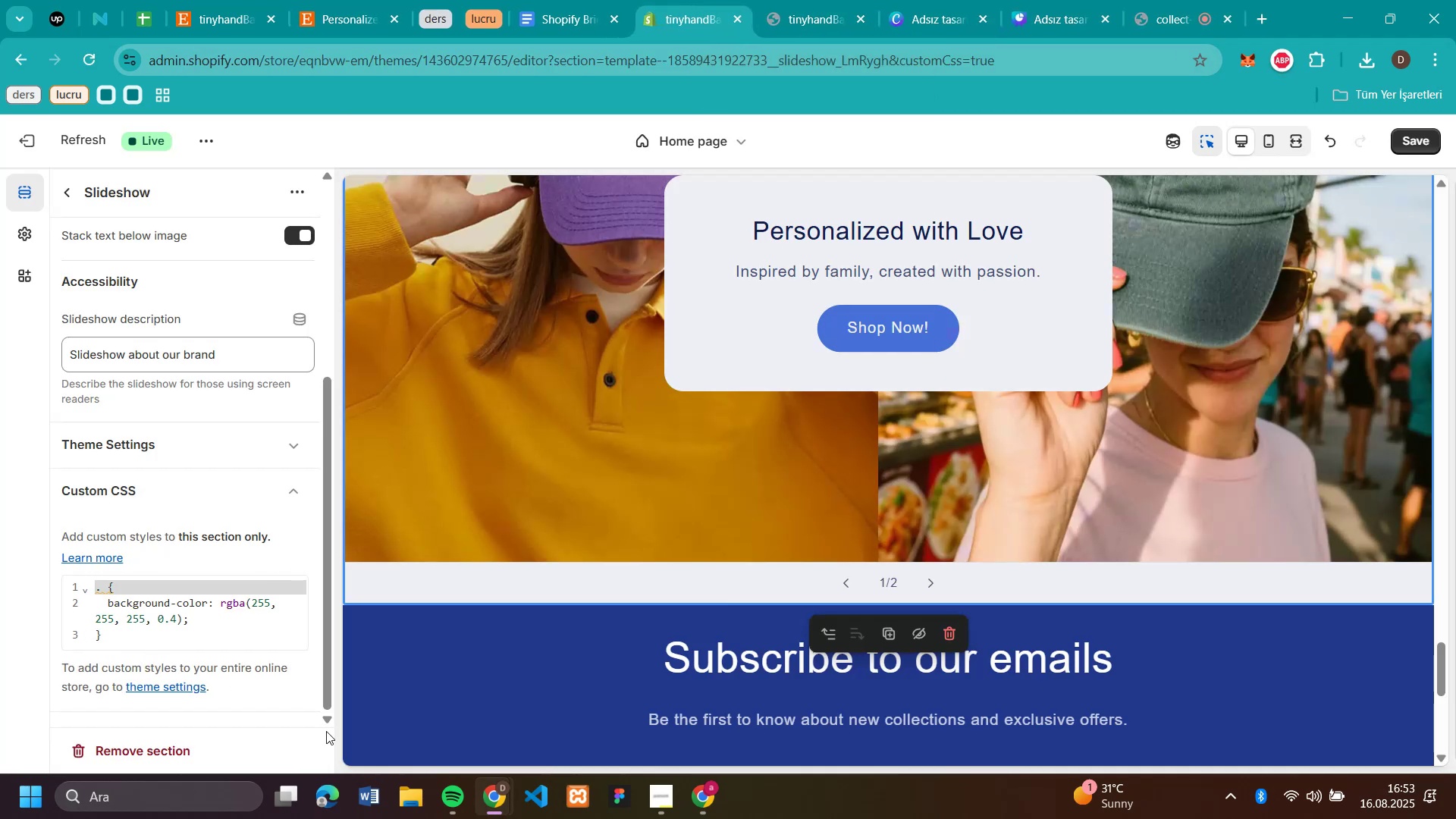 
wait(5.04)
 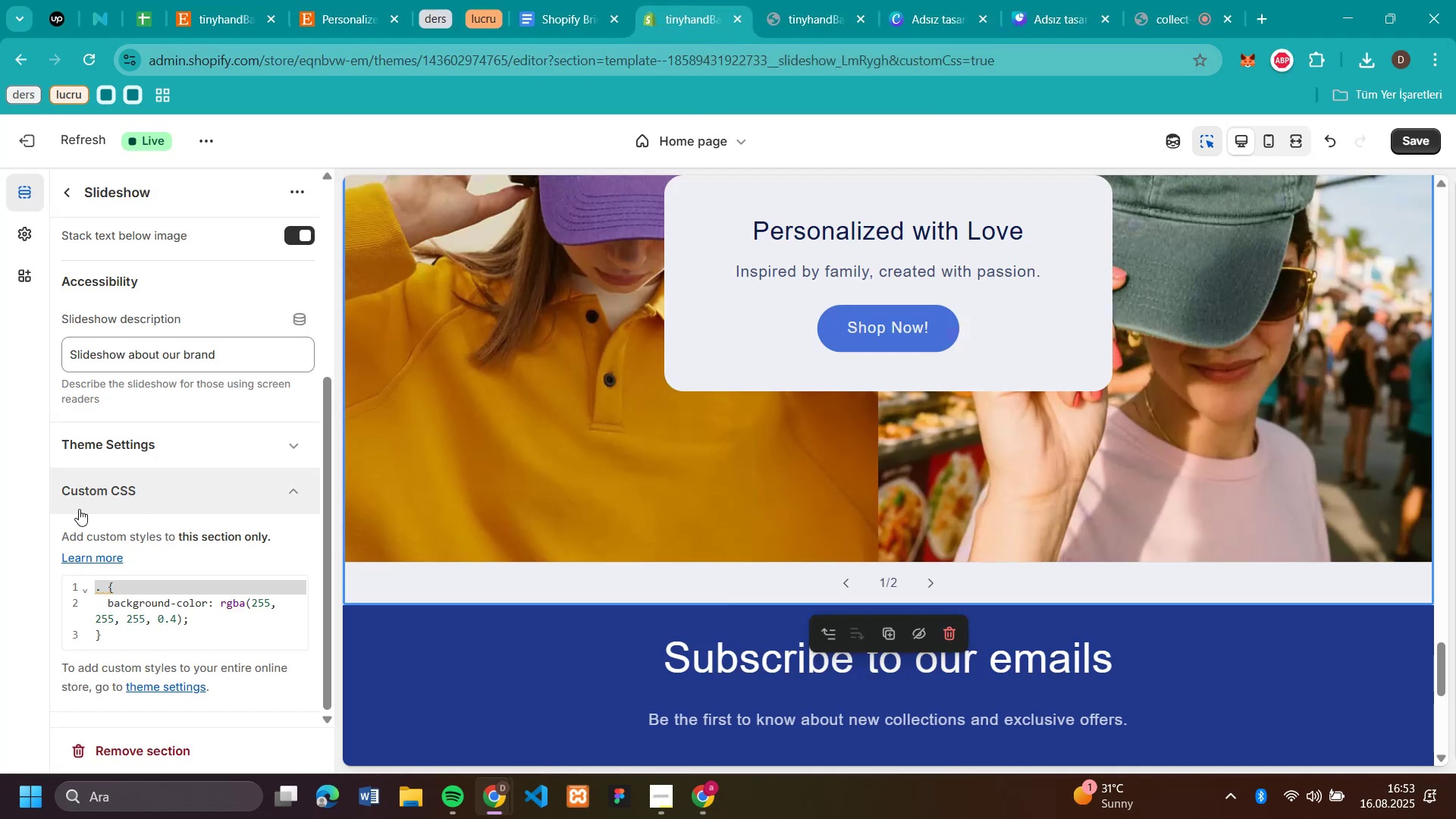 
left_click([708, 803])
 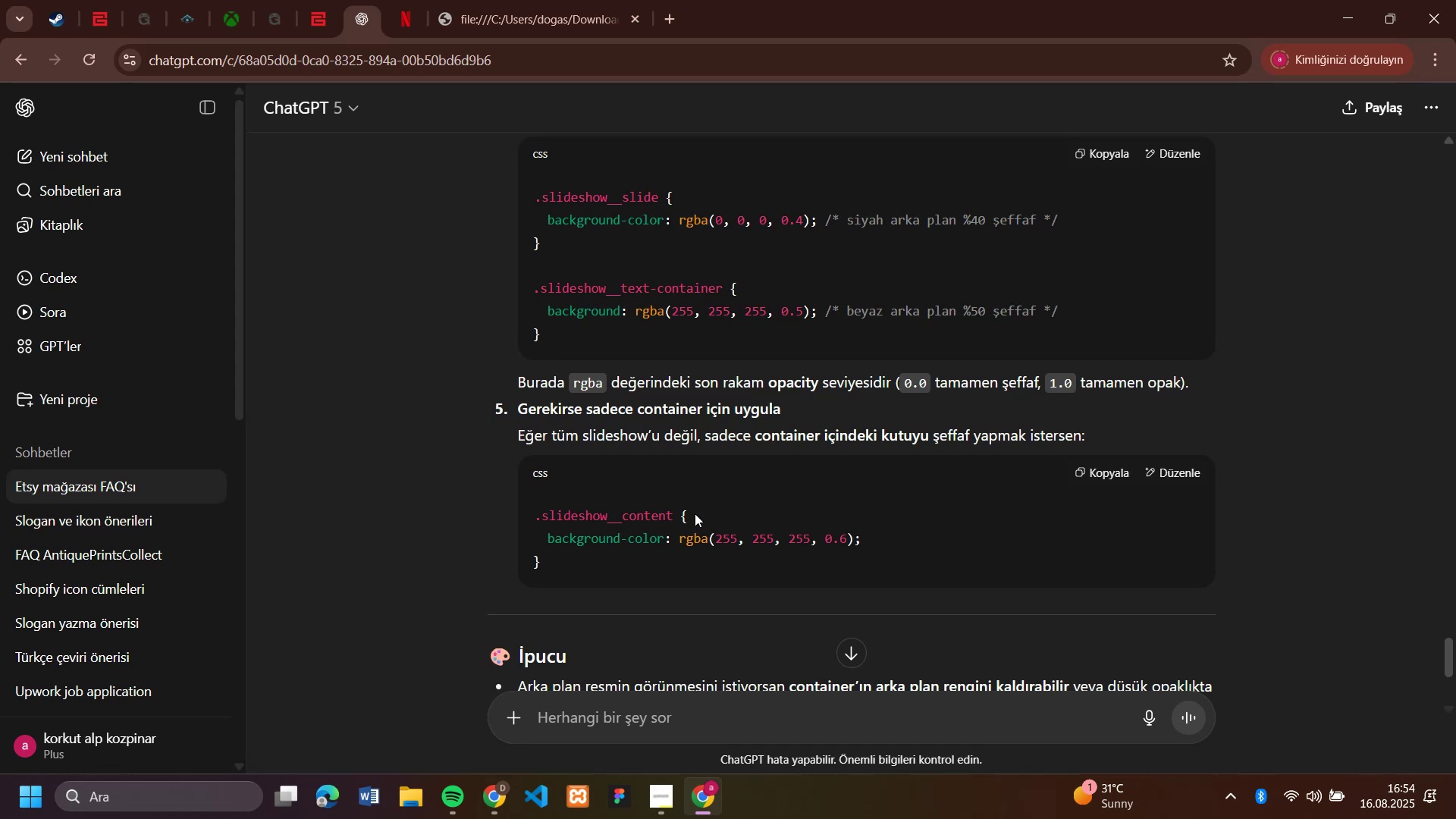 
wait(7.14)
 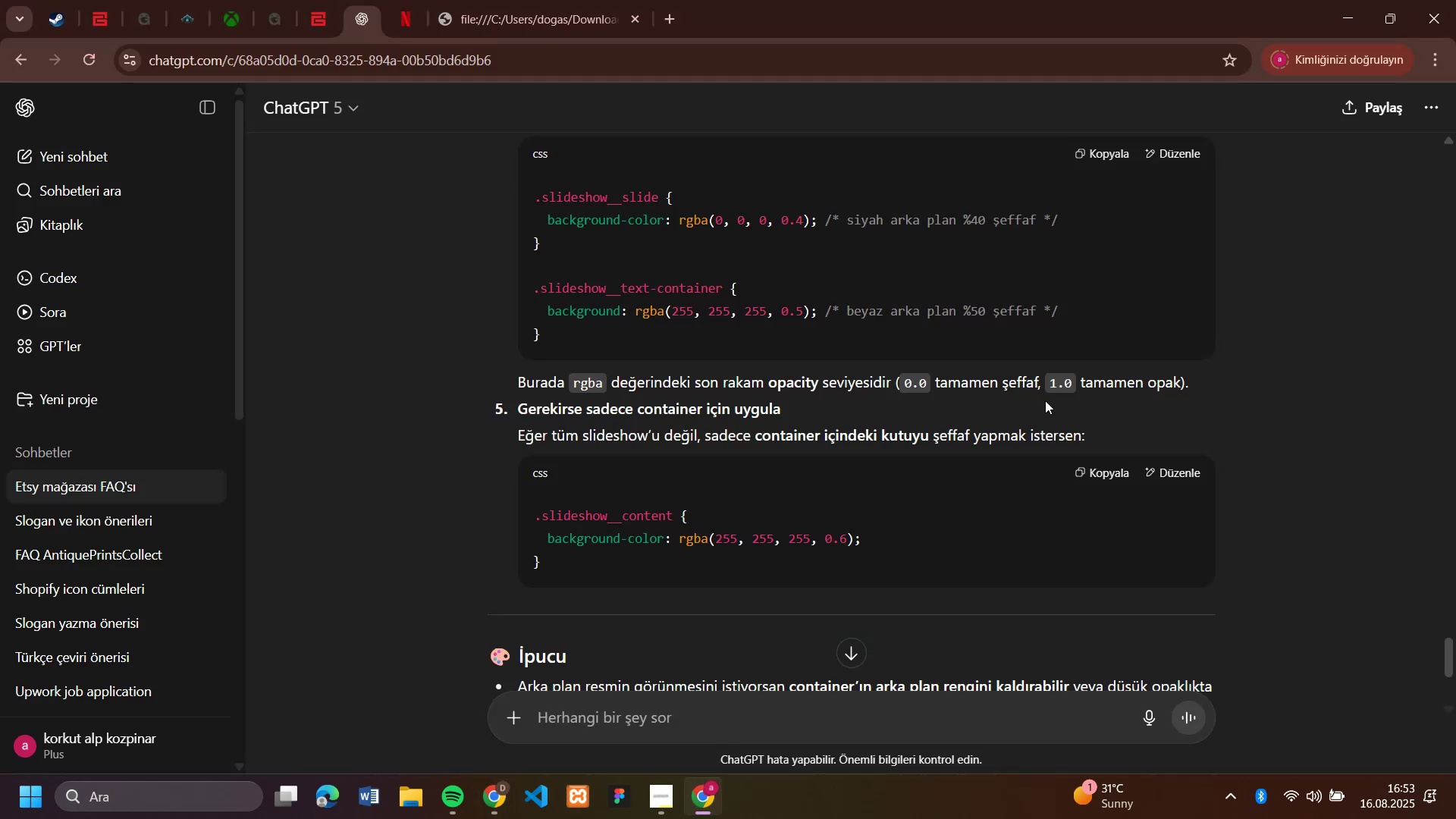 
left_click_drag(start_coordinate=[533, 290], to_coordinate=[603, 337])
 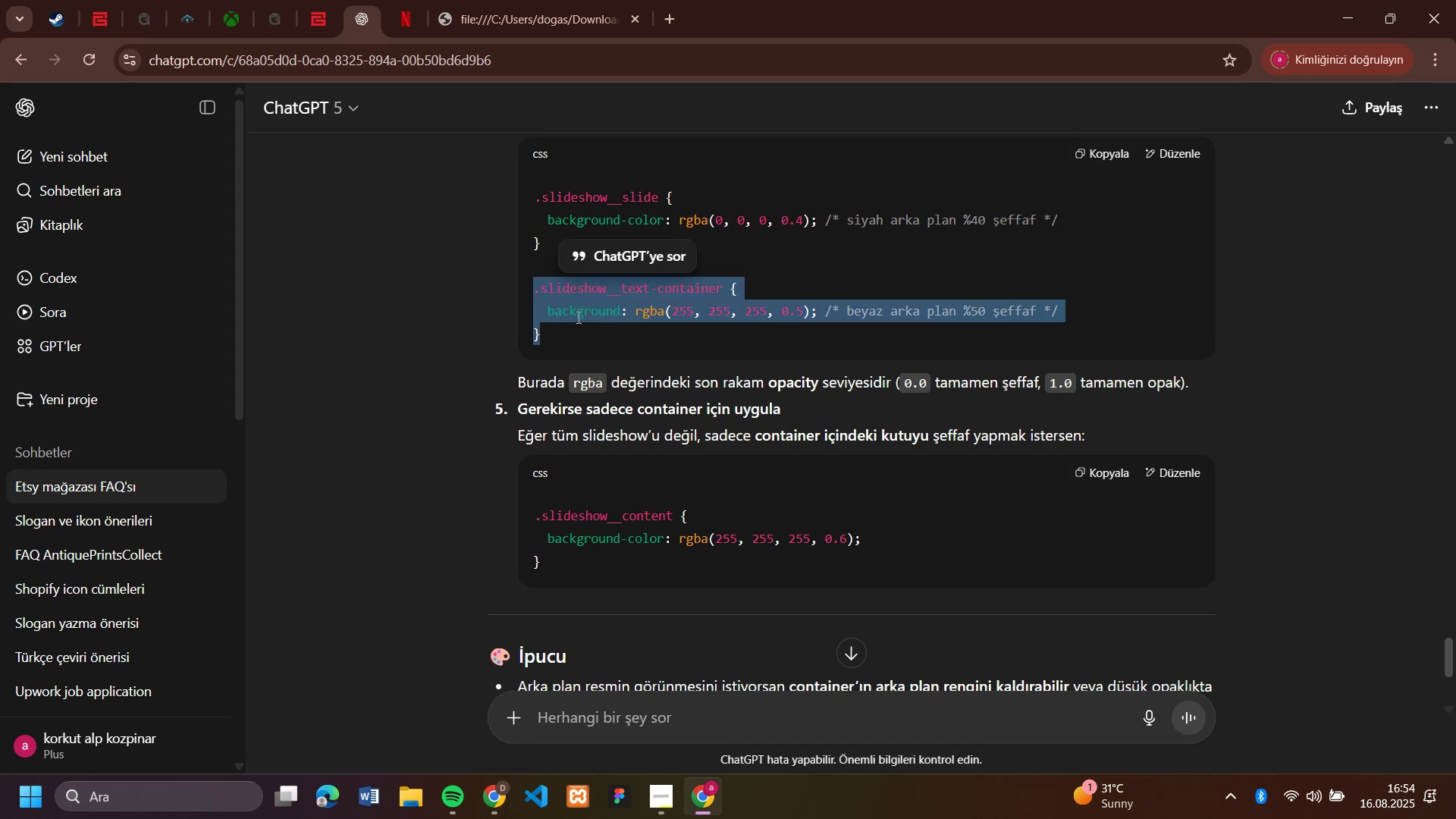 
key(Control+C)
 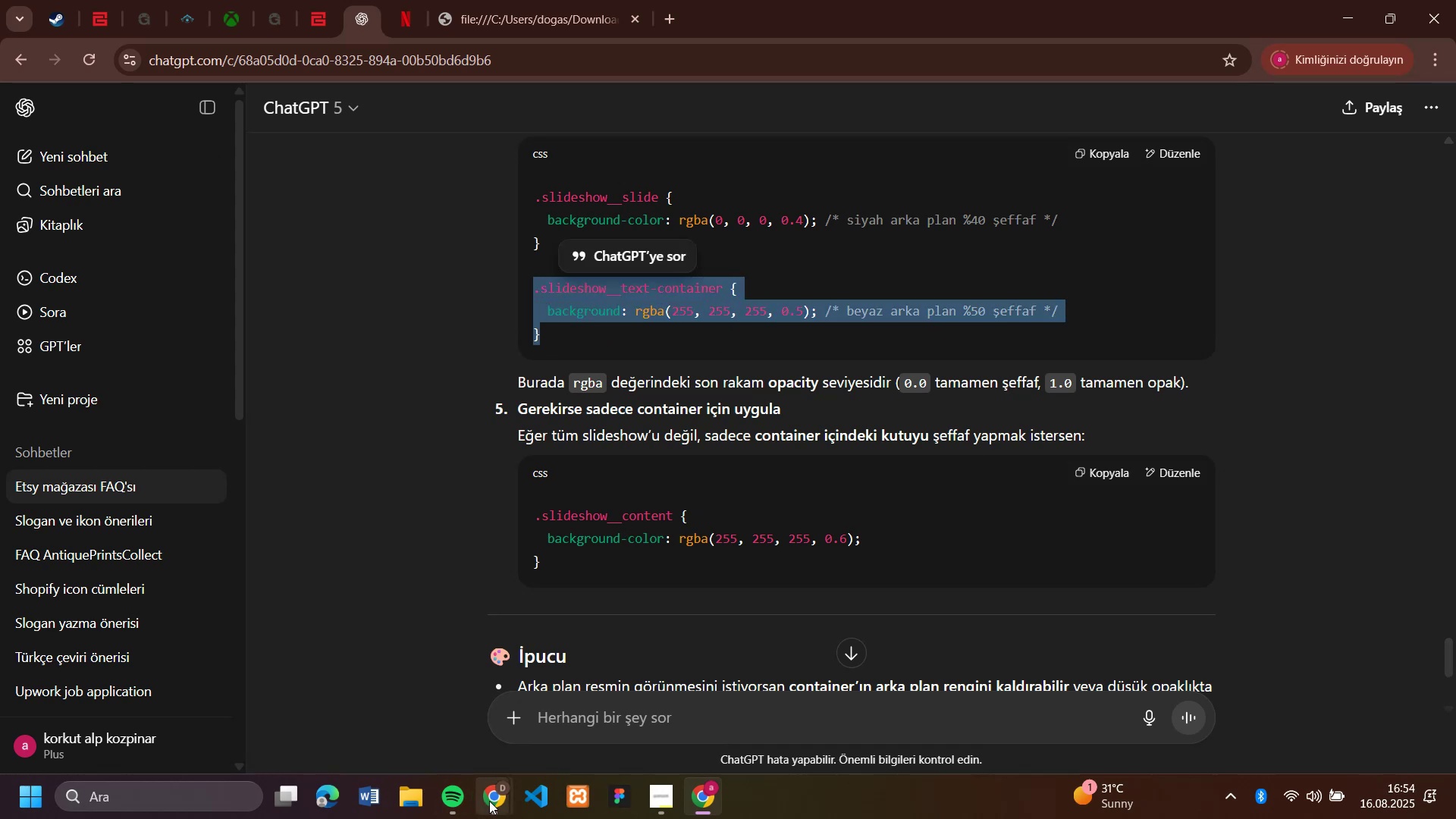 
left_click([441, 743])
 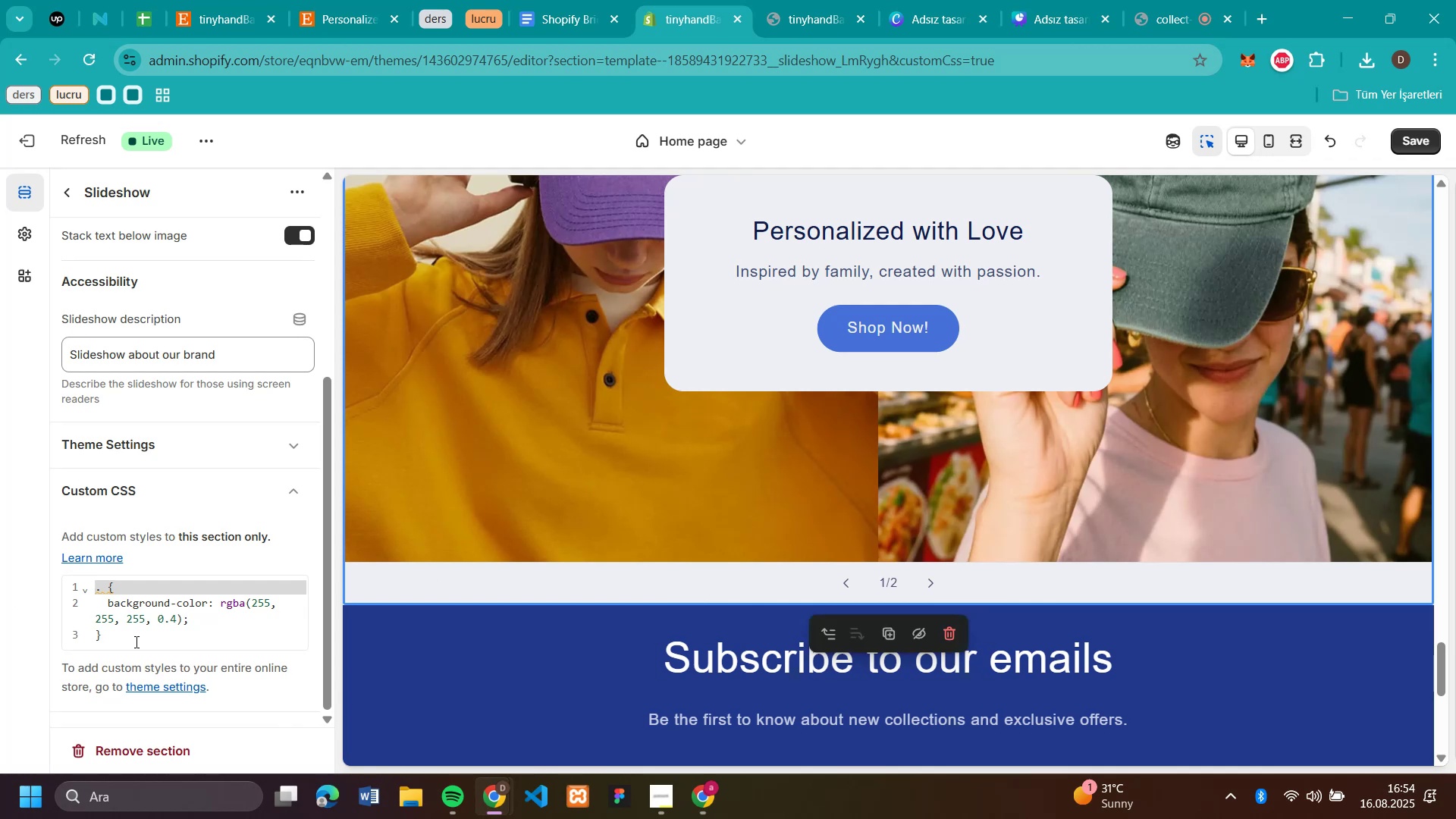 
left_click([135, 642])
 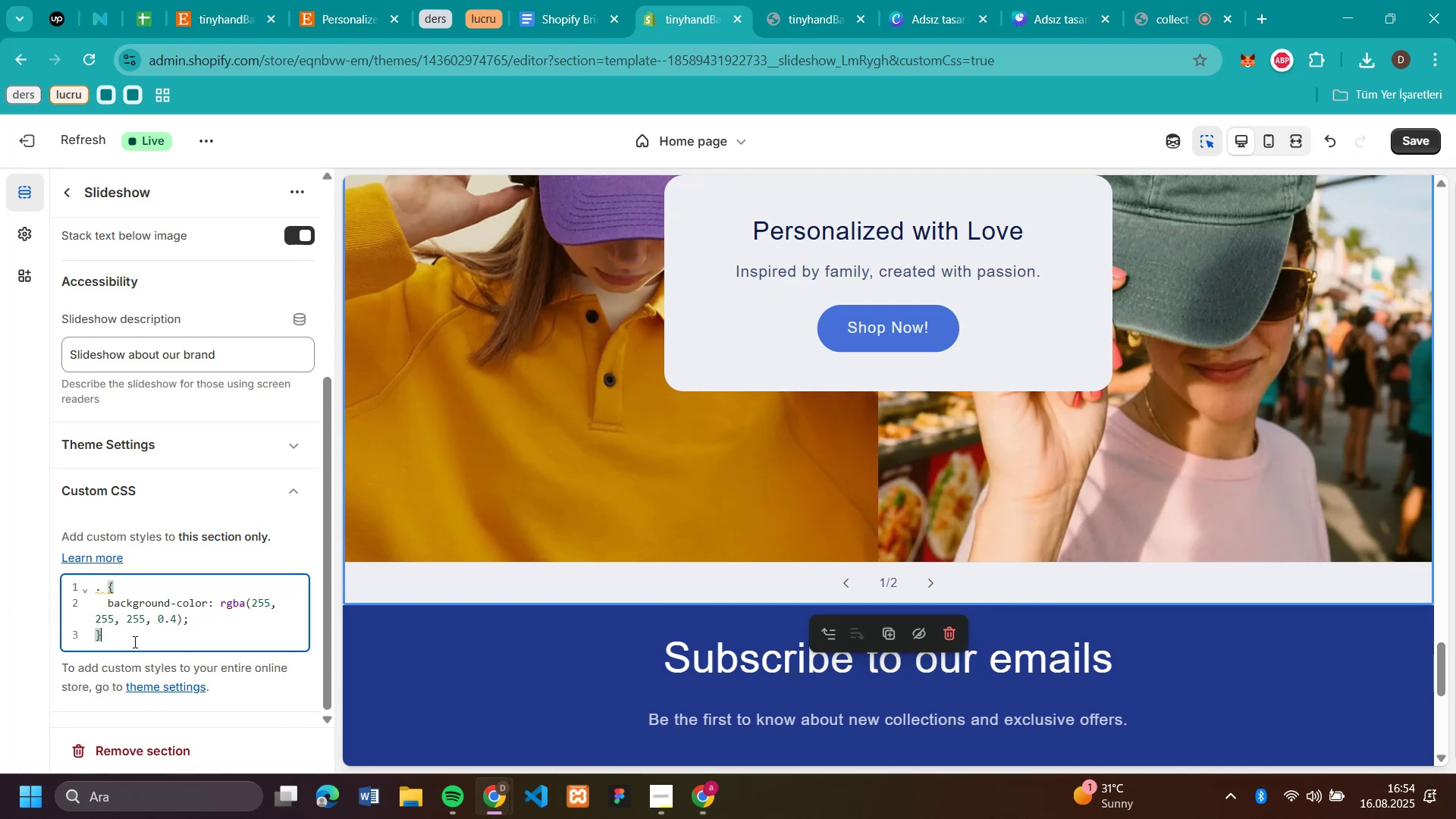 
left_click_drag(start_coordinate=[127, 641], to_coordinate=[93, 582])
 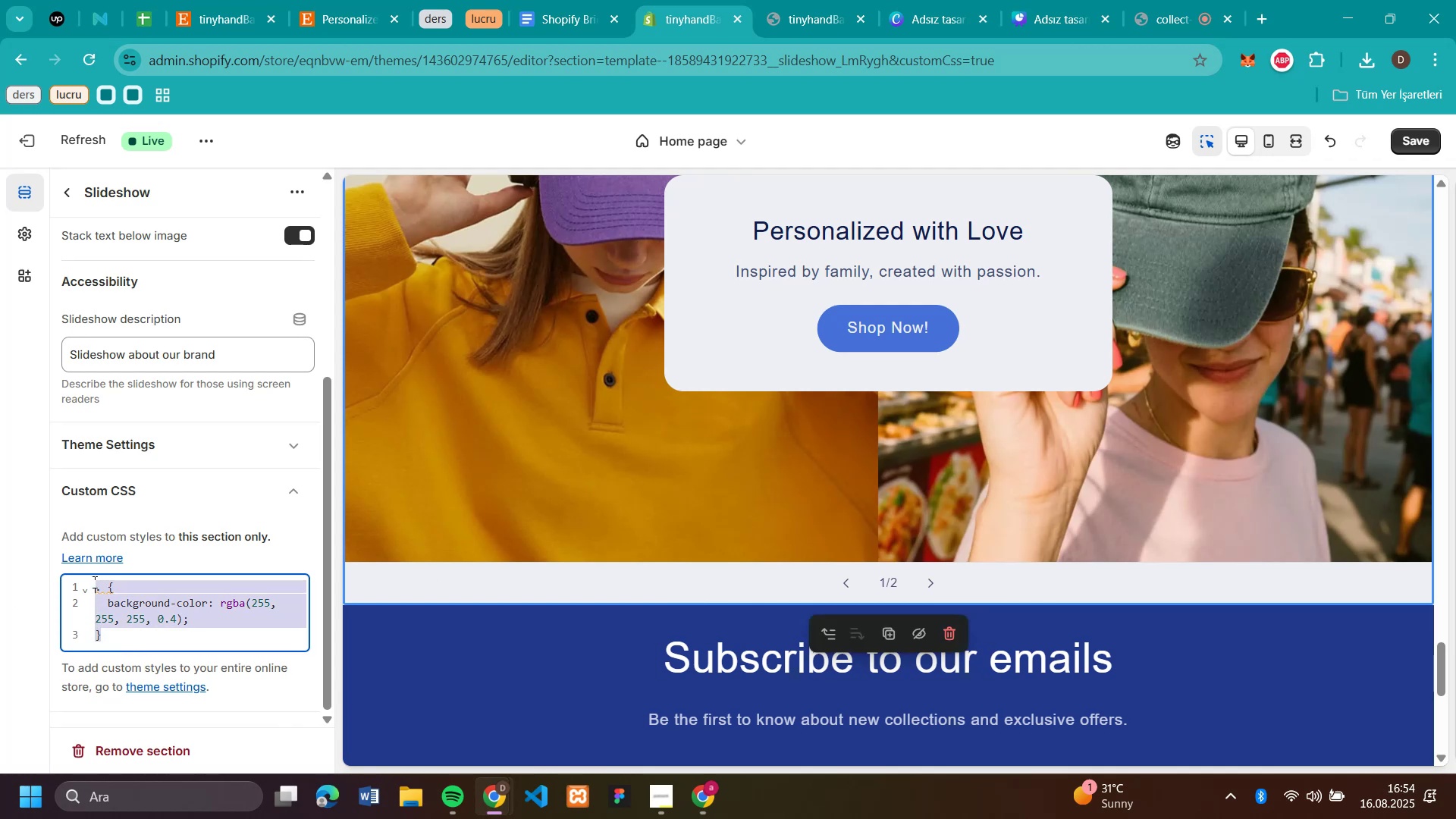 
key(Control+V)
 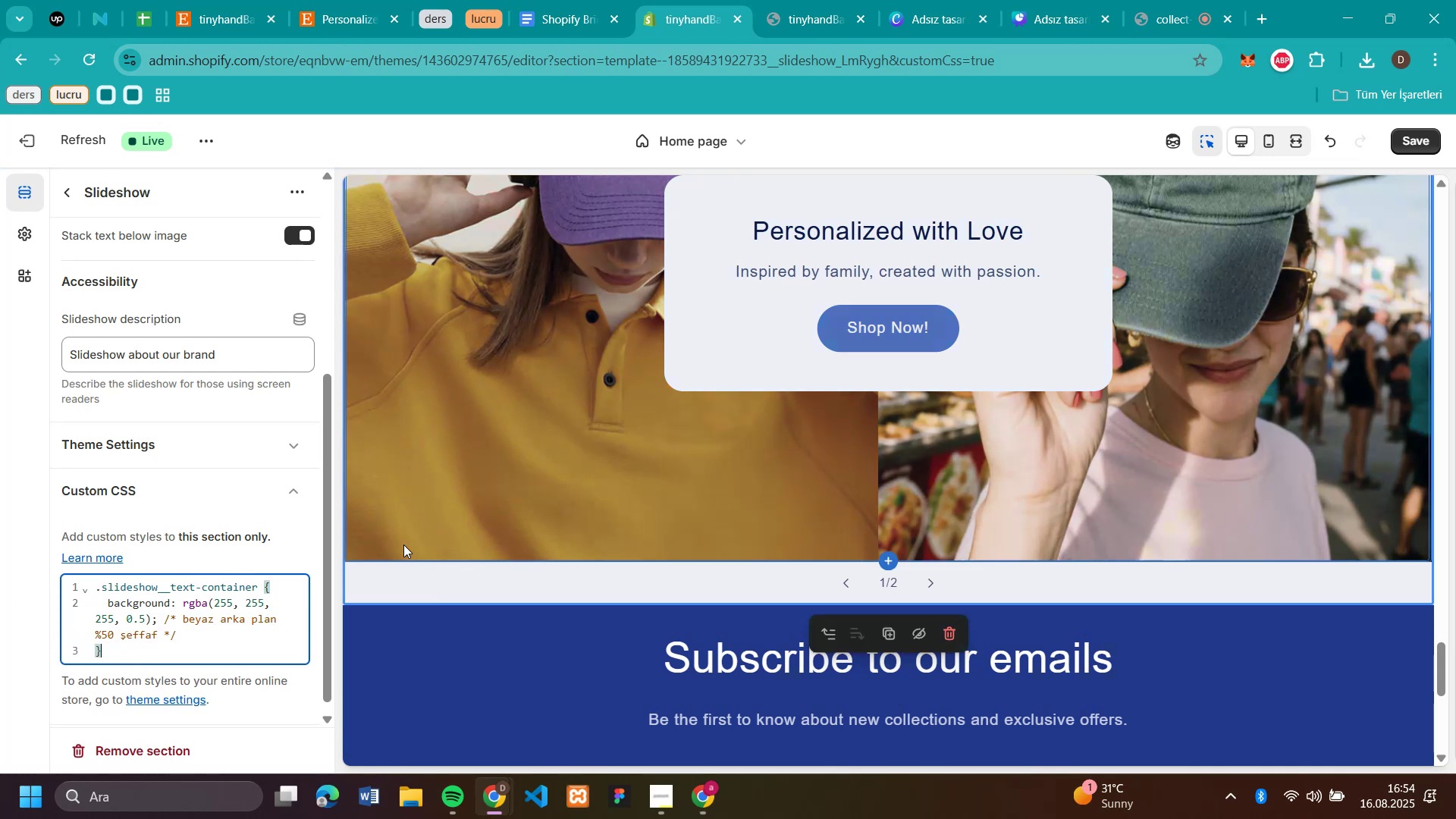 
scroll: coordinate [699, 495], scroll_direction: up, amount: 1.0
 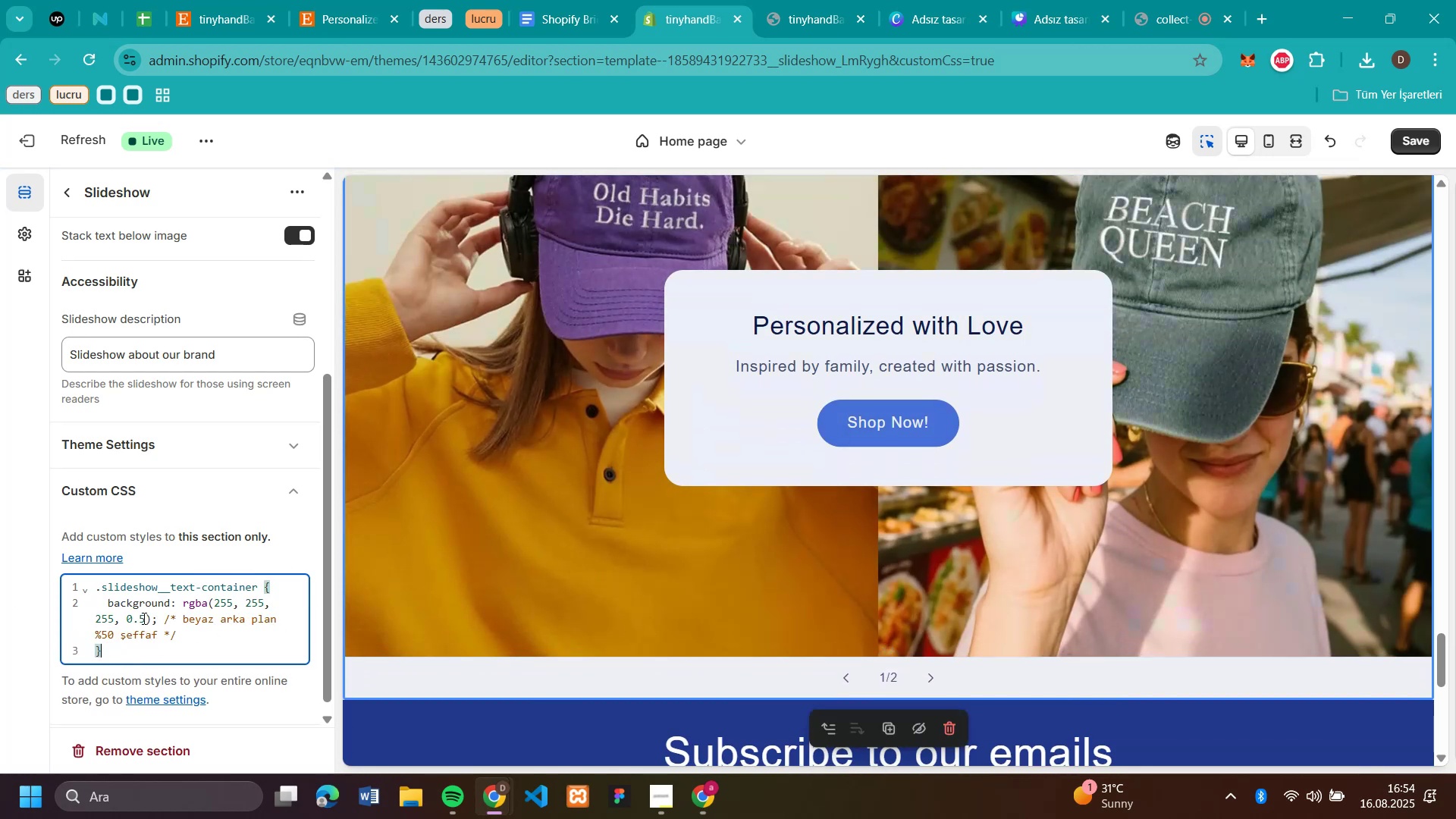 
left_click([146, 618])
 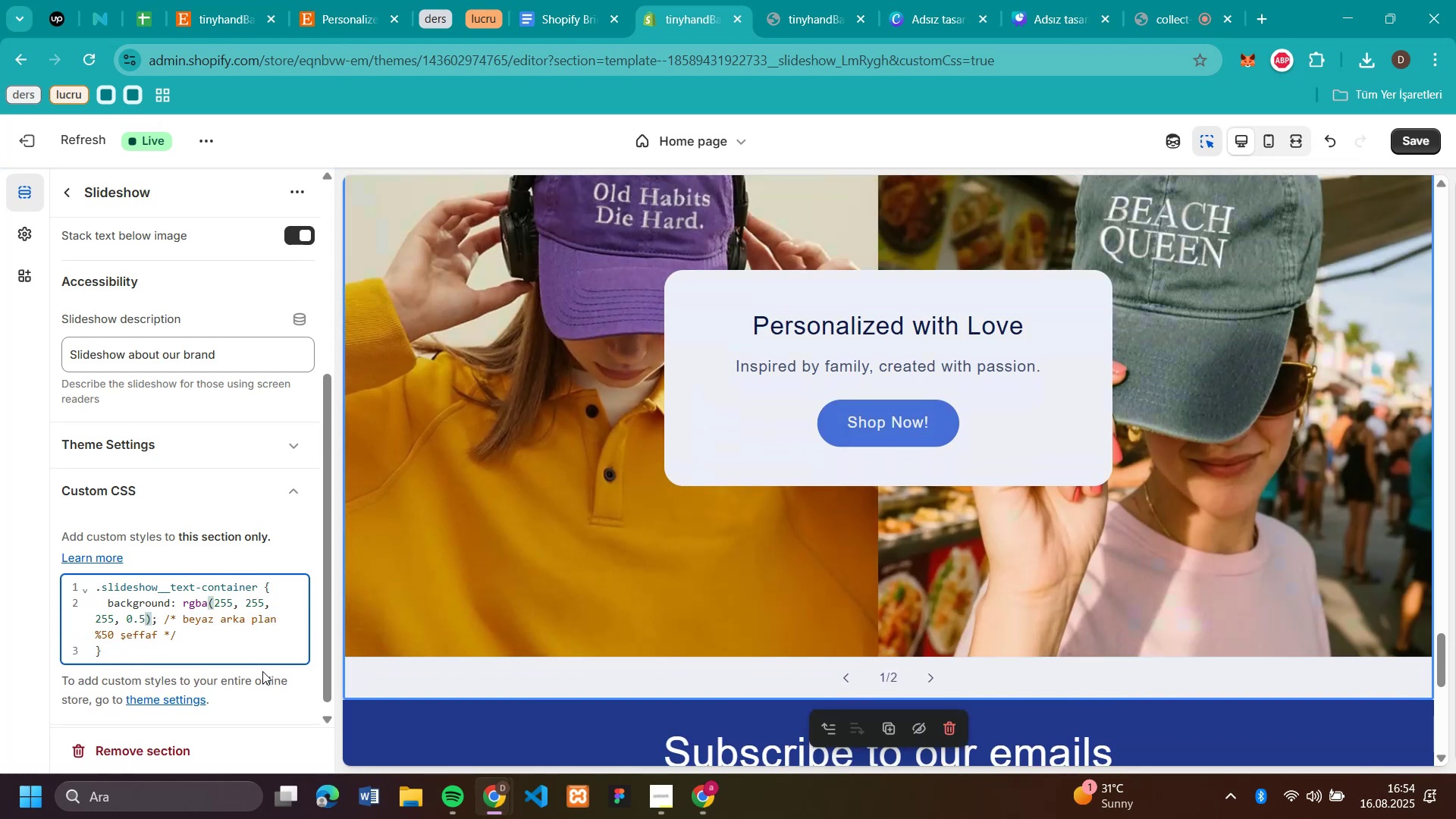 
key(Backspace)
 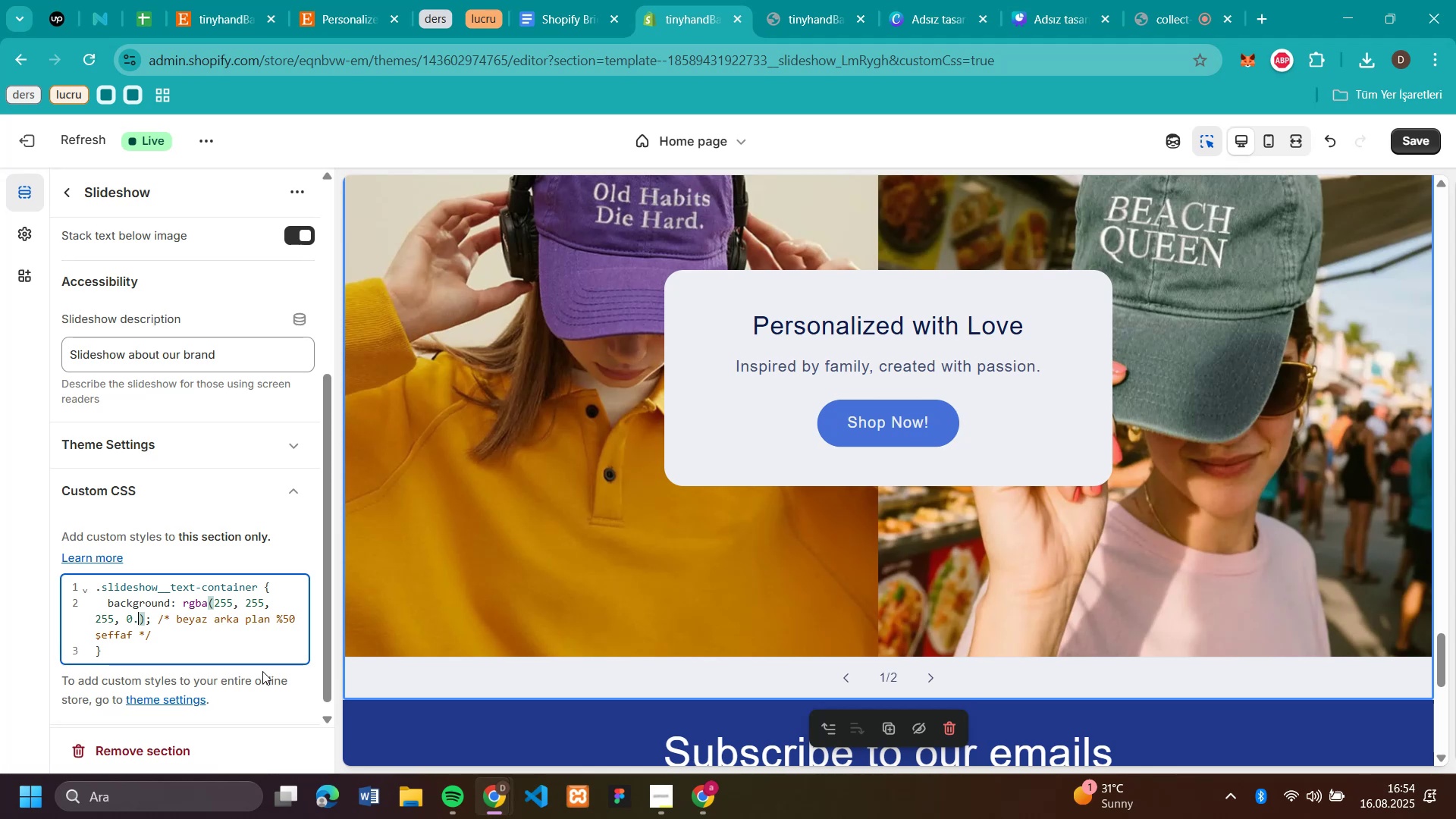 
key(3)
 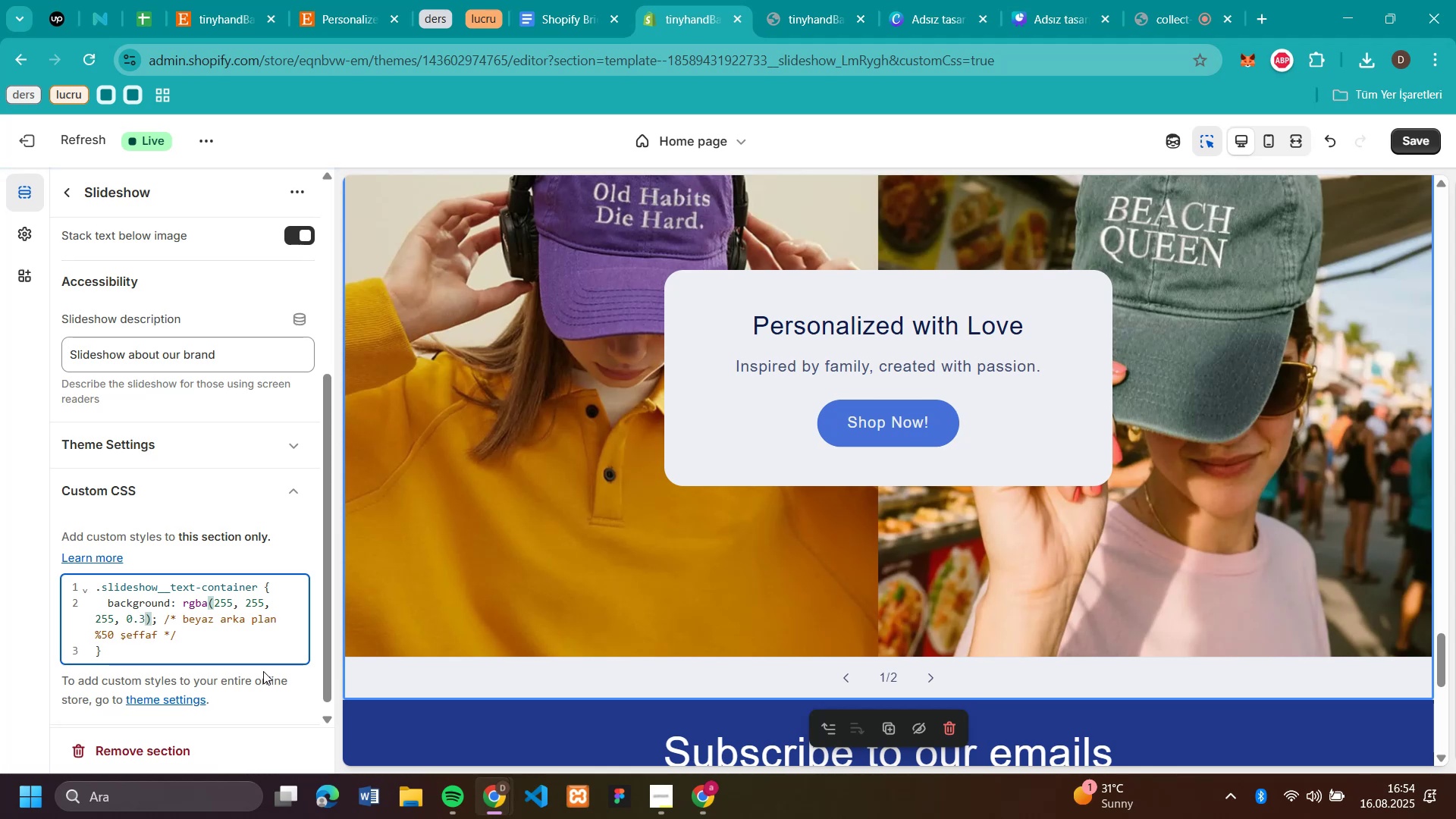 
key(Backspace)
 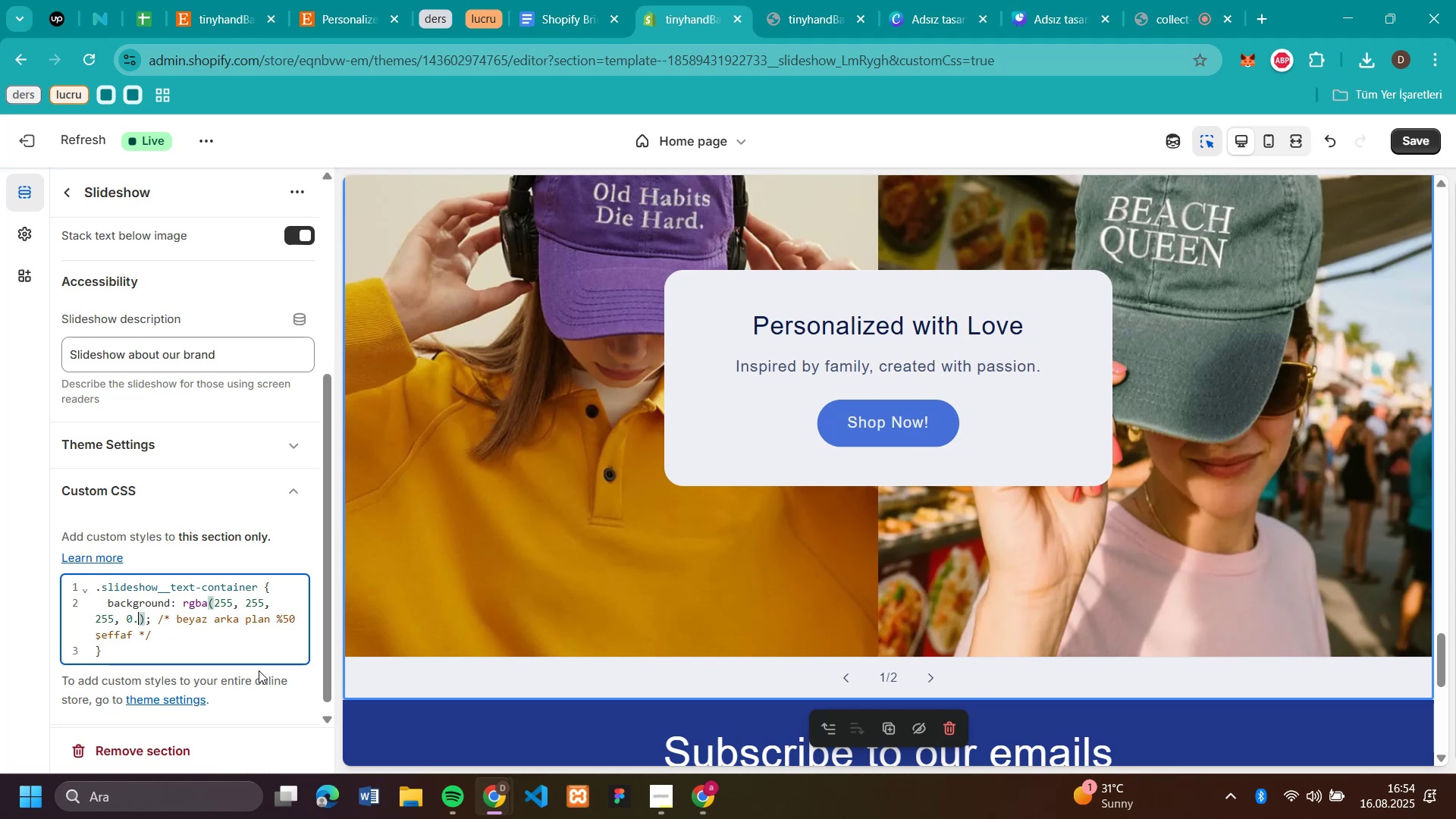 
key(8)
 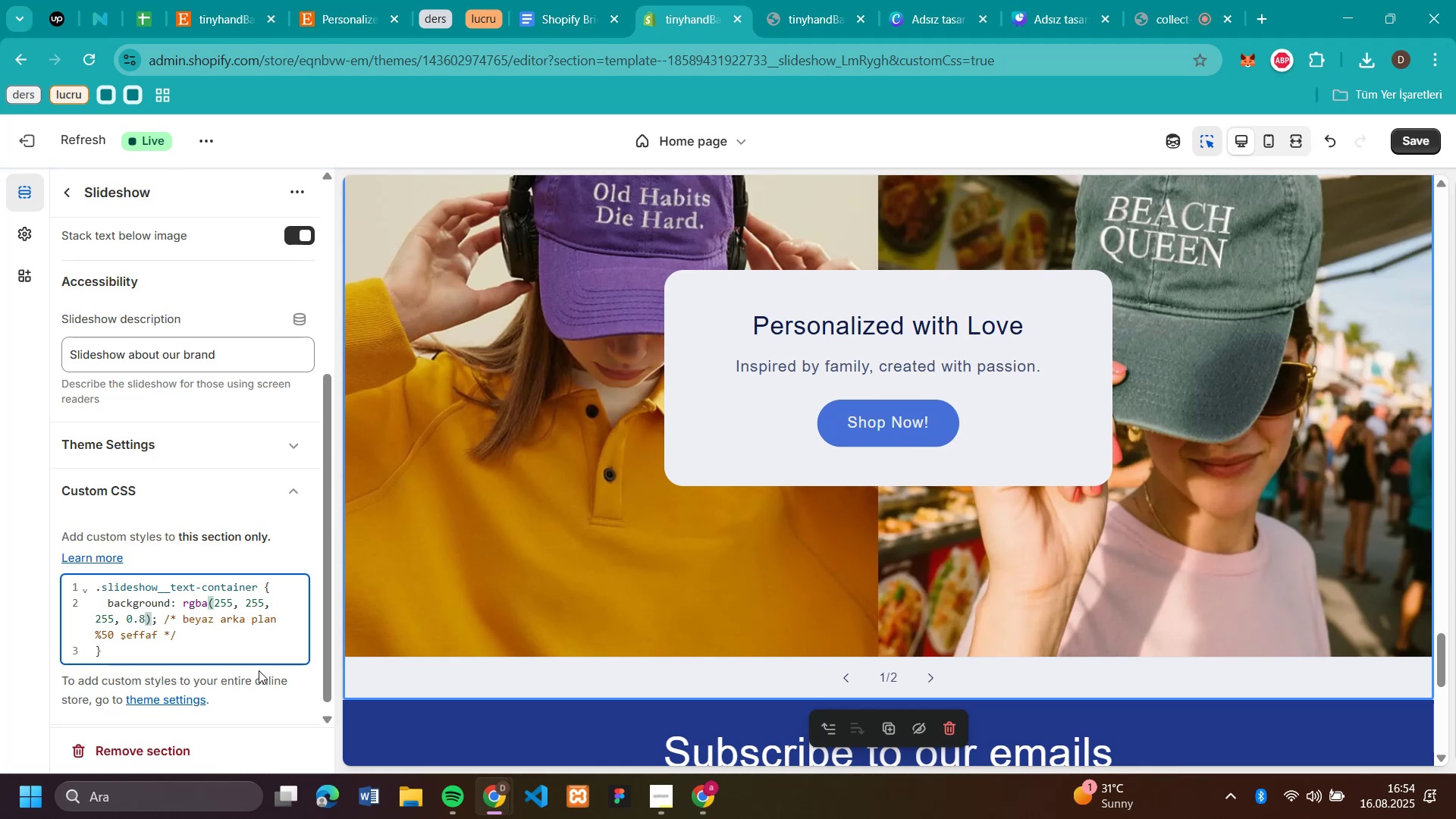 
scroll: coordinate [925, 447], scroll_direction: none, amount: 0.0
 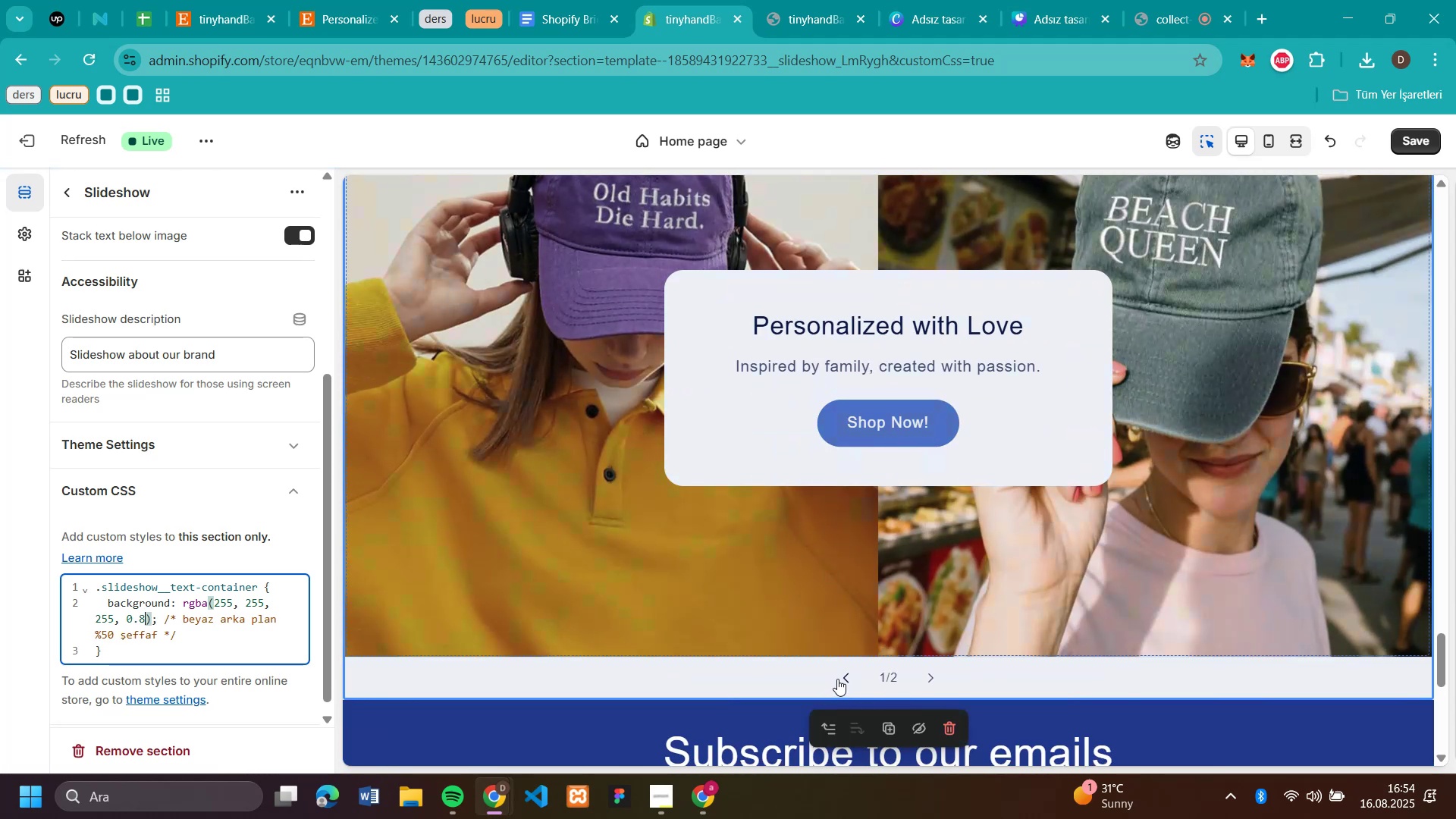 
left_click([847, 682])
 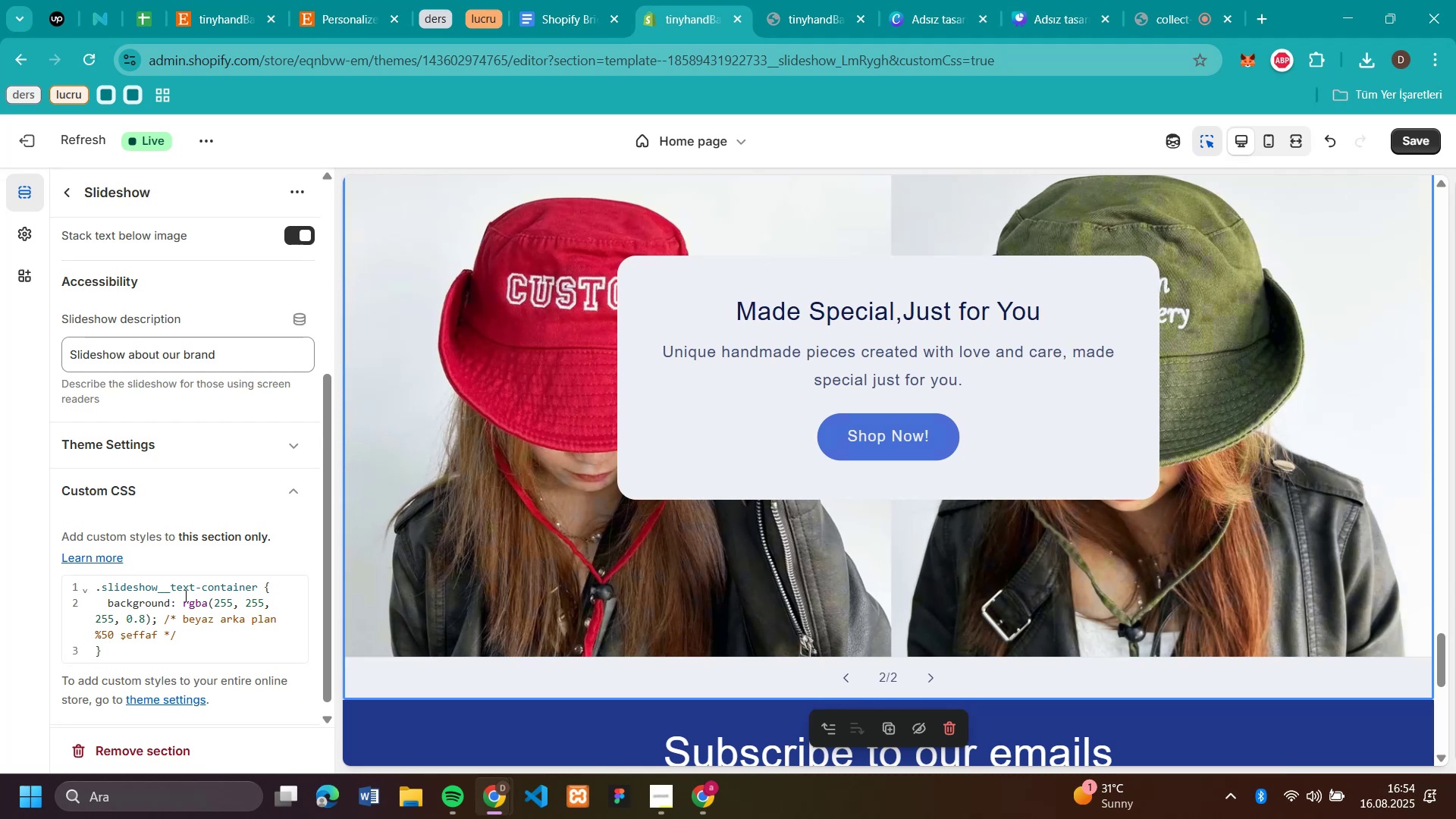 
wait(7.84)
 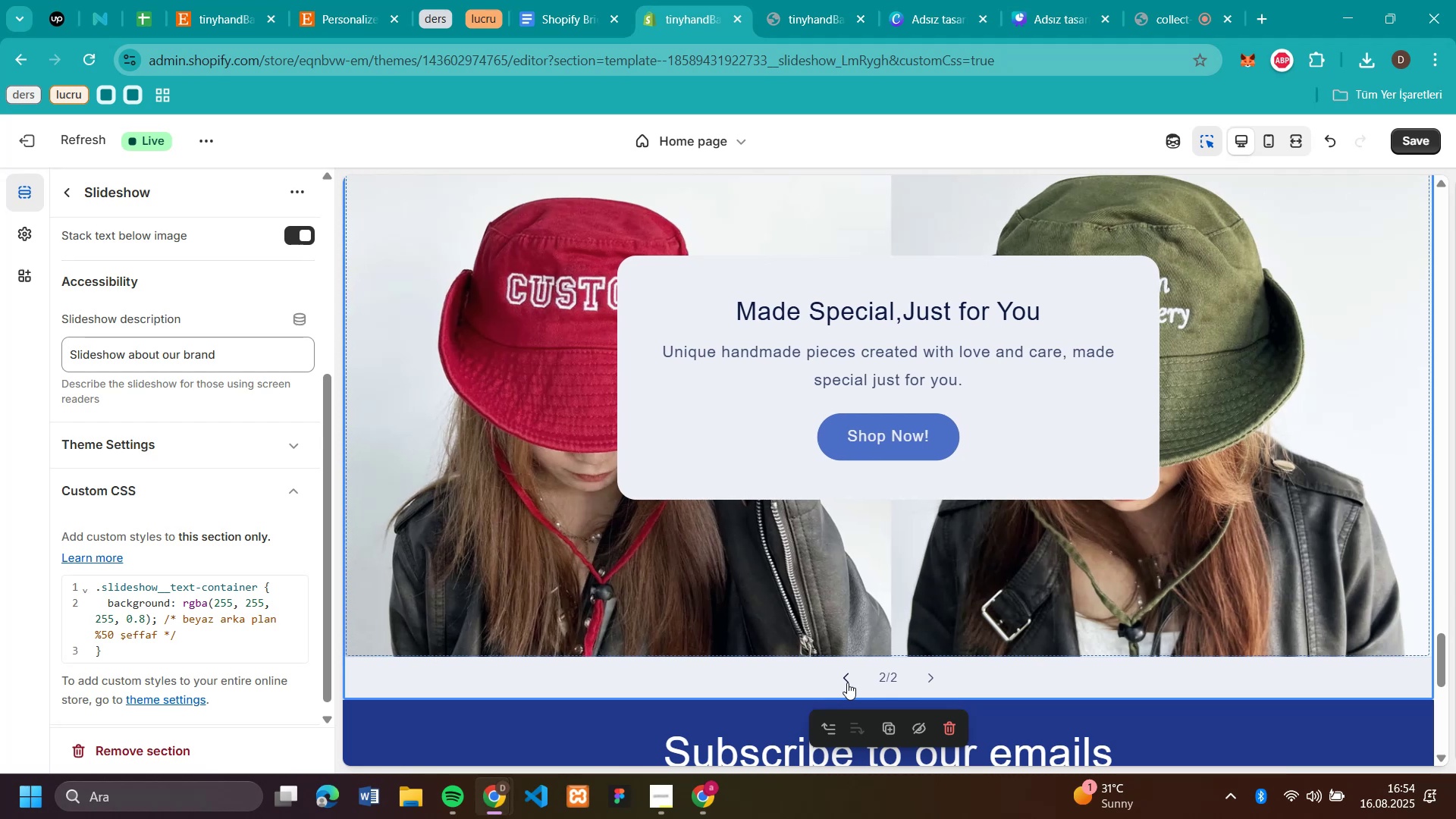 
left_click_drag(start_coordinate=[171, 585], to_coordinate=[99, 595])
 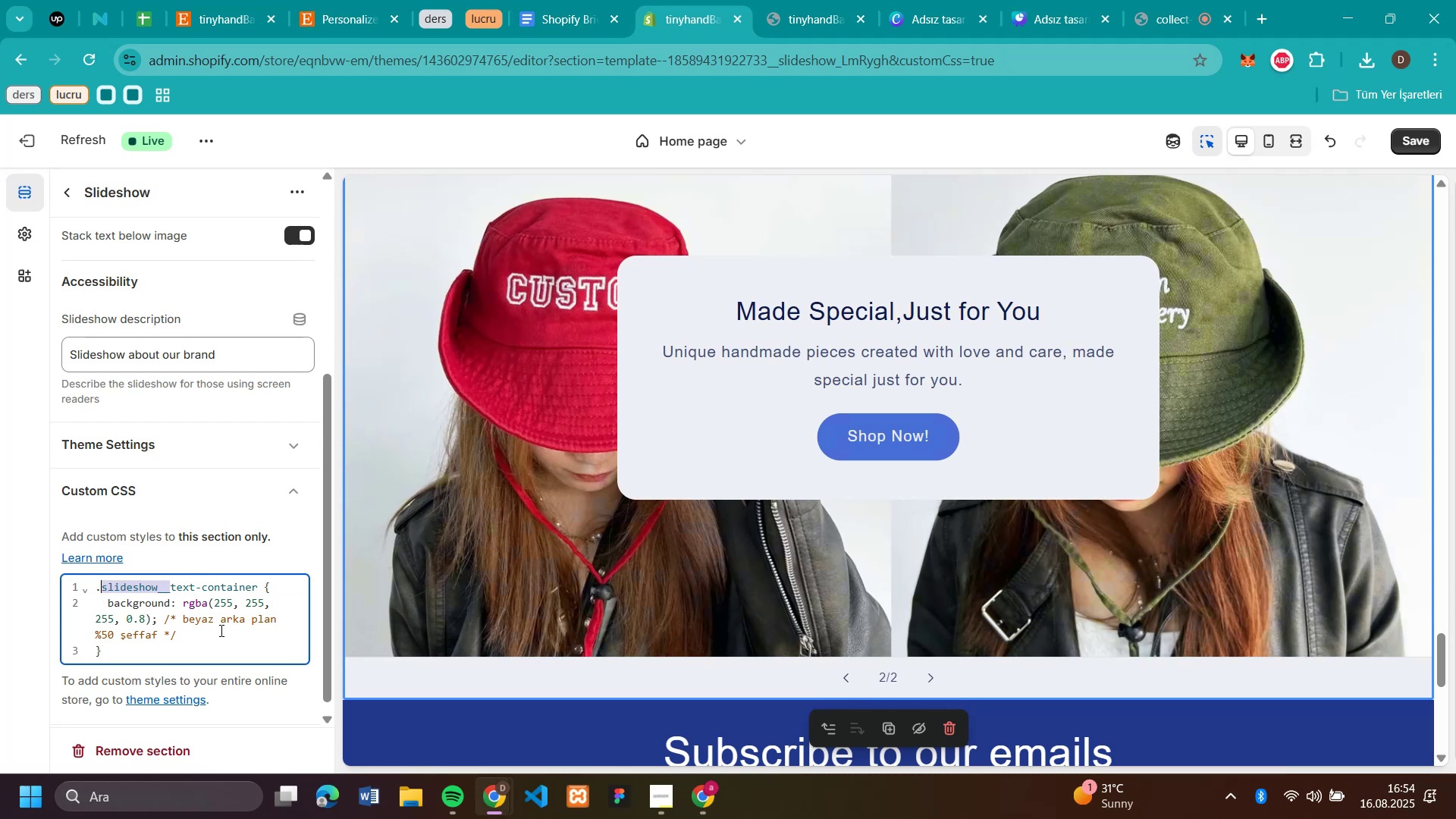 
key(Control+X)
 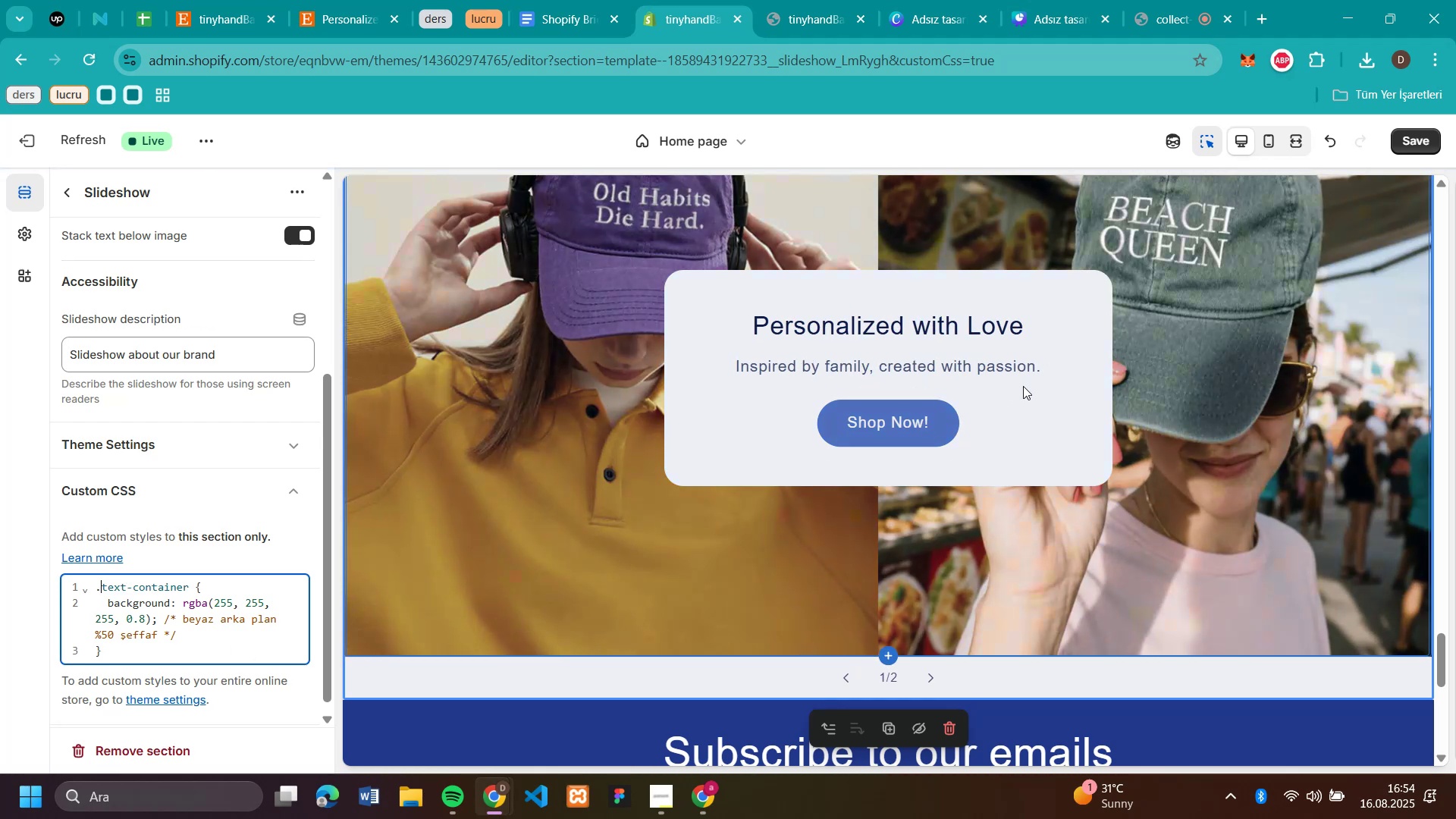 
left_click_drag(start_coordinate=[114, 655], to_coordinate=[65, 507])
 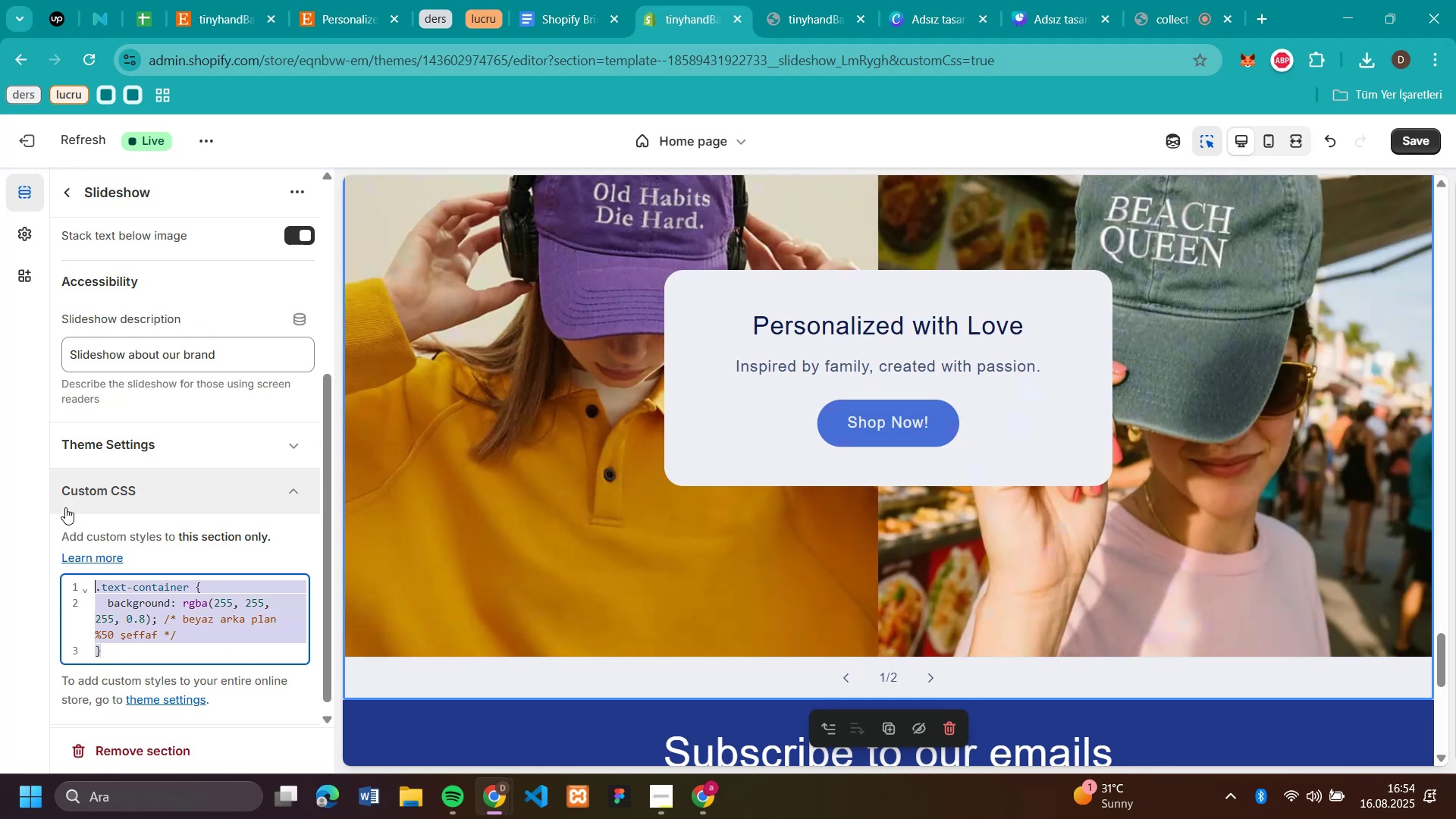 
key(Backspace)
 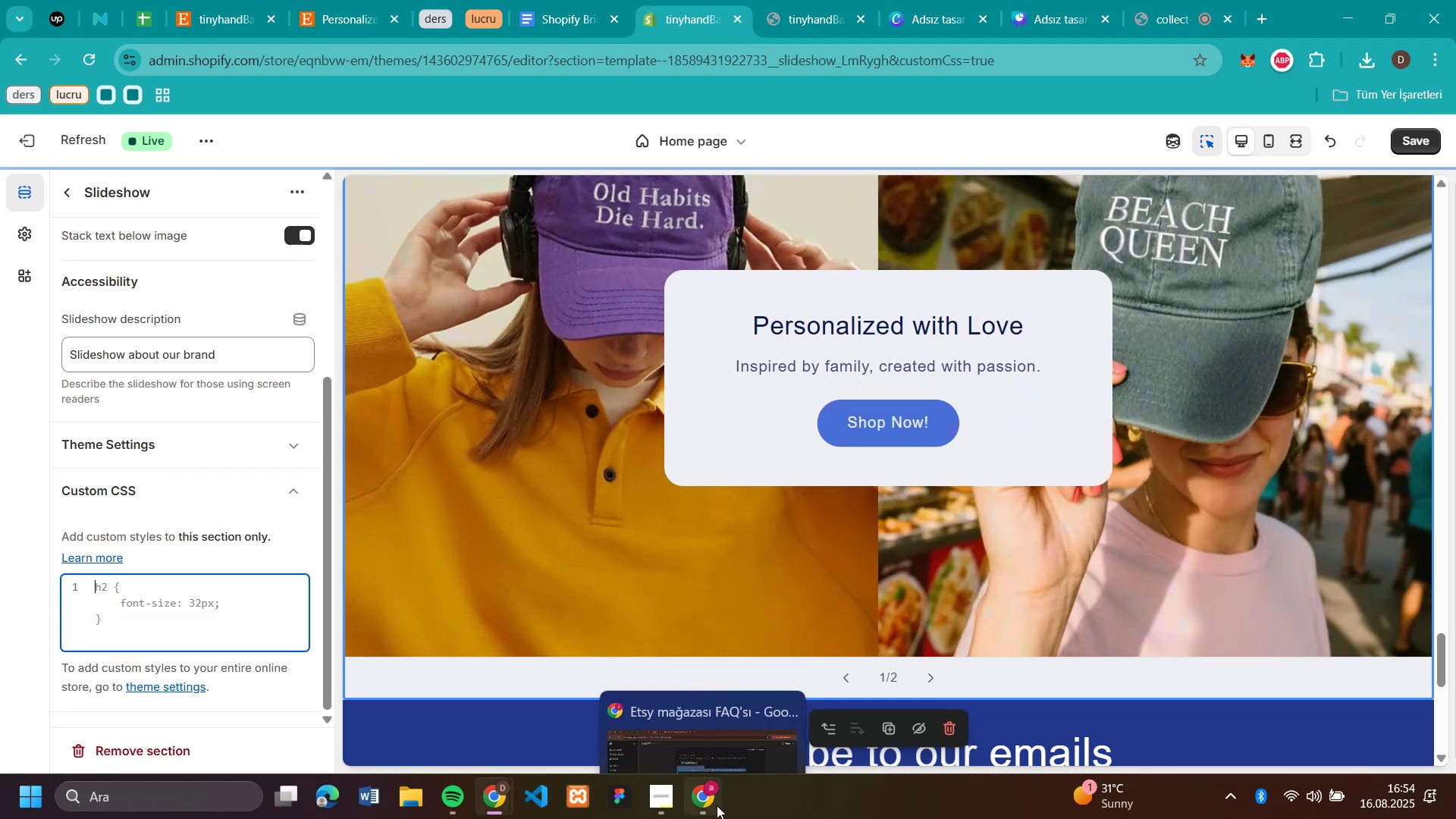 
scroll: coordinate [1015, 425], scroll_direction: up, amount: 1.0
 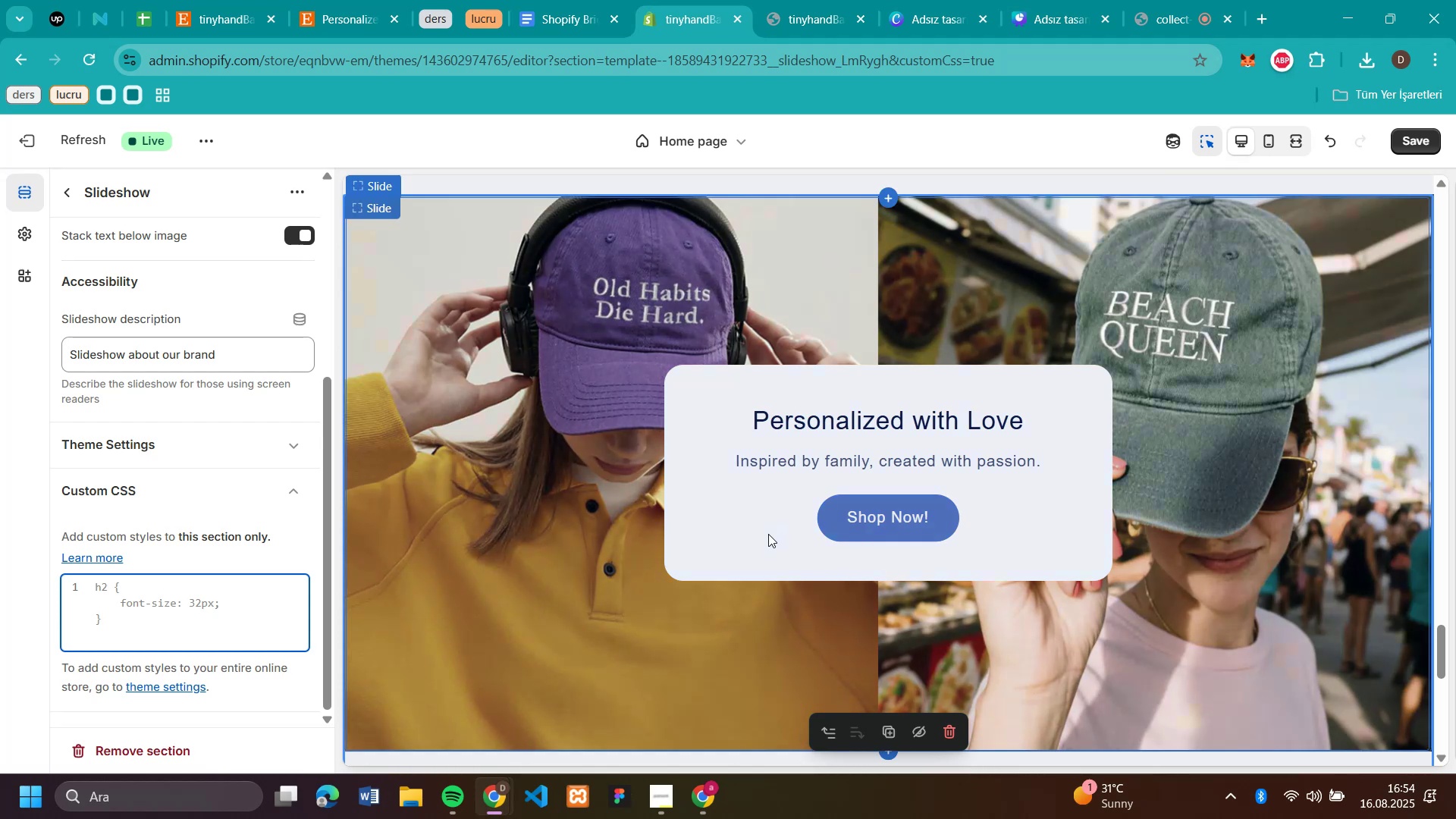 
left_click([768, 534])
 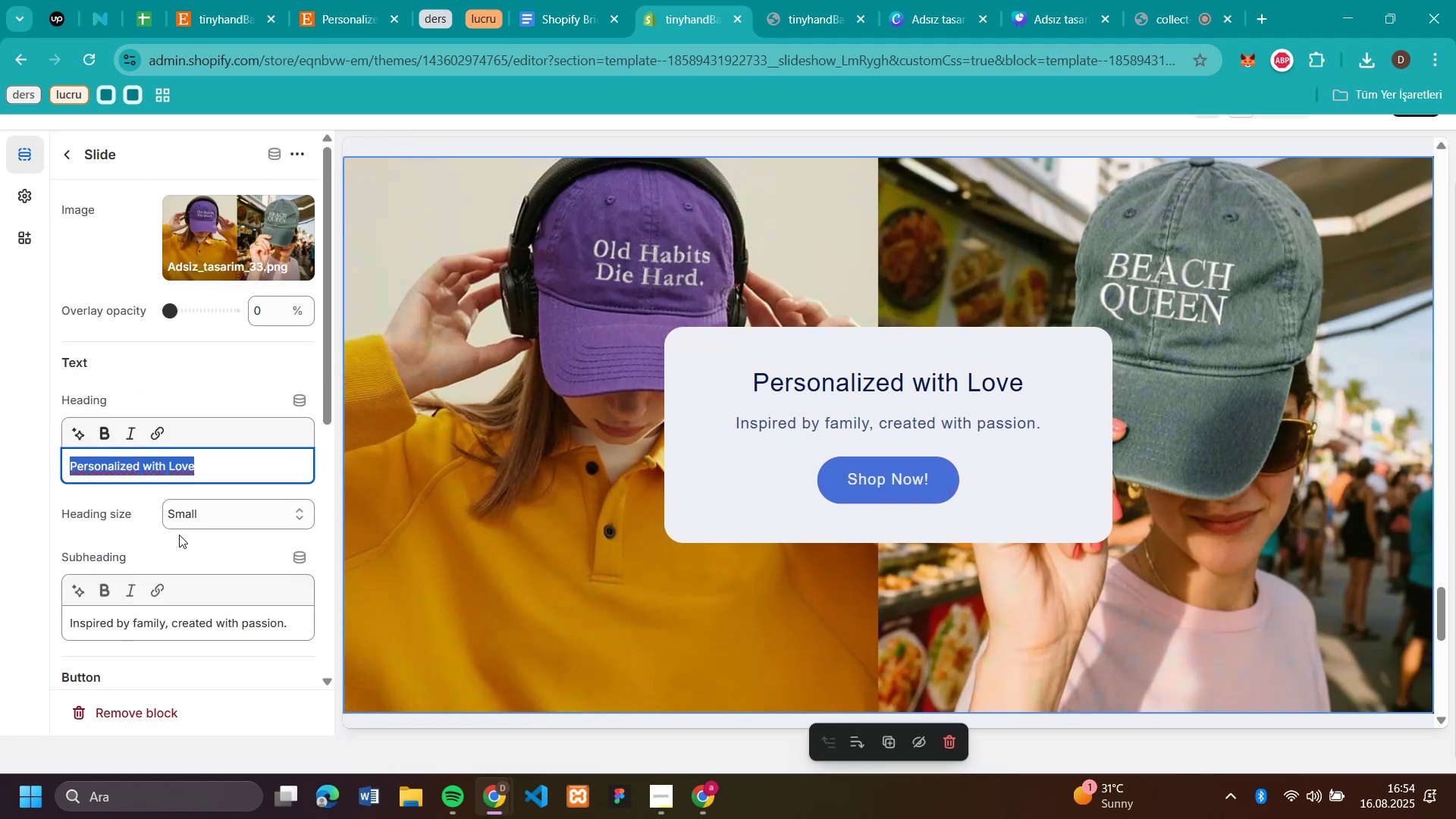 
left_click([178, 535])
 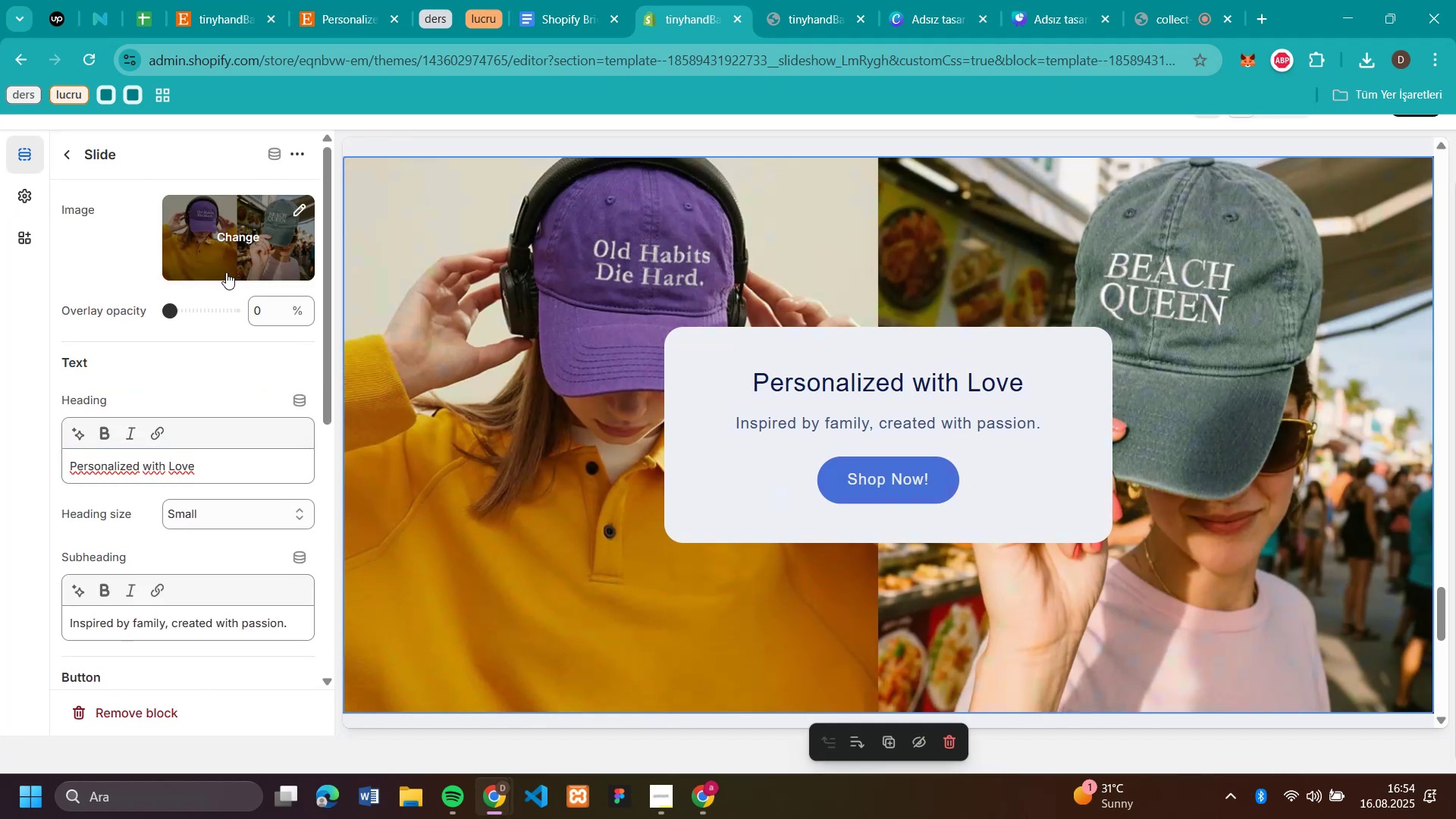 
scroll: coordinate [215, 441], scroll_direction: down, amount: 6.0
 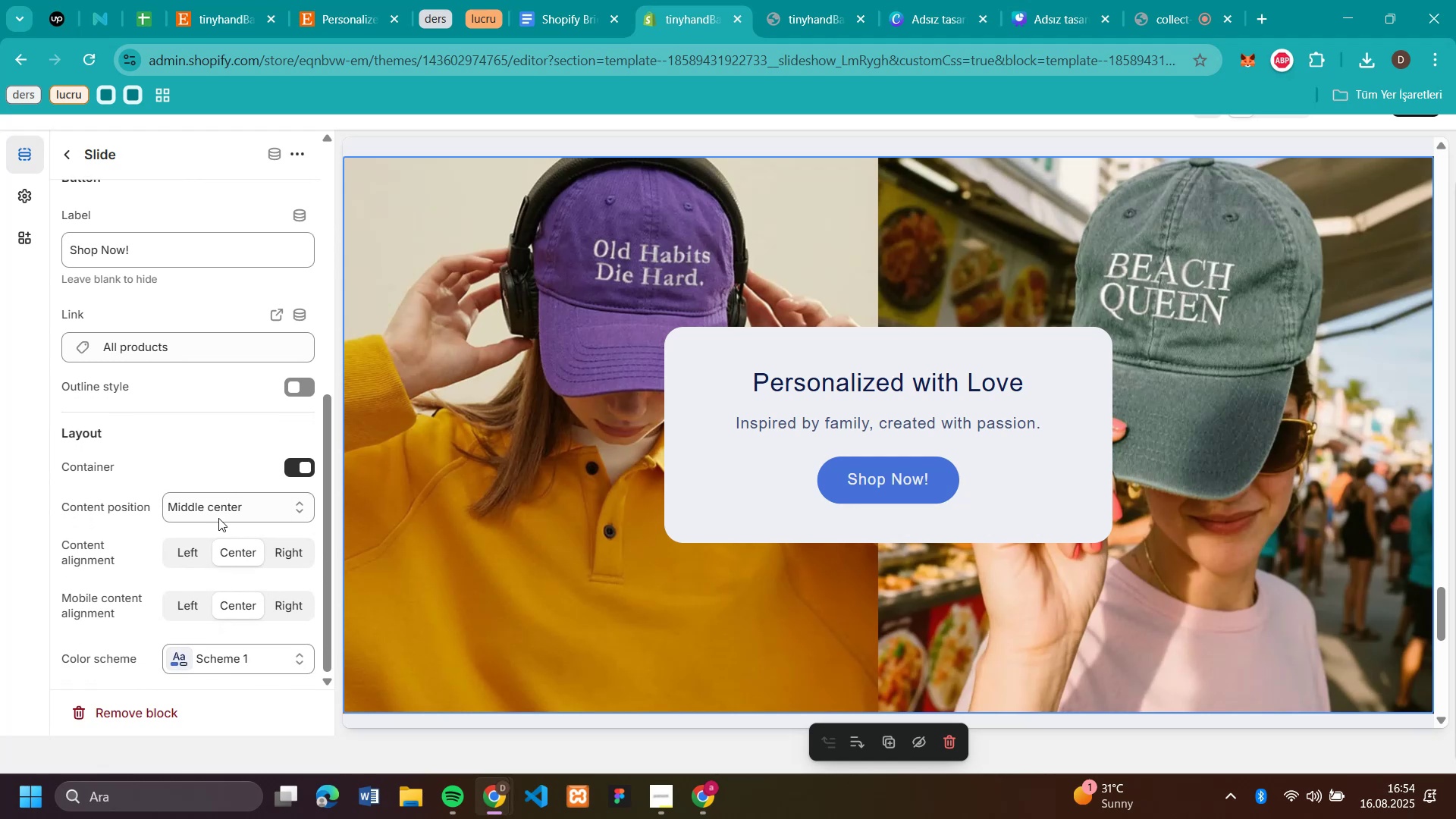 
left_click([221, 514])
 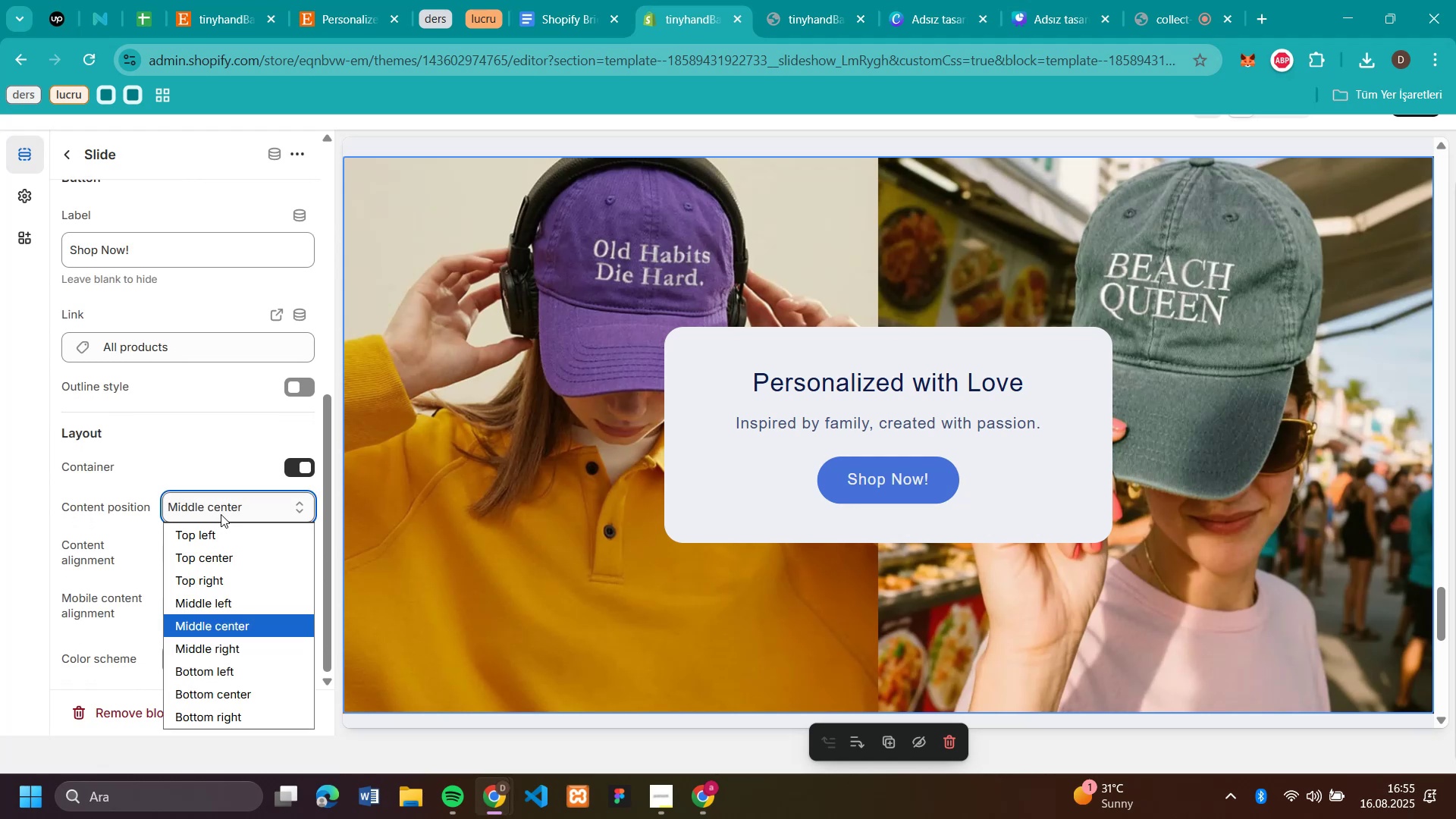 
left_click([221, 514])
 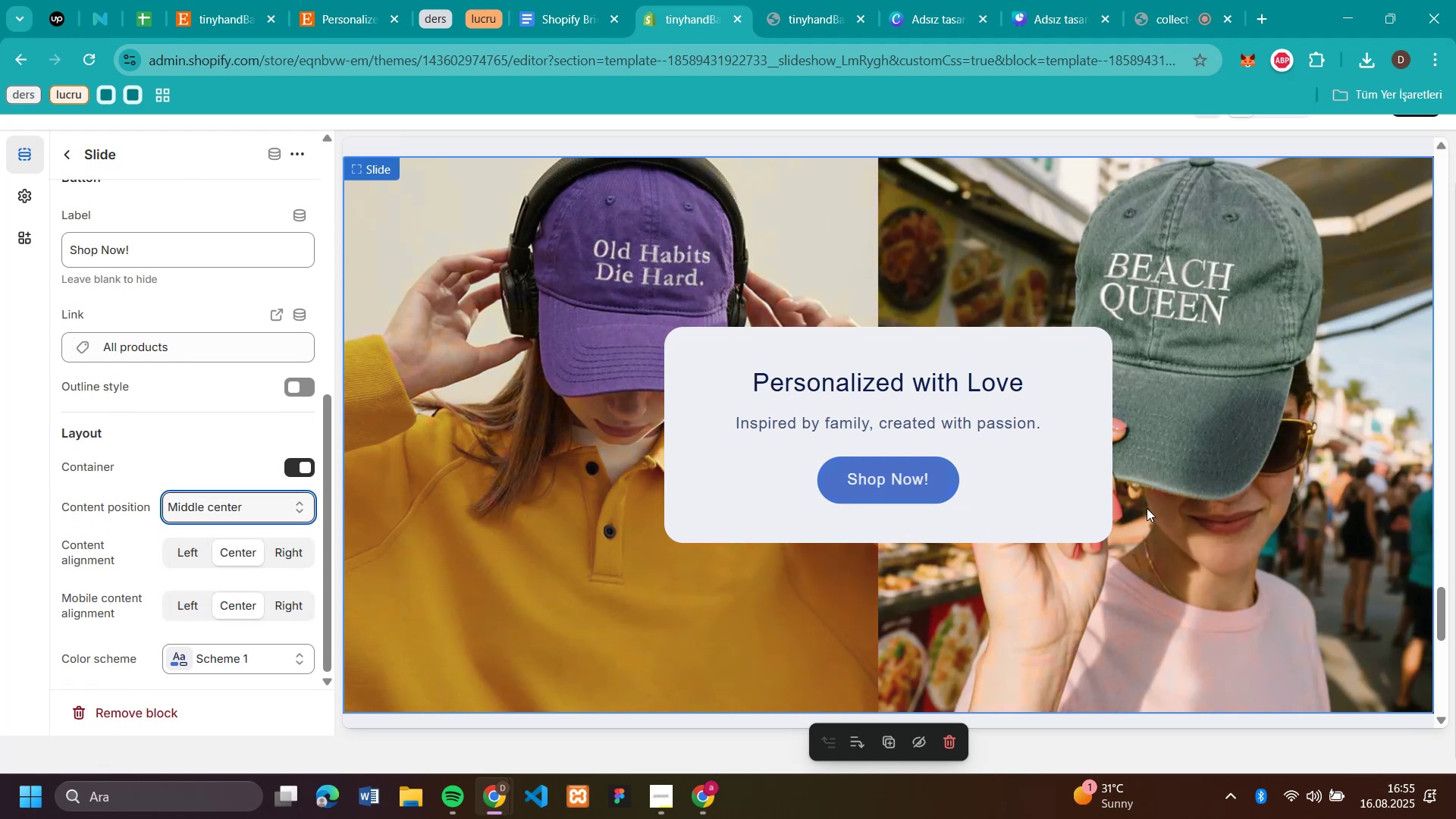 
scroll: coordinate [1266, 400], scroll_direction: up, amount: 7.0
 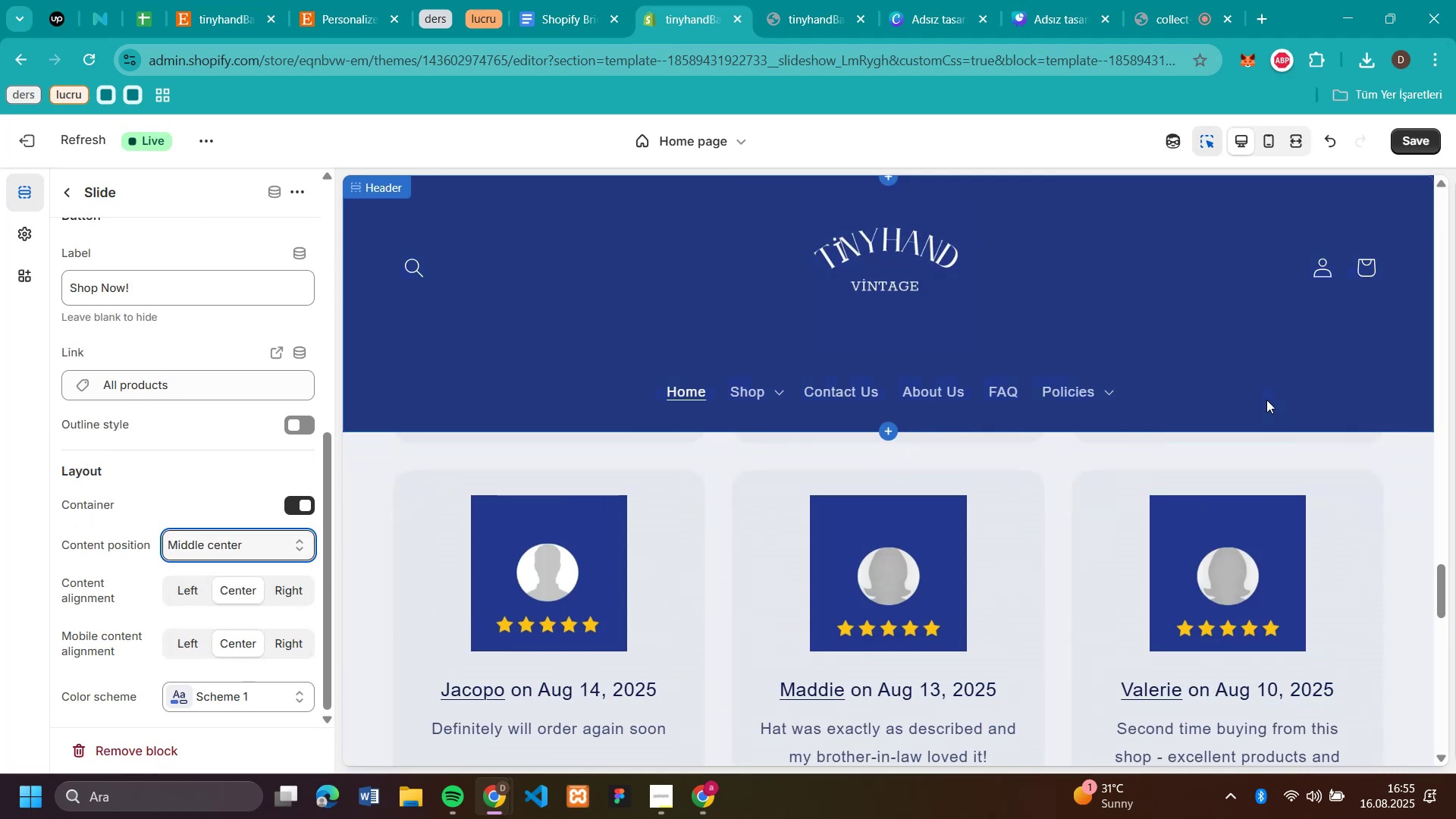 
scroll: coordinate [1280, 360], scroll_direction: down, amount: 10.0
 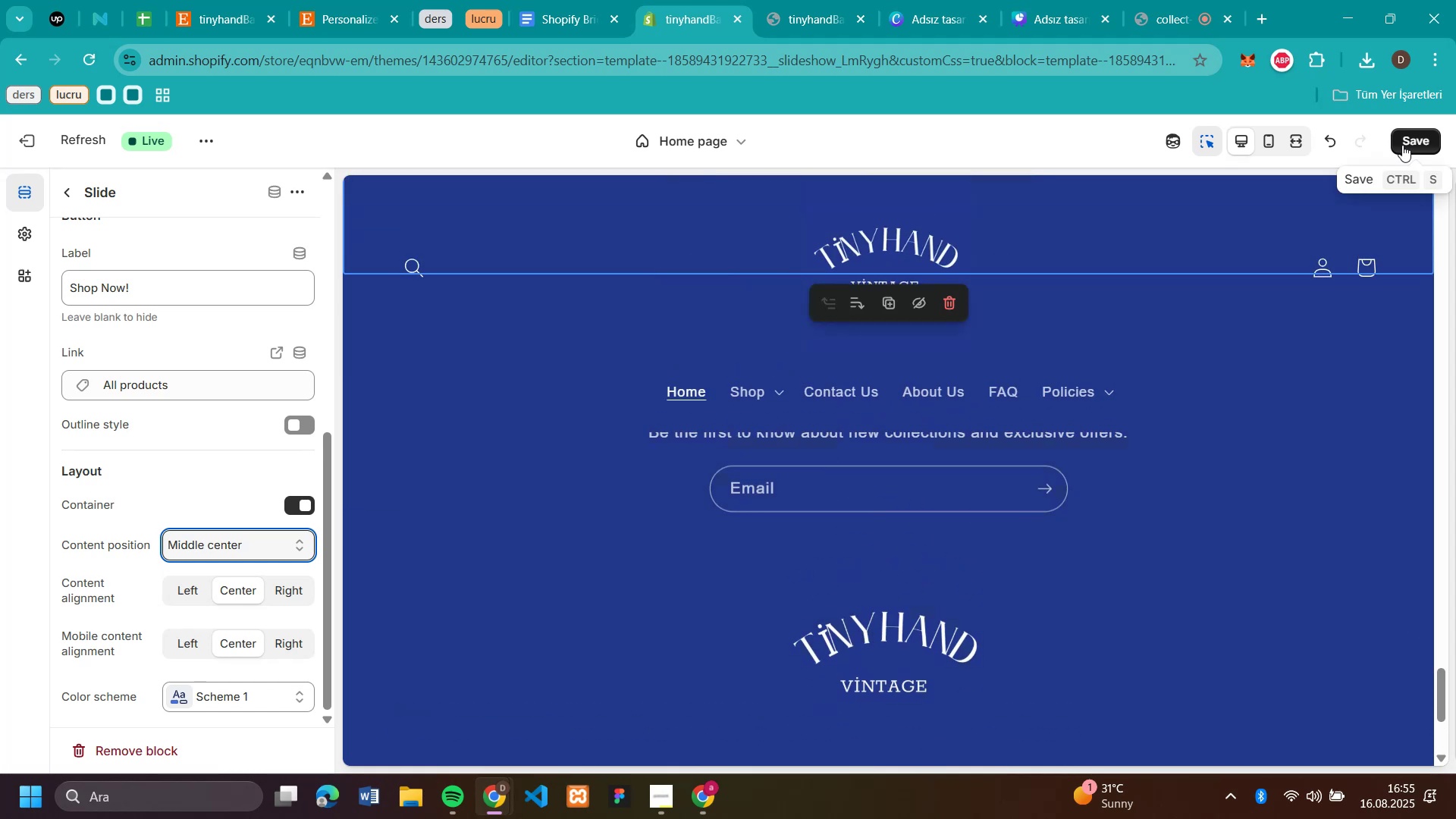 
left_click([1402, 145])
 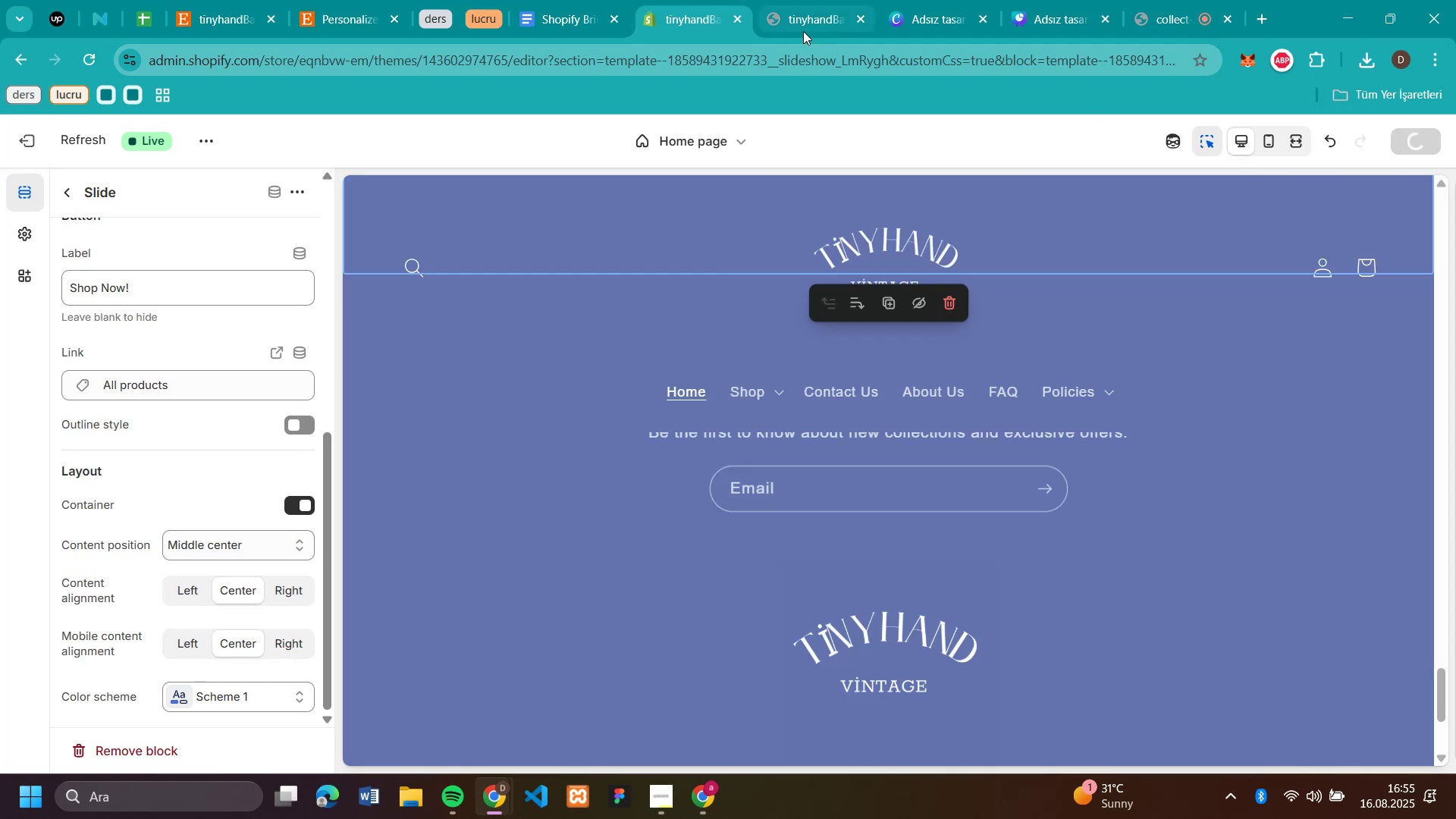 
left_click([789, 23])
 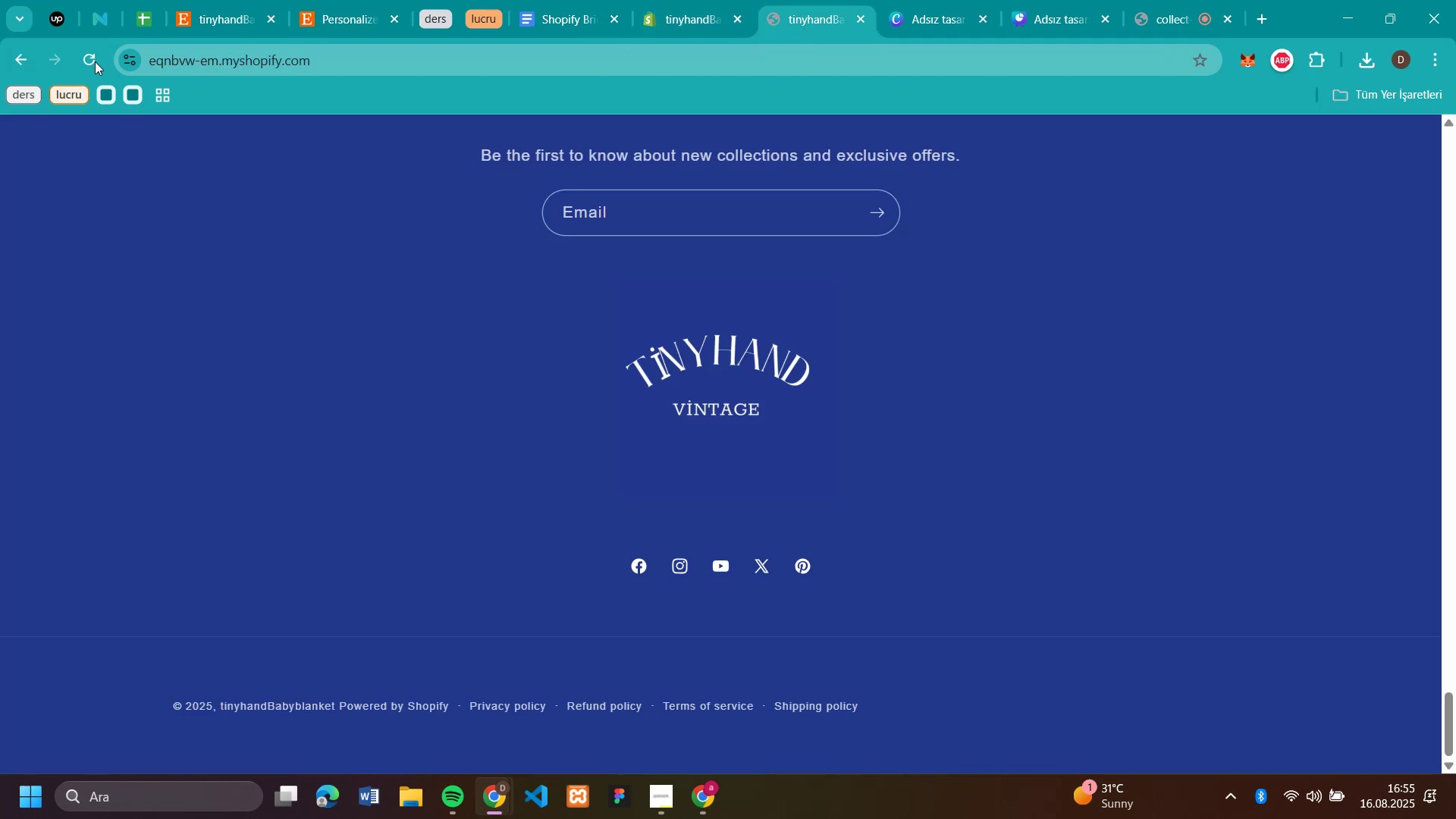 
left_click([96, 59])
 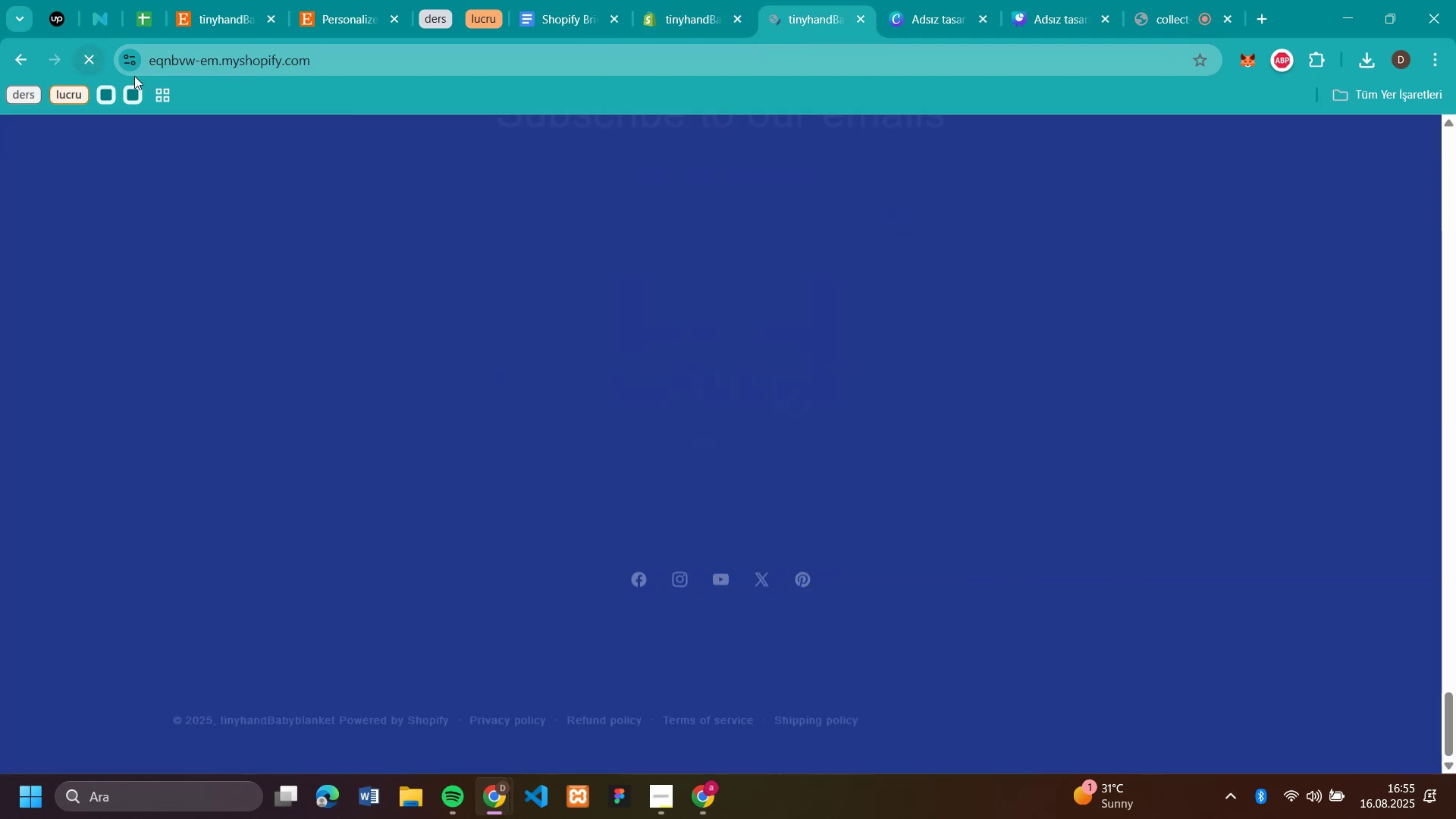 
scroll: coordinate [1309, 322], scroll_direction: up, amount: 30.0
 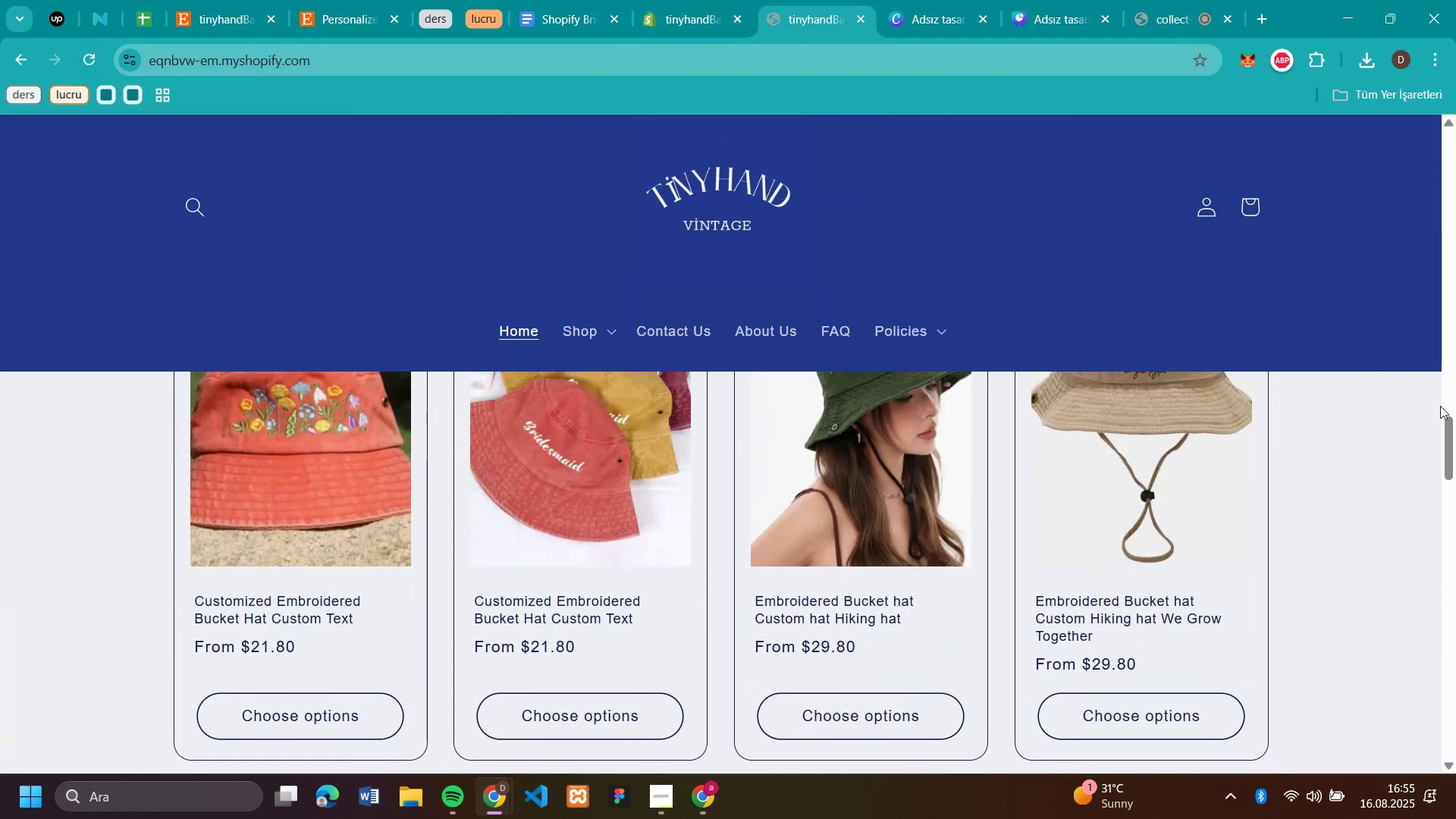 
left_click_drag(start_coordinate=[1448, 432], to_coordinate=[1455, 67])
 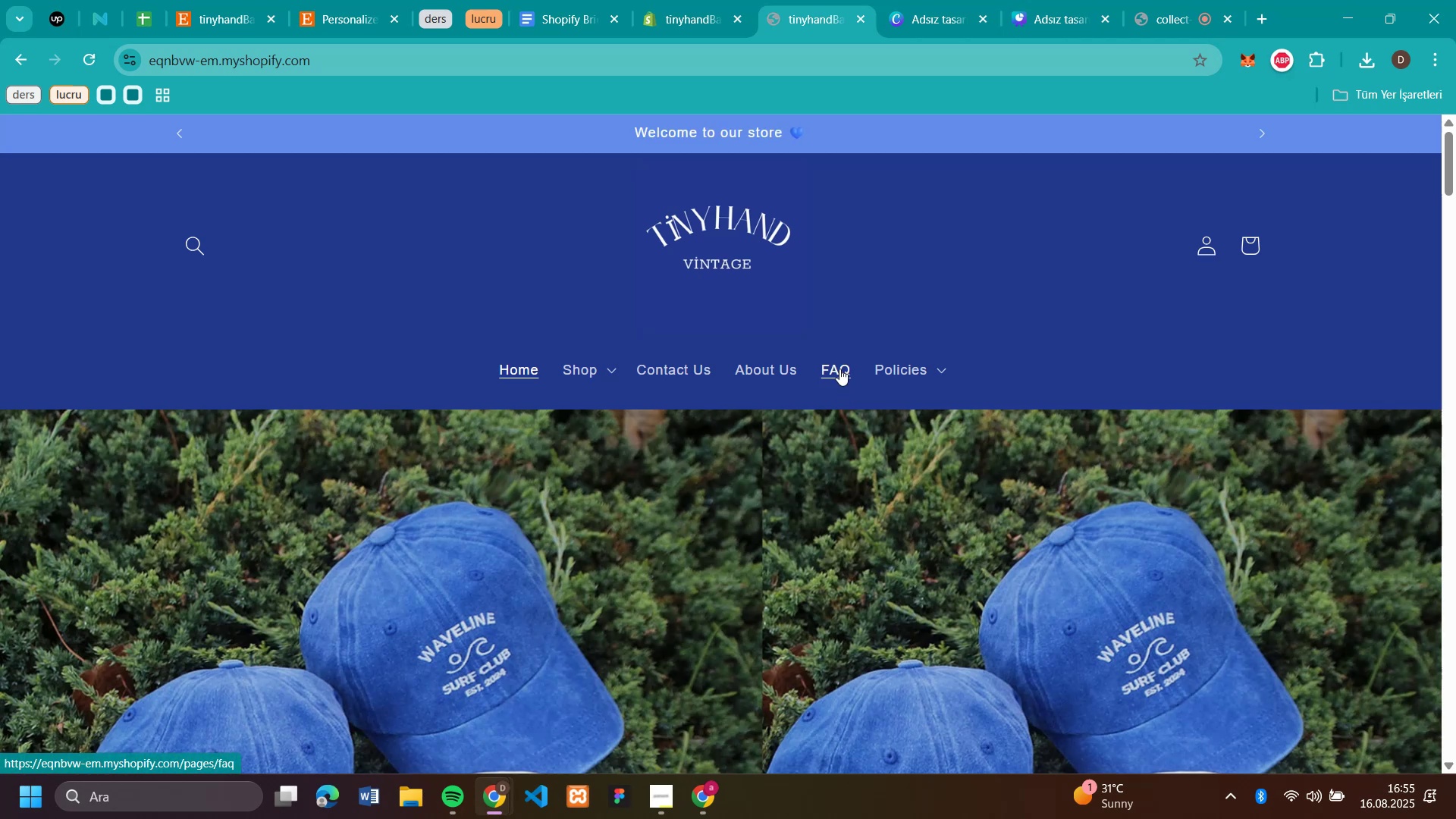 
scroll: coordinate [1151, 460], scroll_direction: down, amount: 43.0
 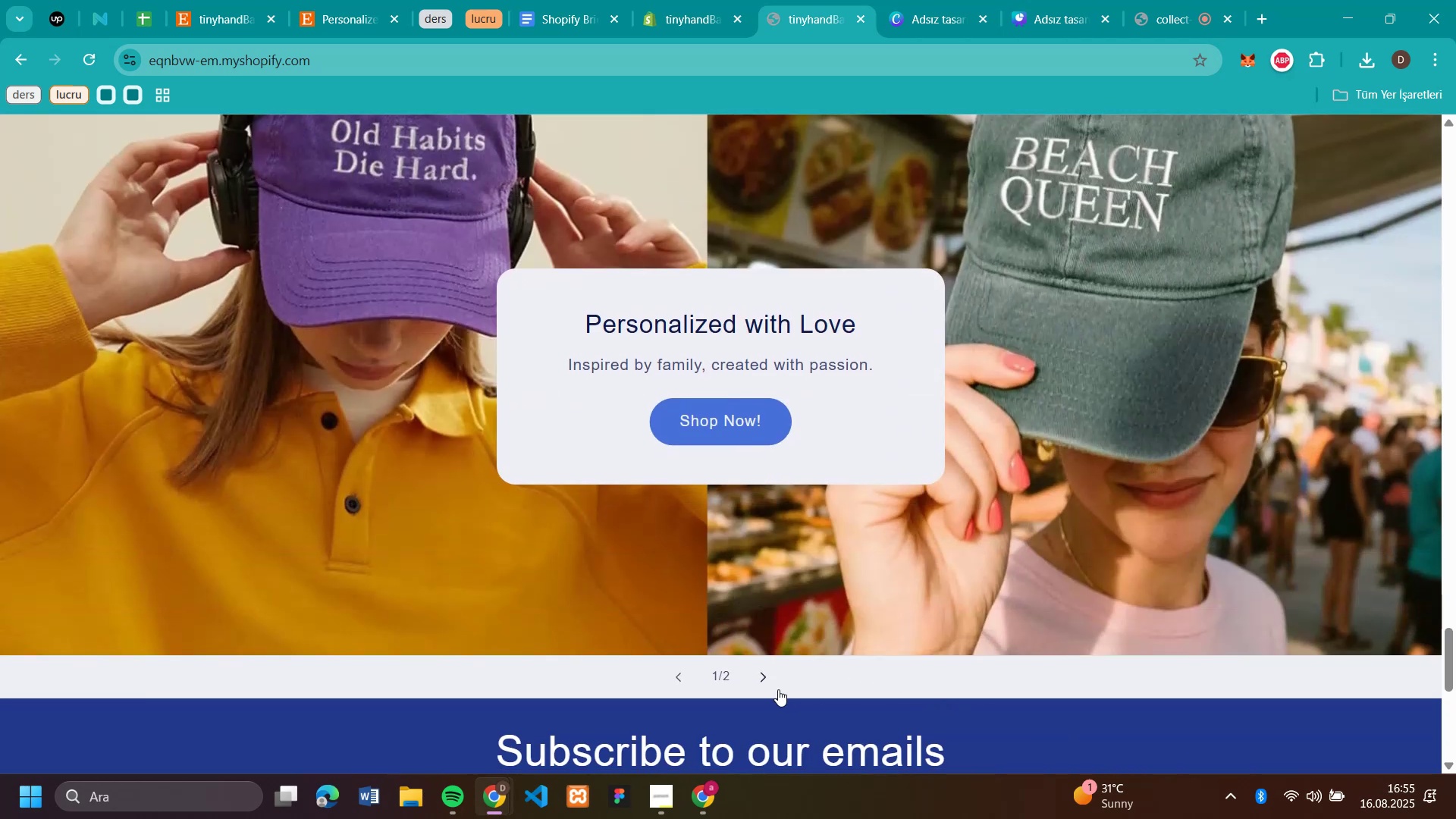 
left_click([770, 686])
 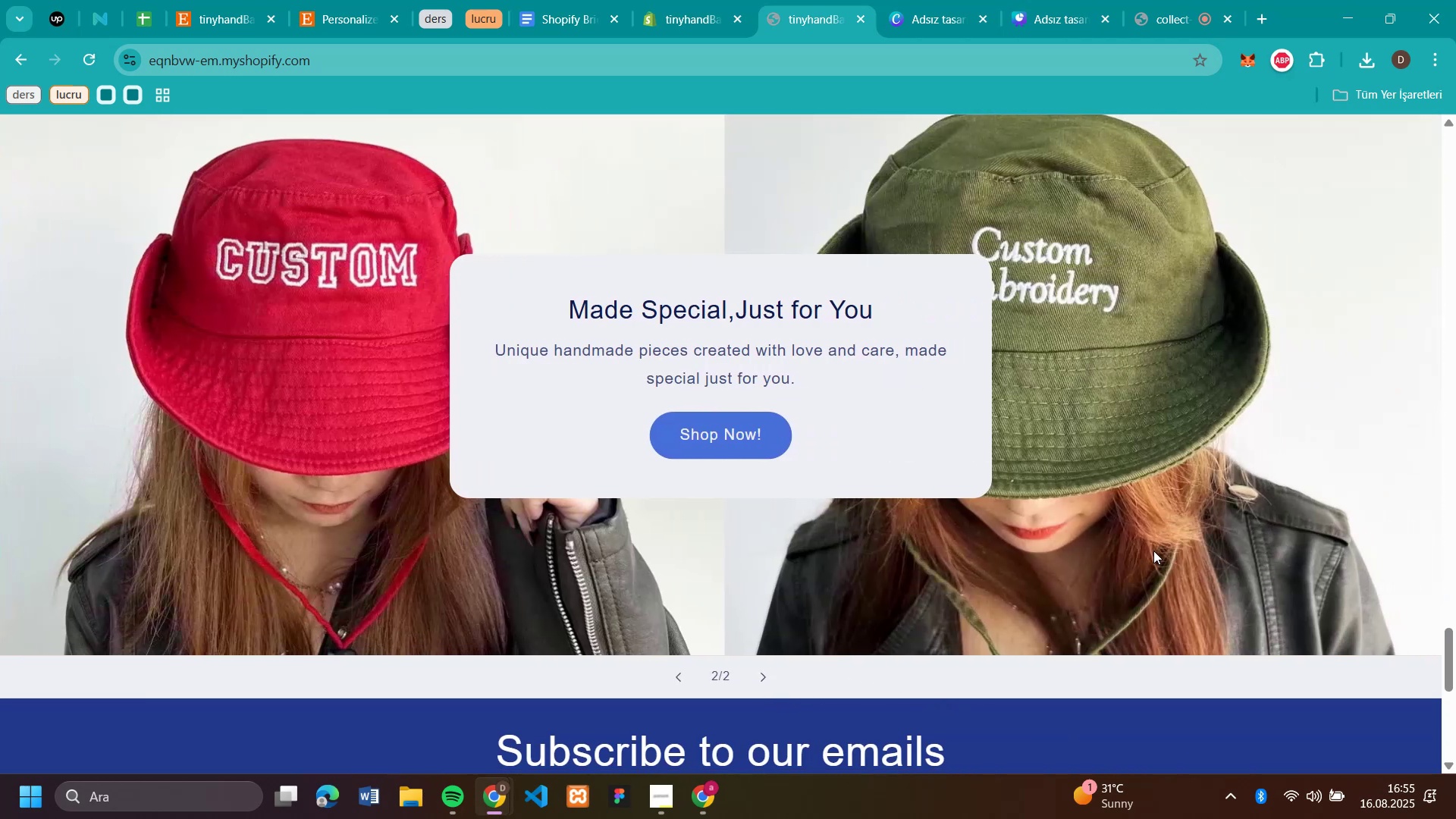 
scroll: coordinate [1198, 500], scroll_direction: down, amount: 5.0
 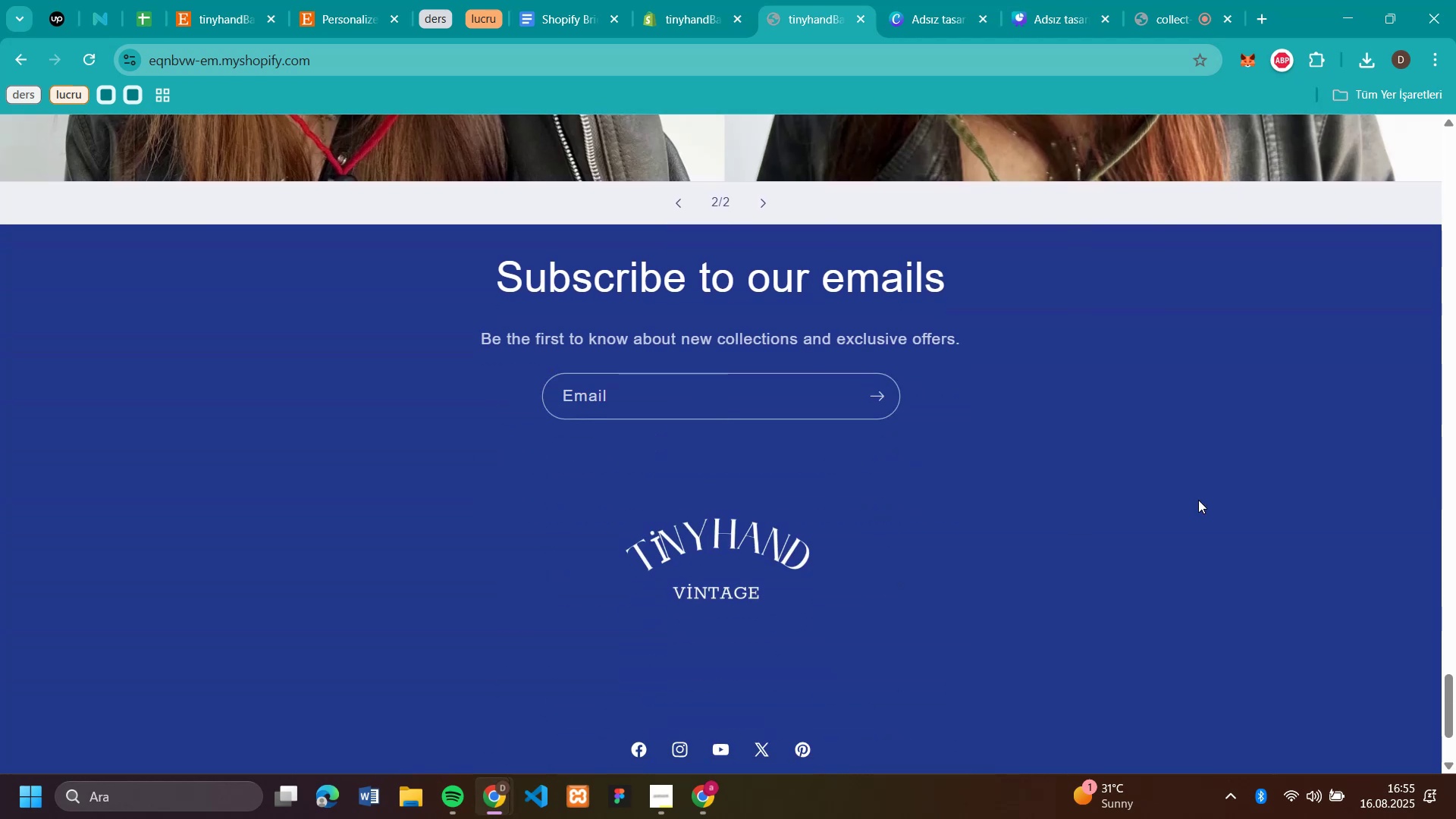 
scroll: coordinate [1185, 414], scroll_direction: up, amount: 46.0
 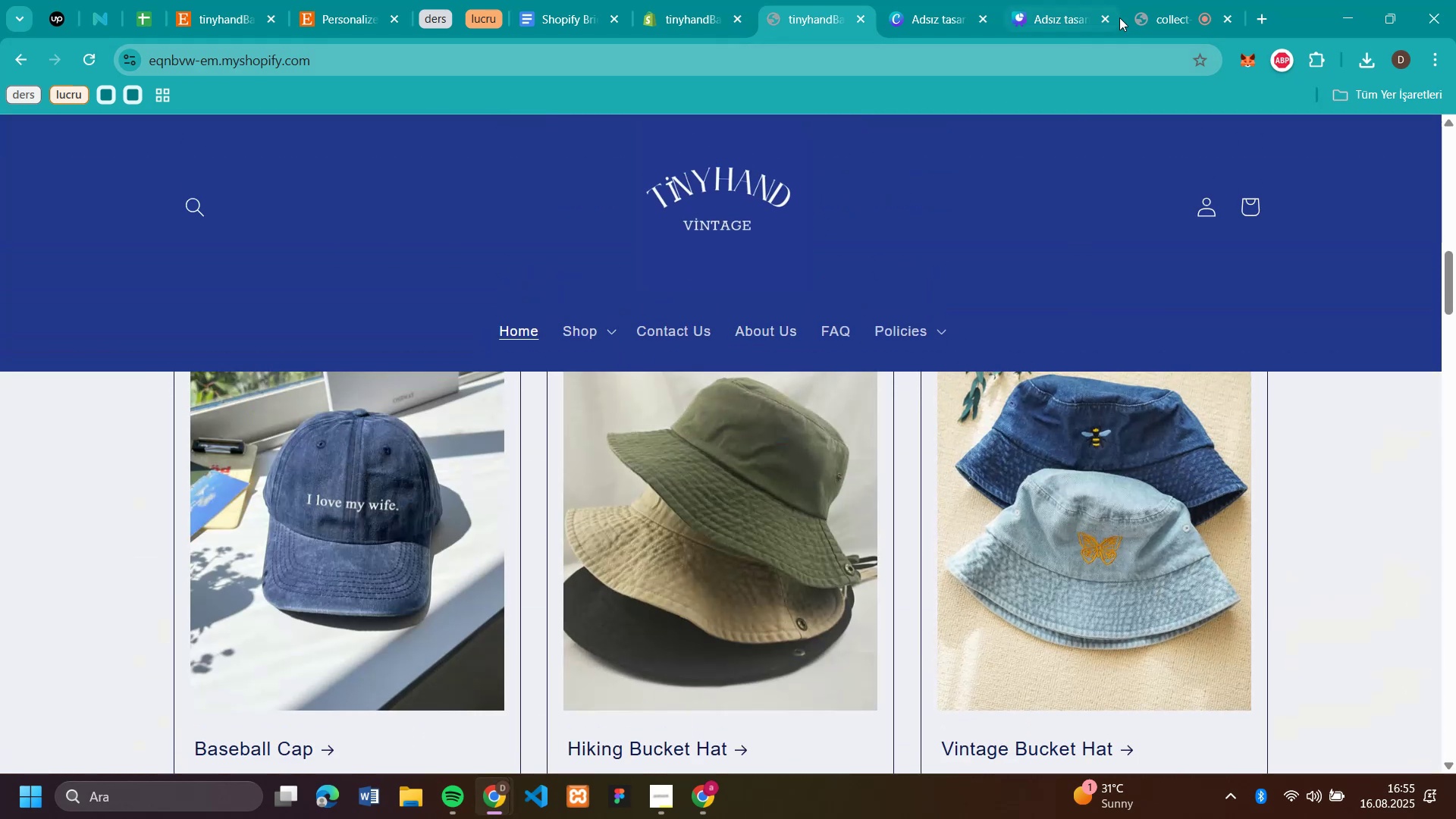 
left_click([1159, 20])
 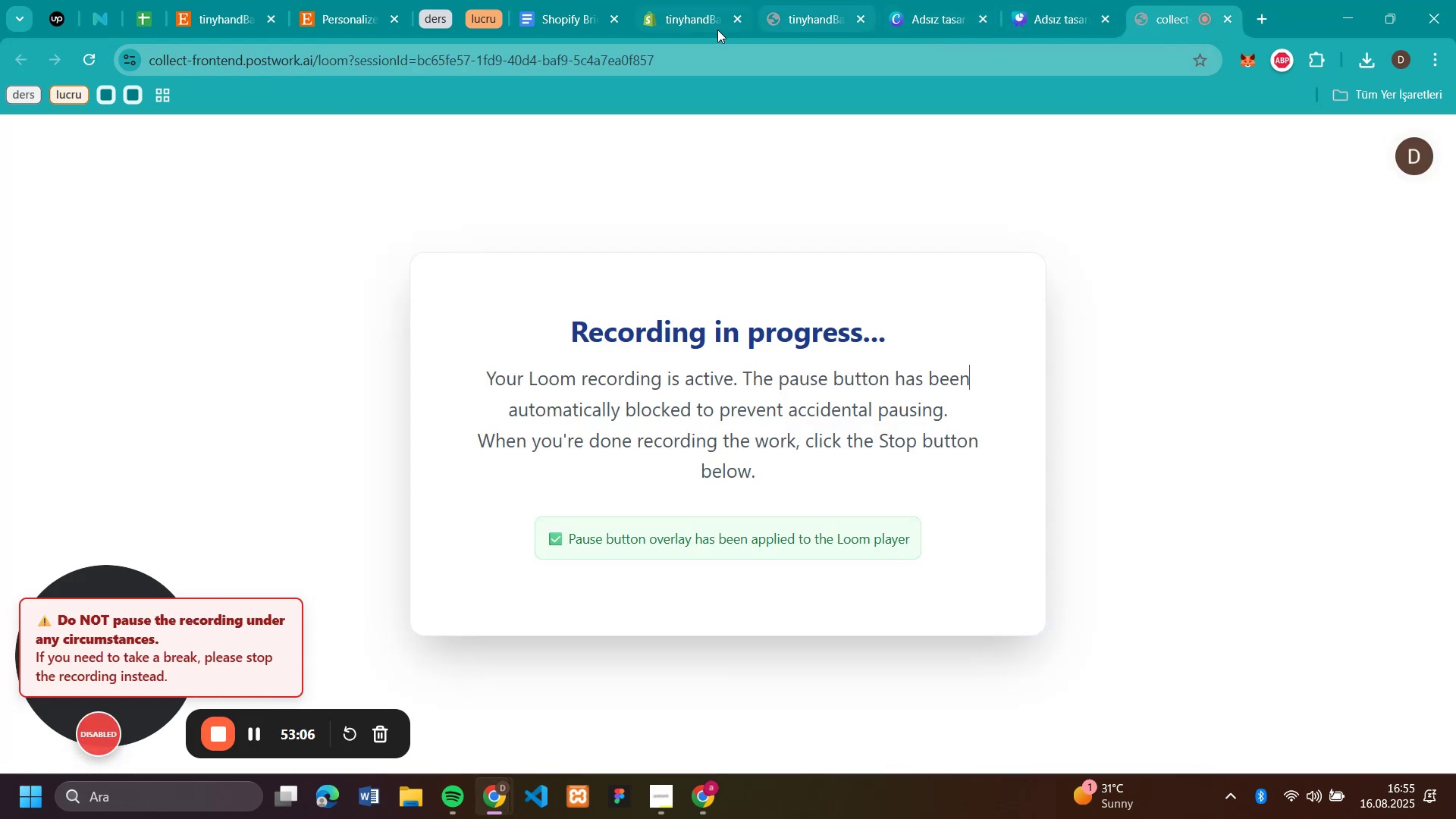 
left_click([698, 19])
 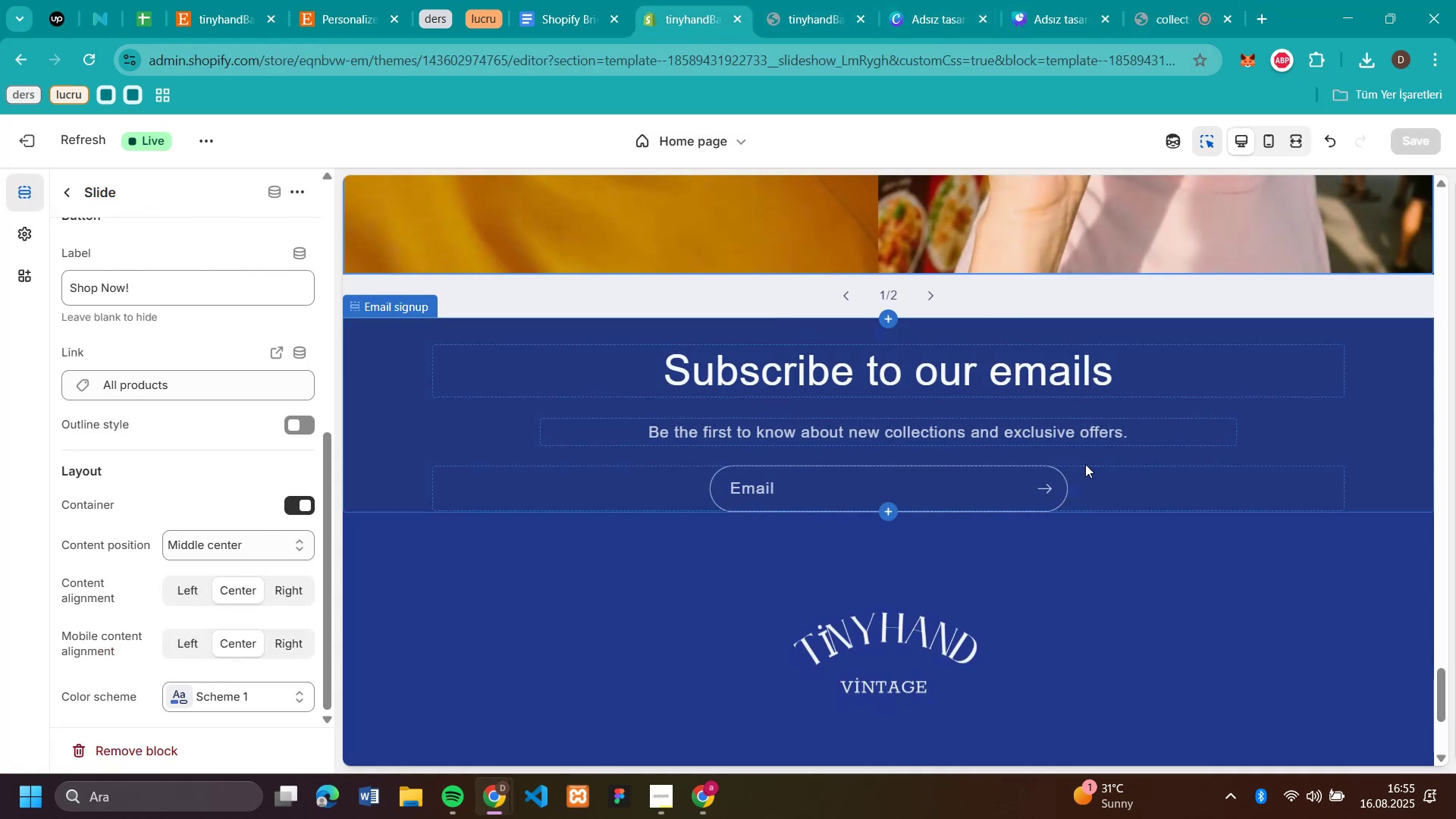 
scroll: coordinate [1204, 599], scroll_direction: down, amount: 4.0
 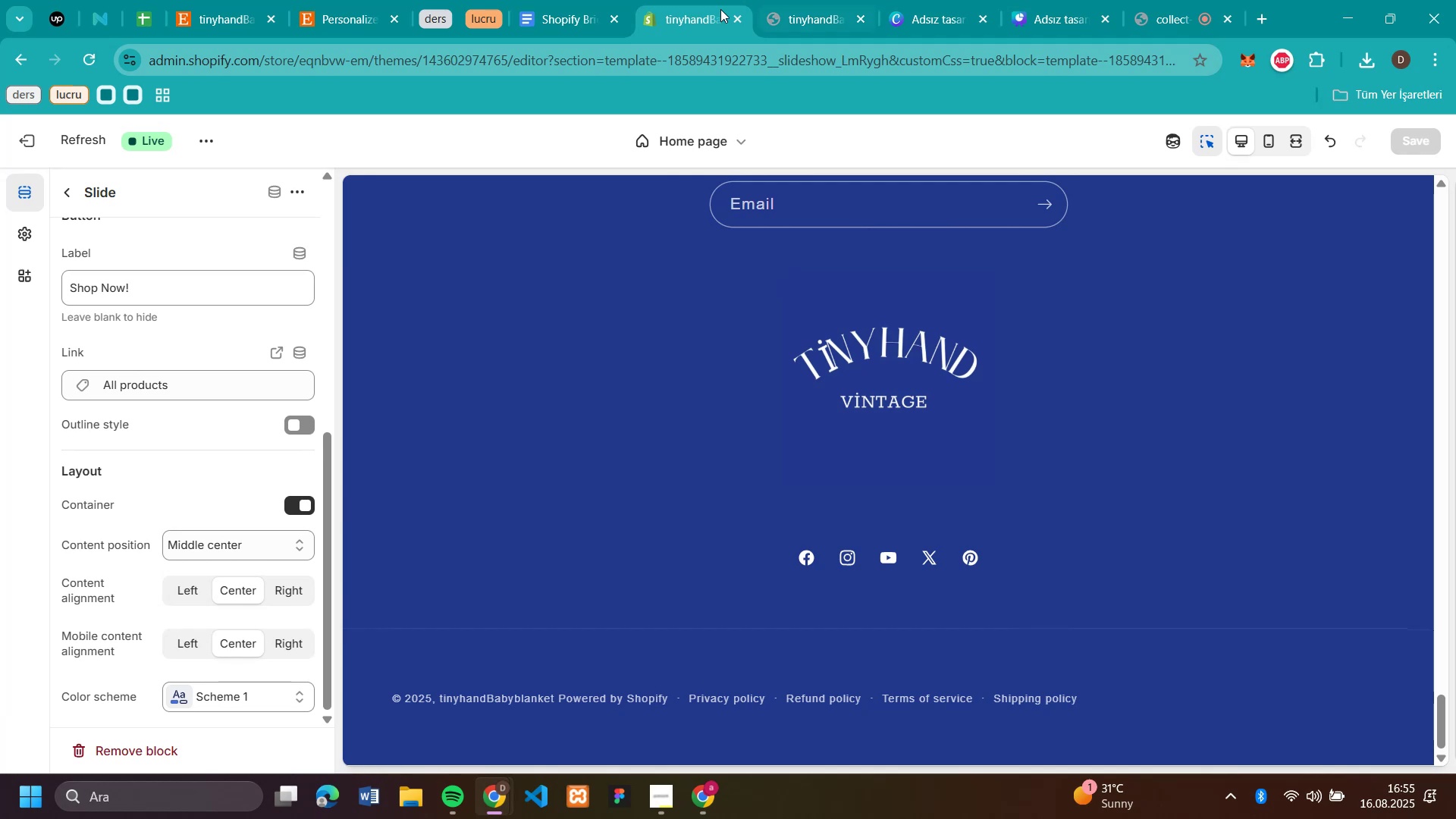 
left_click([566, 18])
 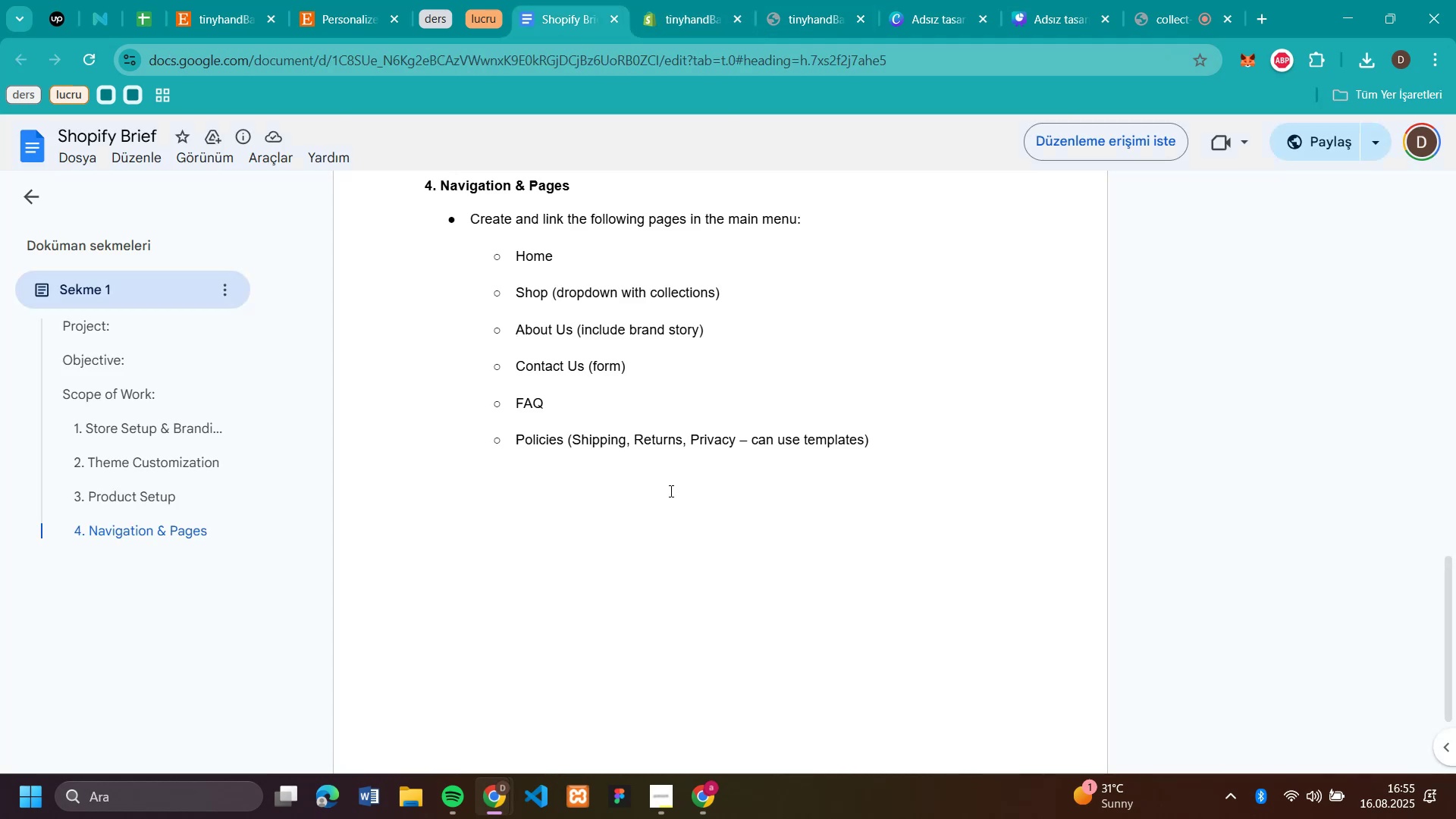 
left_click_drag(start_coordinate=[611, 476], to_coordinate=[415, 471])
 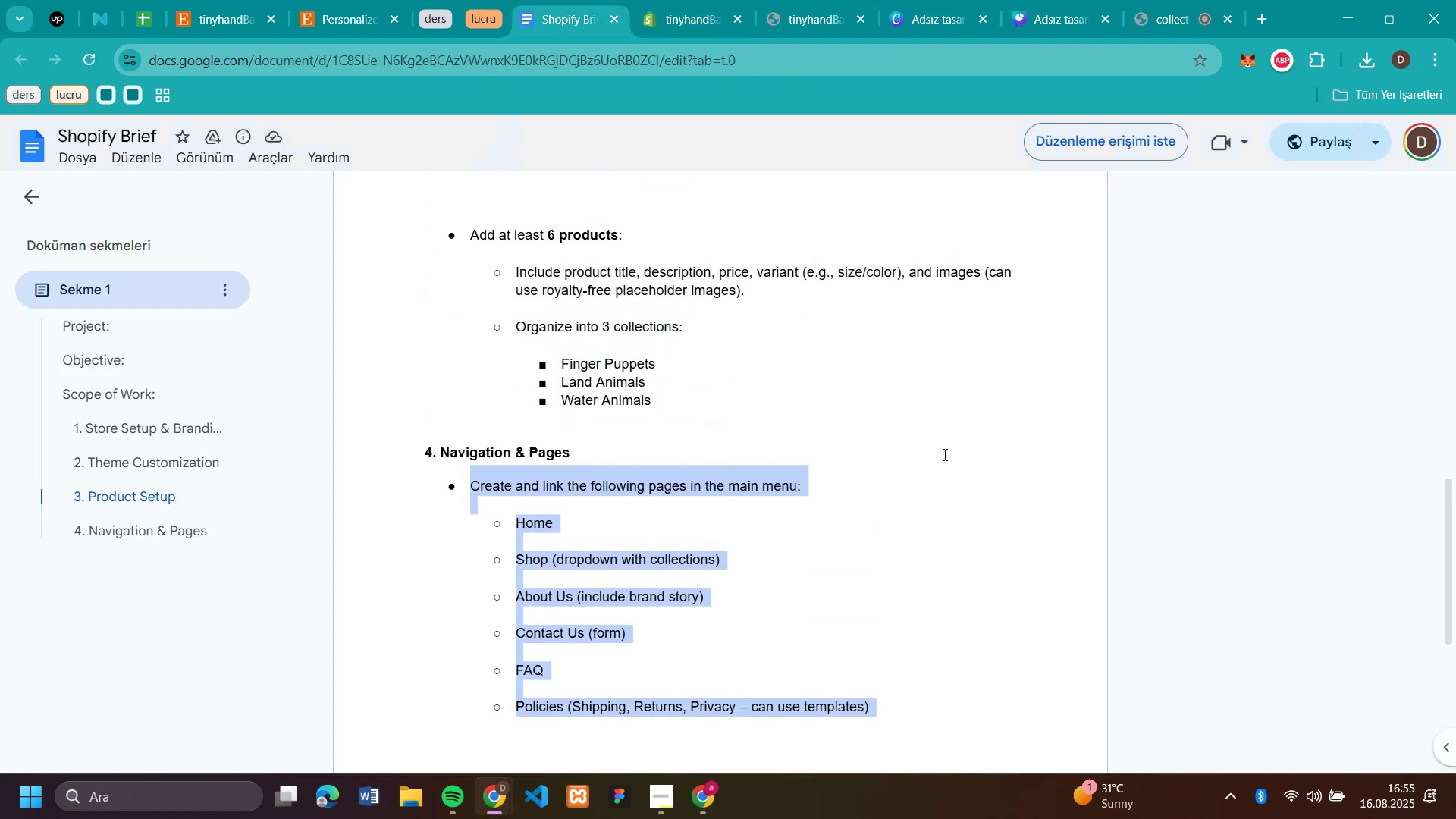 
left_click([943, 454])
 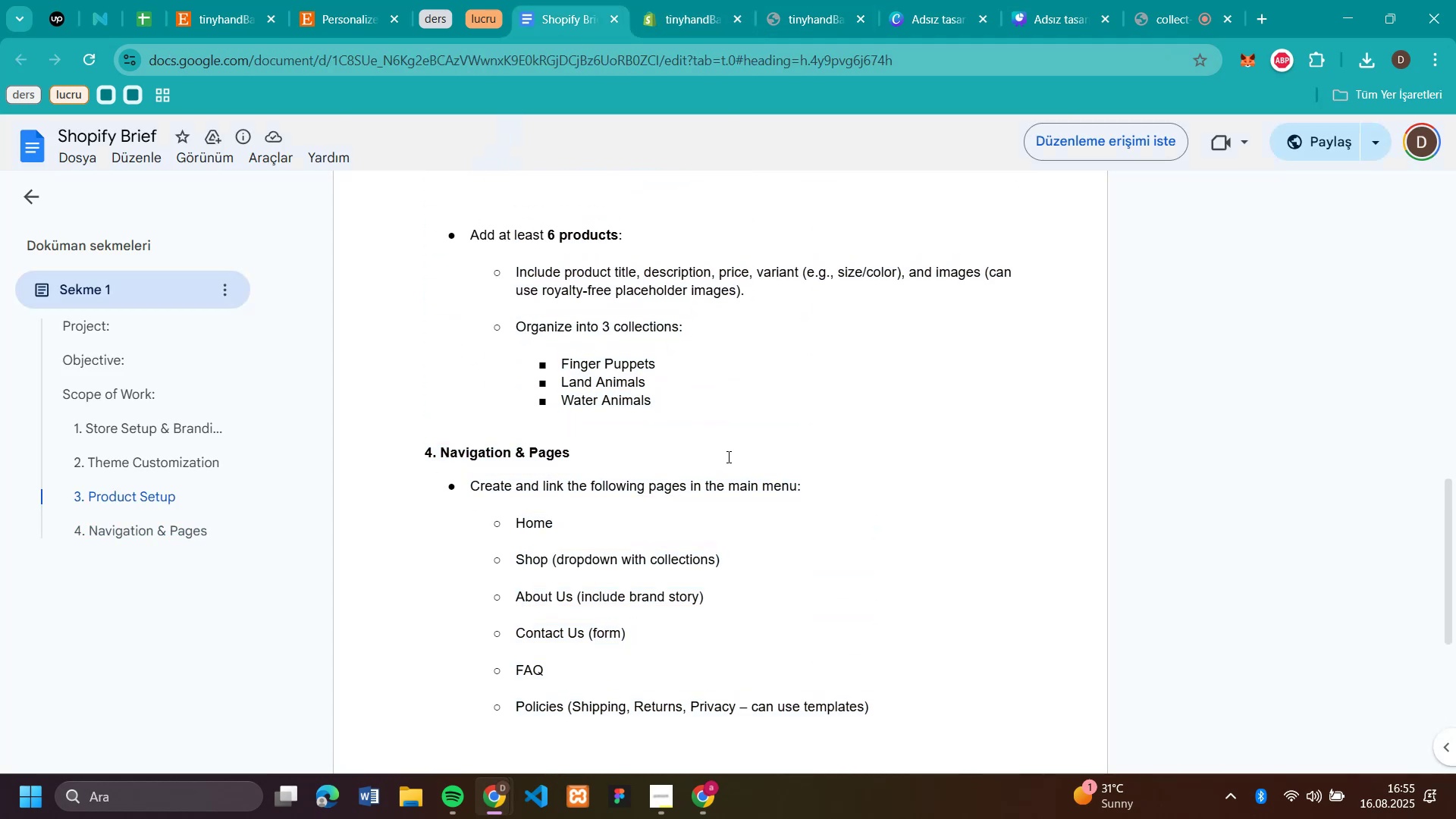 
left_click_drag(start_coordinate=[723, 428], to_coordinate=[485, 208])
 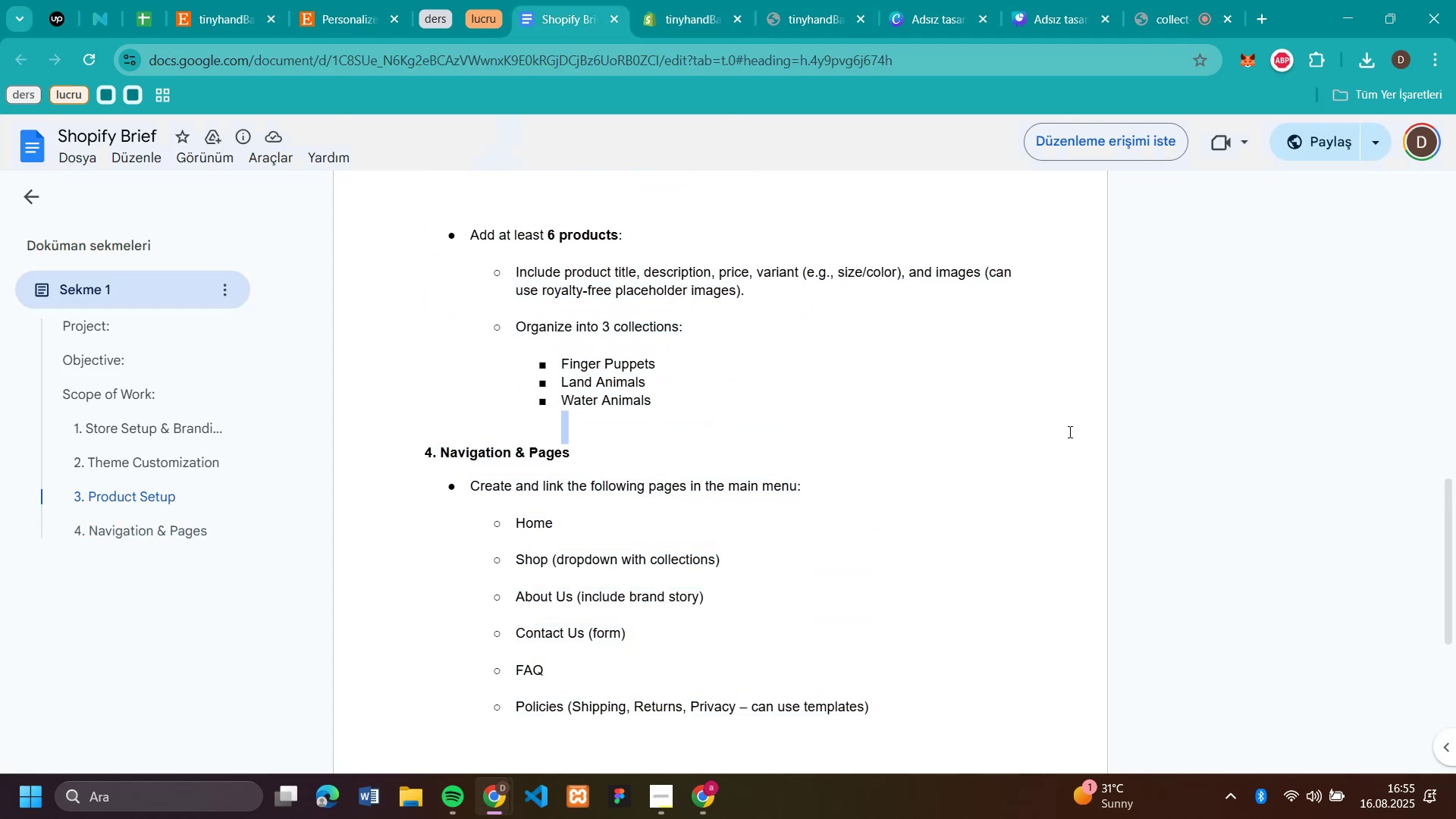 
scroll: coordinate [1060, 435], scroll_direction: up, amount: 7.0
 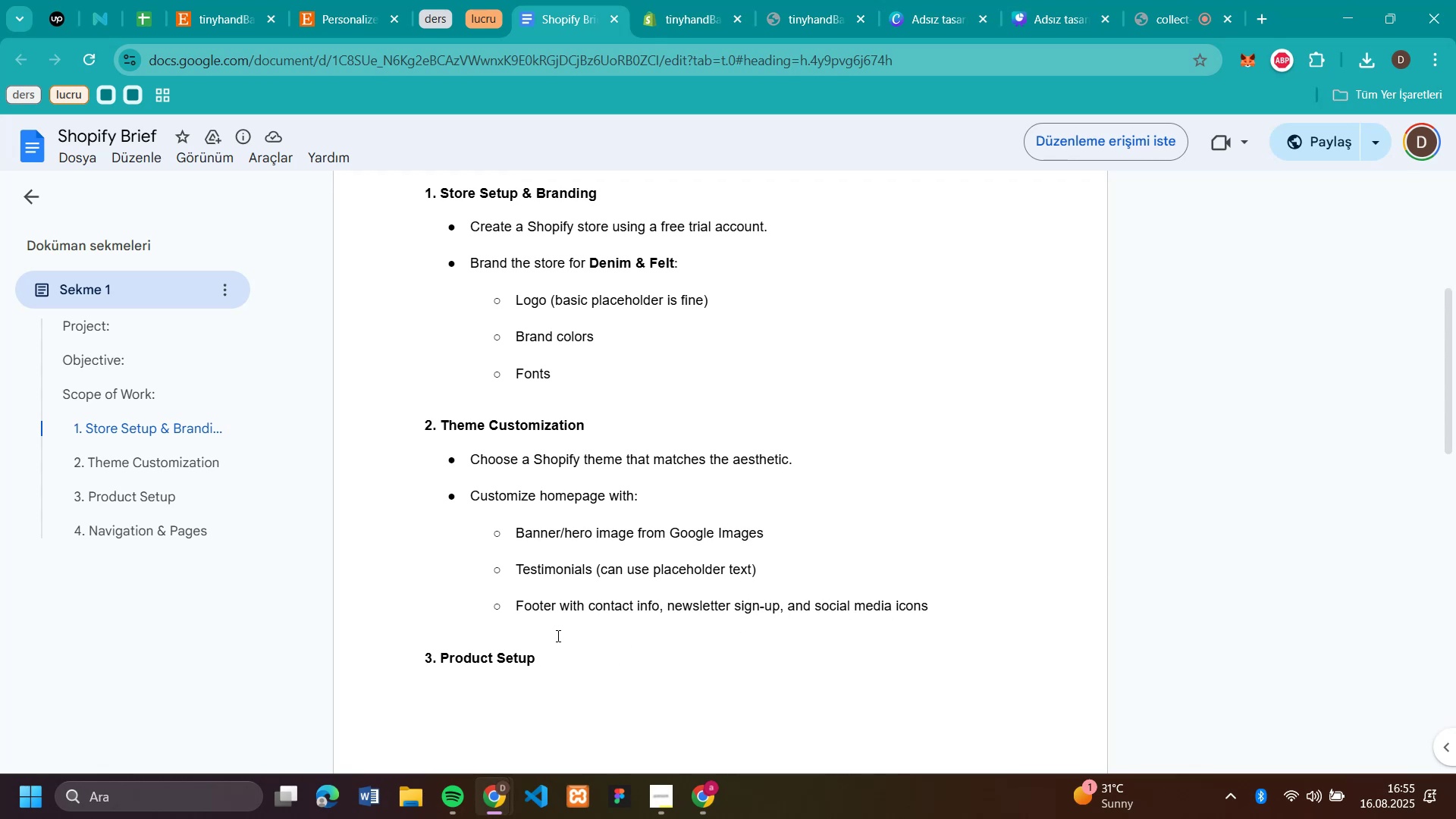 
wait(7.81)
 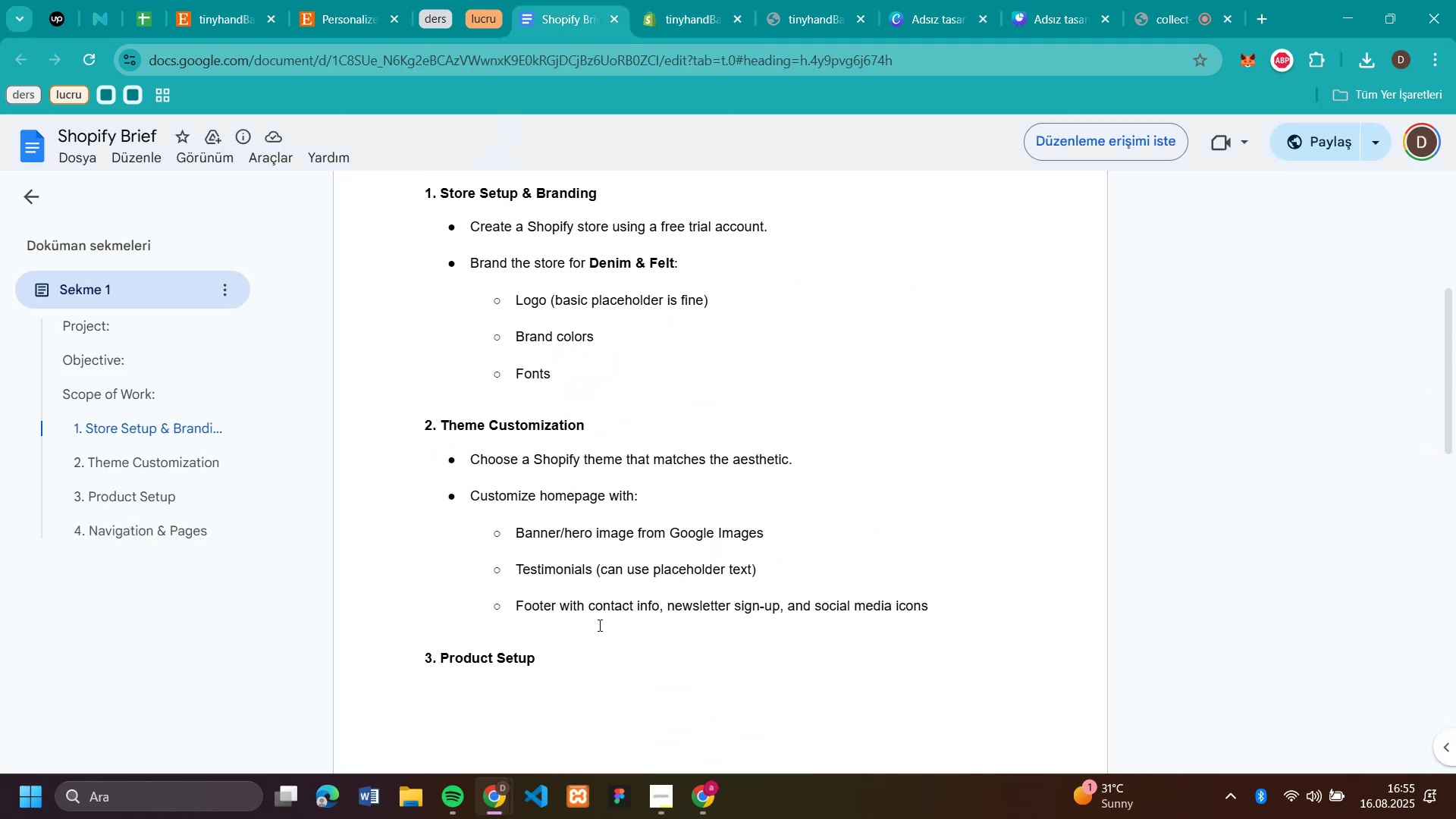 
left_click_drag(start_coordinate=[586, 651], to_coordinate=[464, 486])
 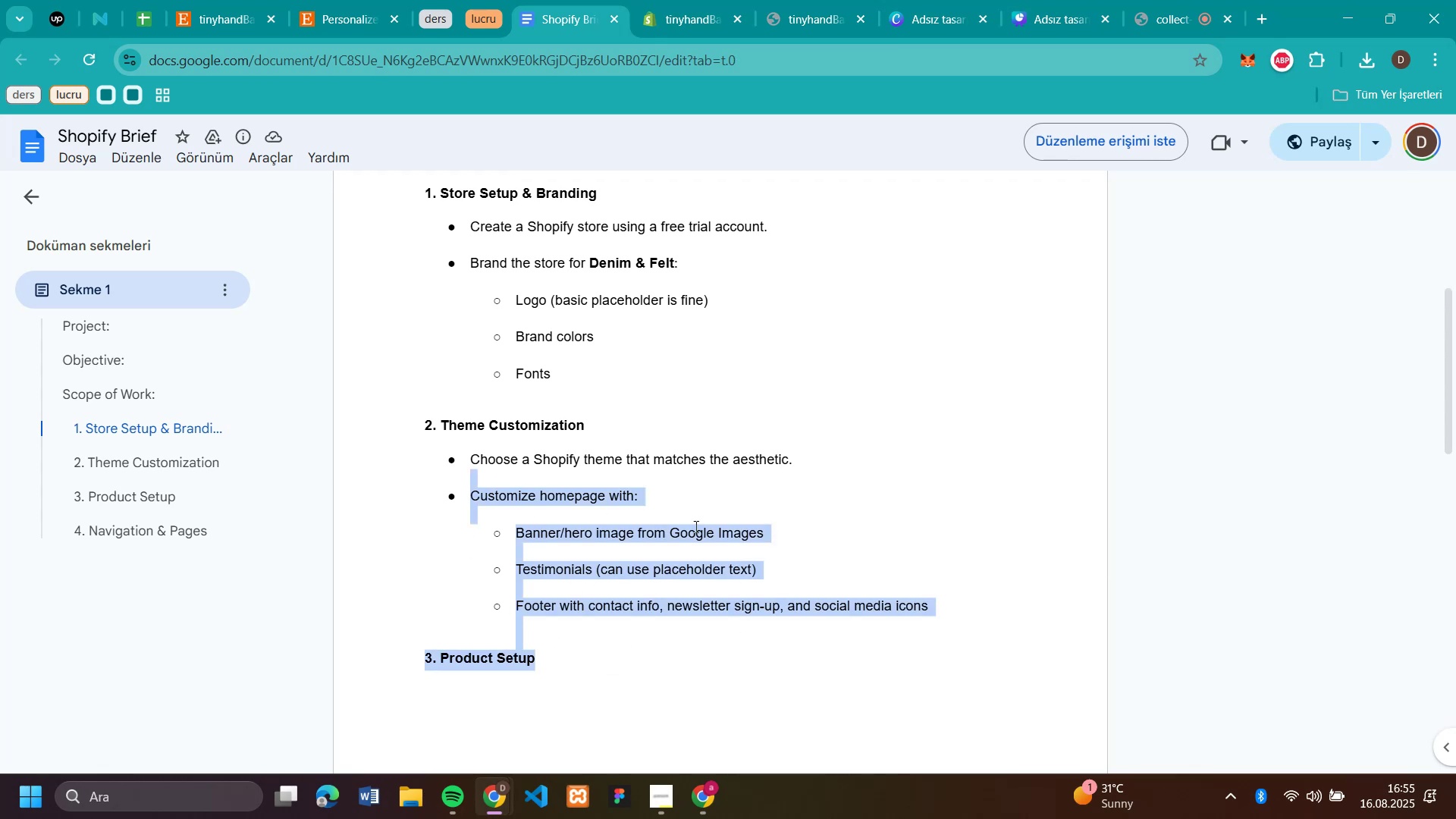 
left_click([695, 526])
 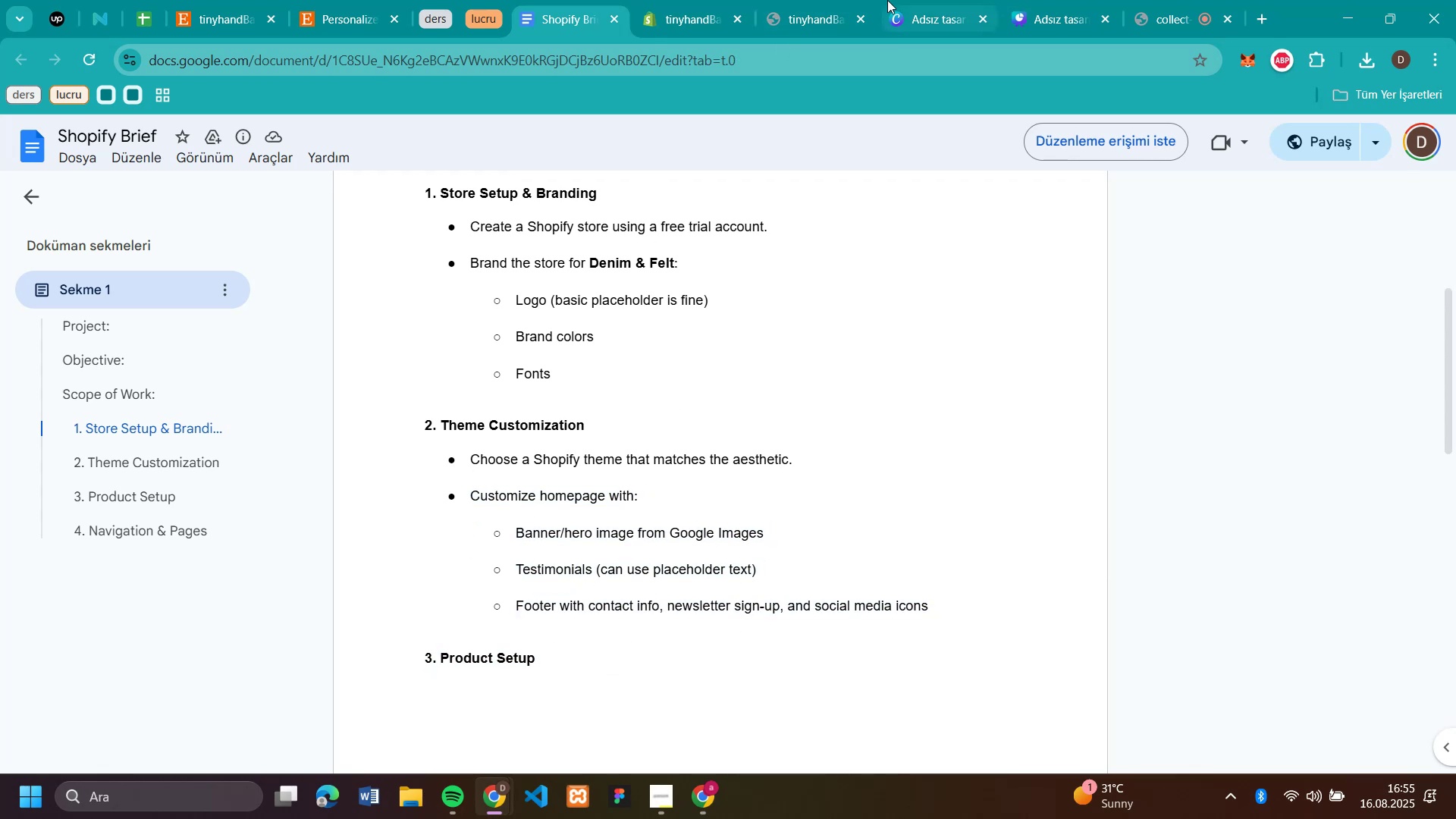 
left_click([795, 15])
 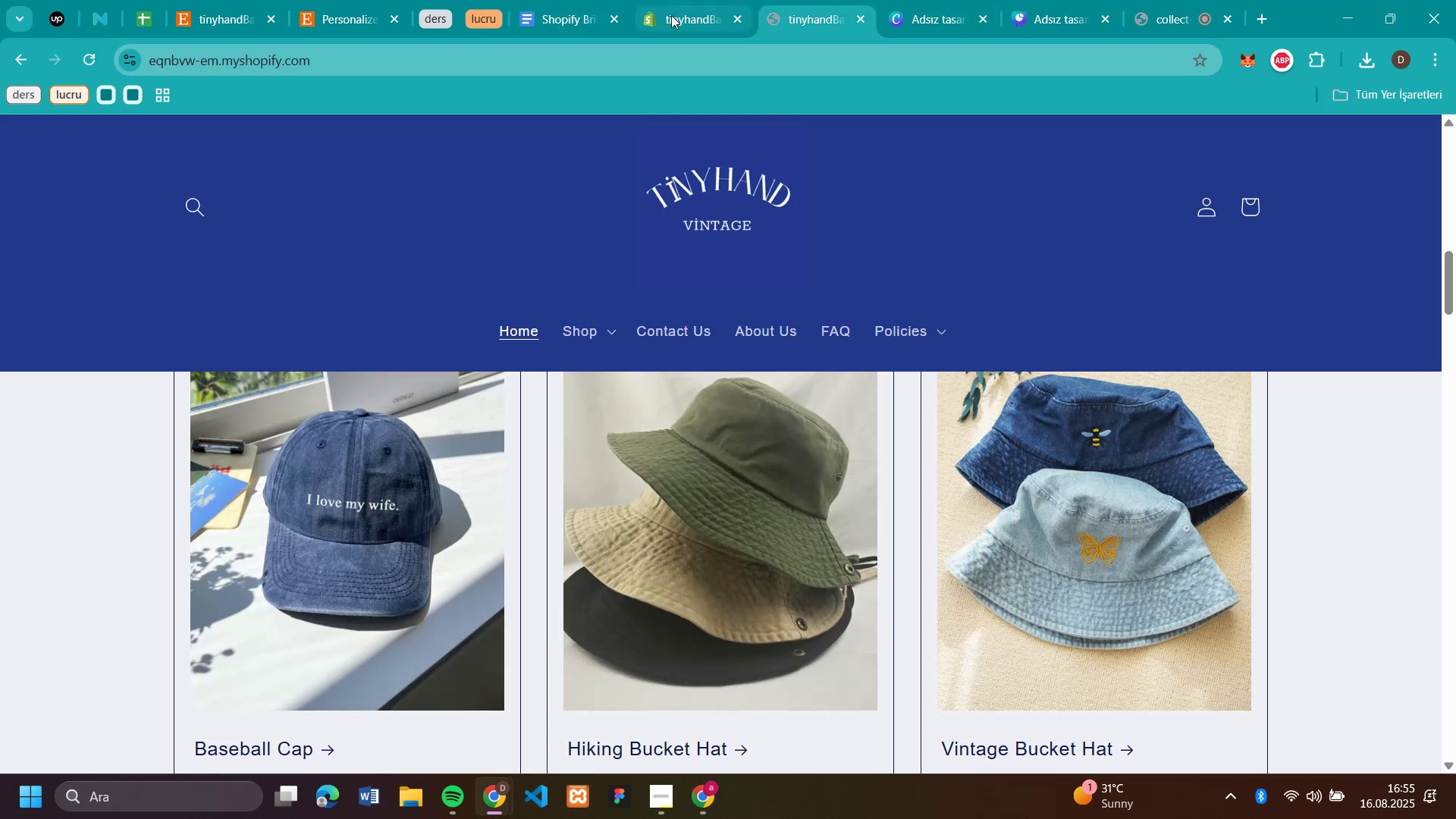 
left_click([671, 14])
 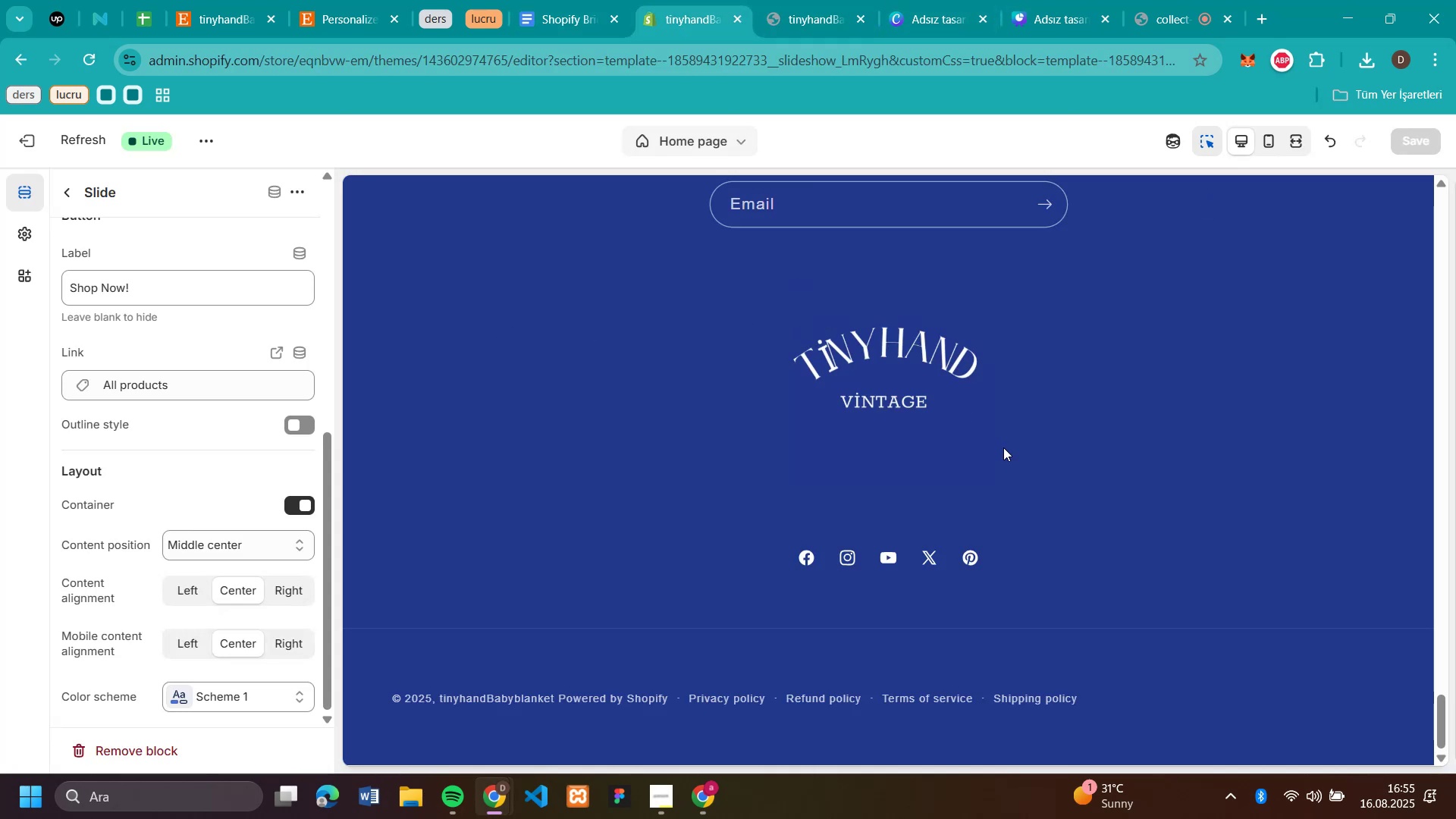 
scroll: coordinate [1221, 455], scroll_direction: up, amount: 9.0
 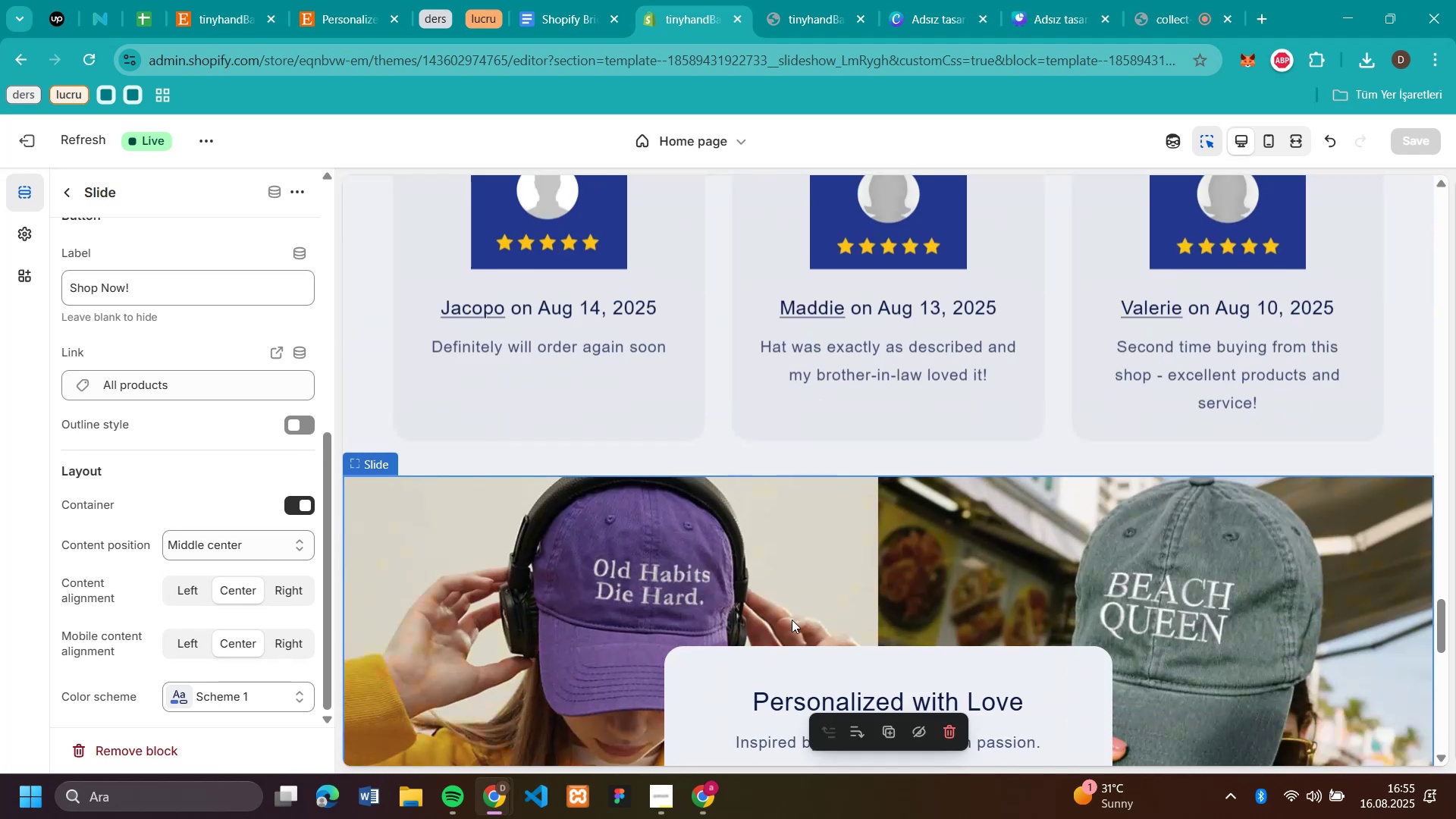 
scroll: coordinate [827, 580], scroll_direction: down, amount: 2.0
 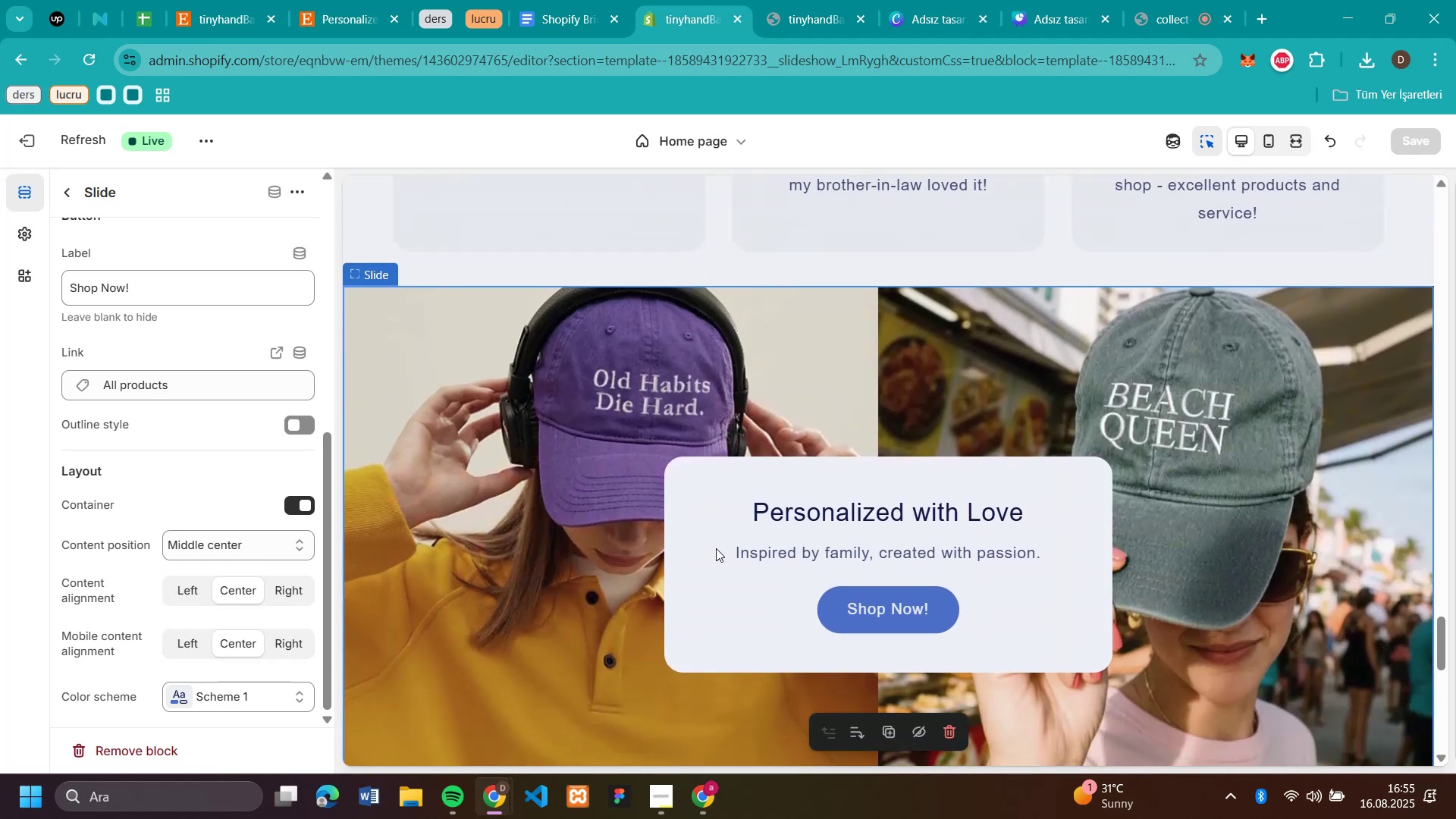 
left_click([704, 548])
 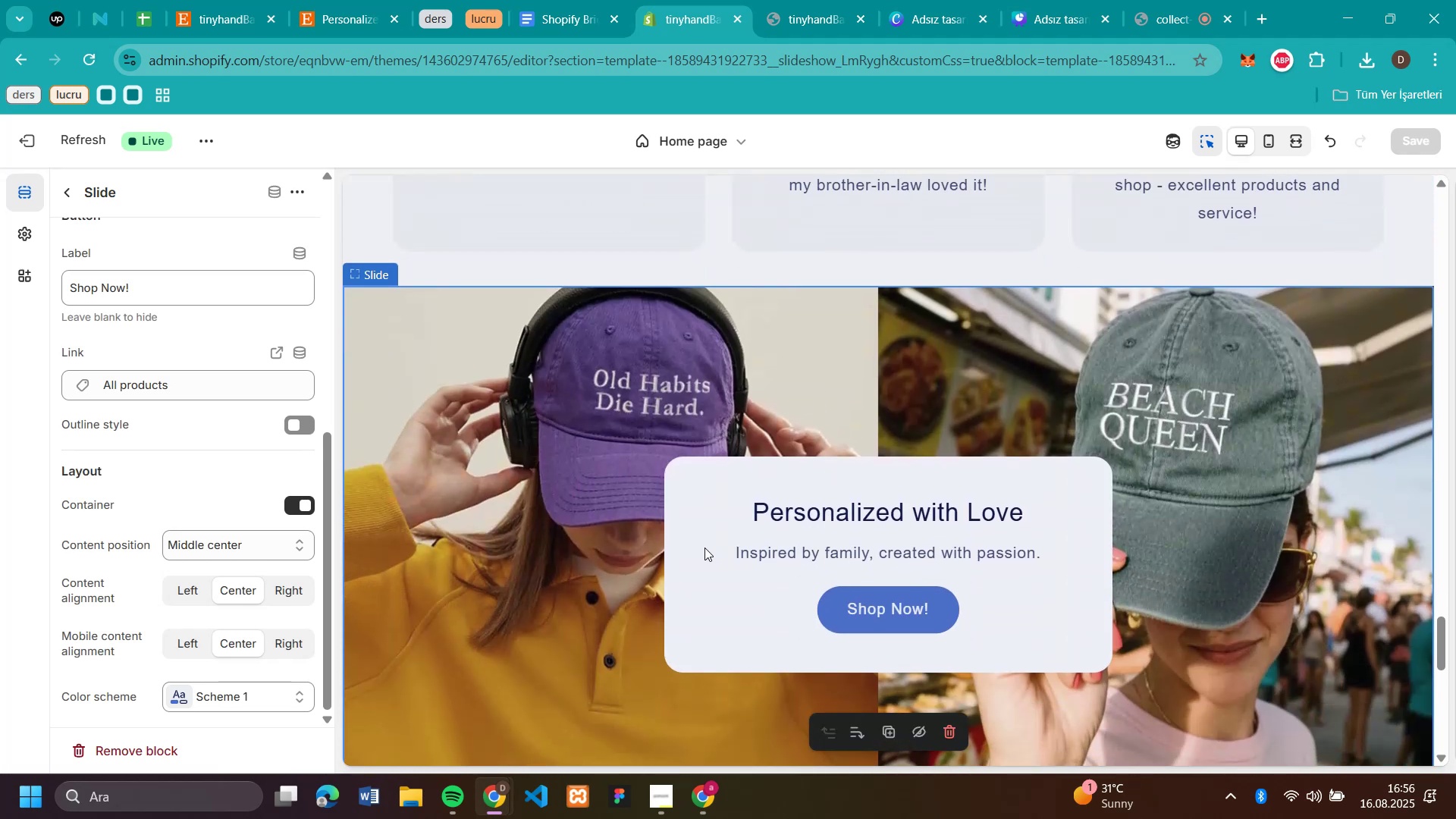 
double_click([704, 548])
 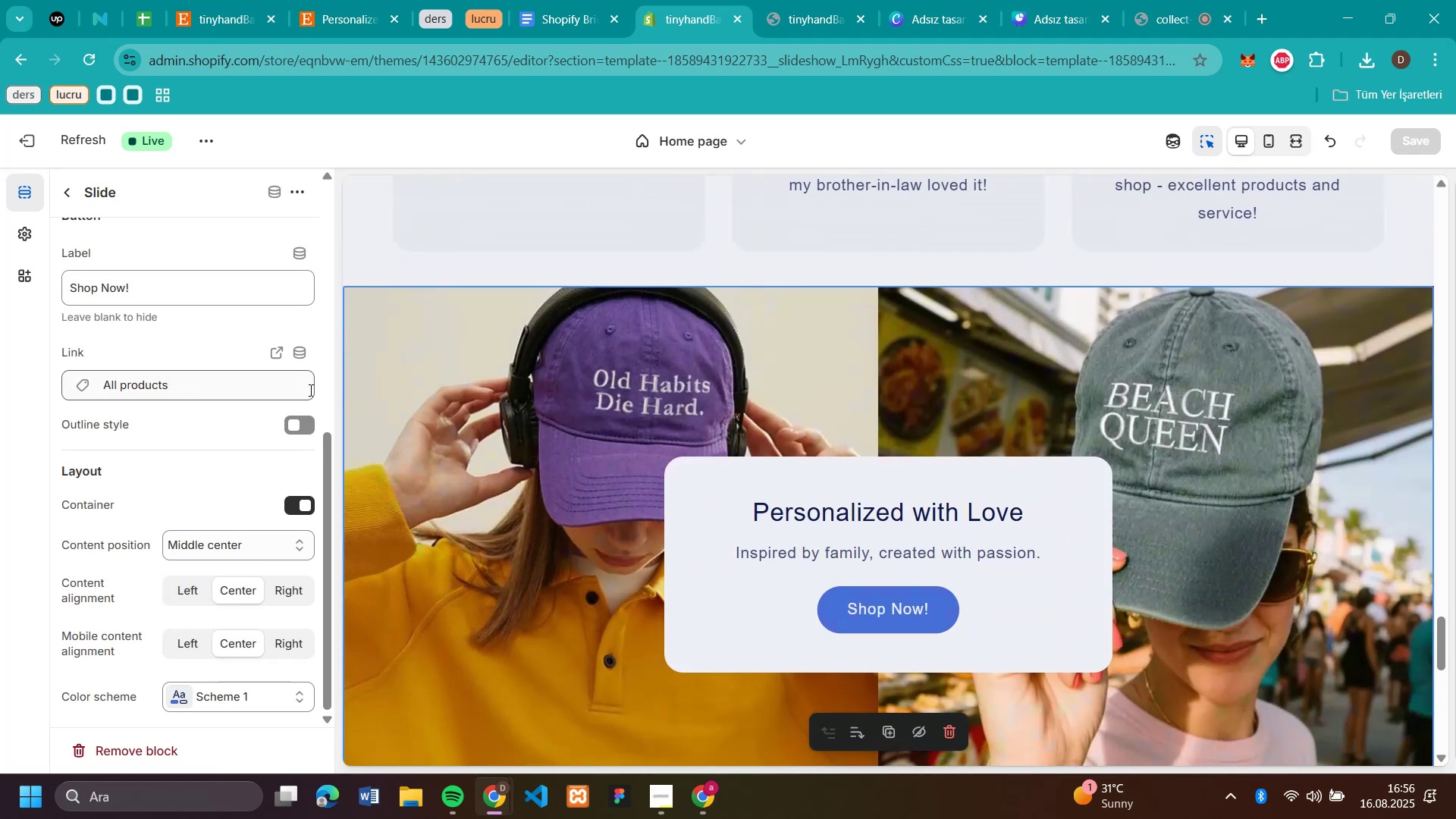 
scroll: coordinate [224, 467], scroll_direction: down, amount: 4.0
 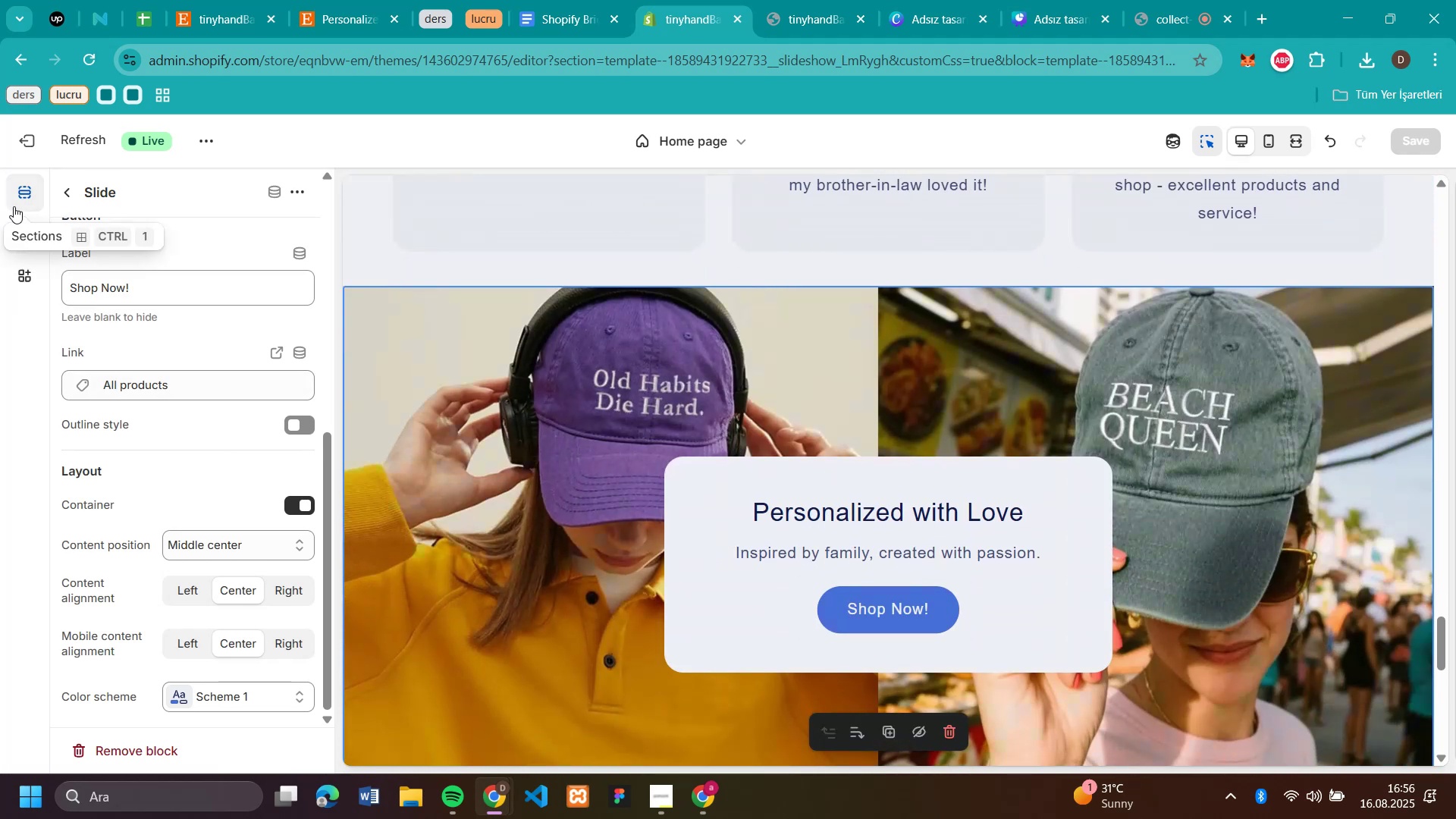 
left_click([18, 227])
 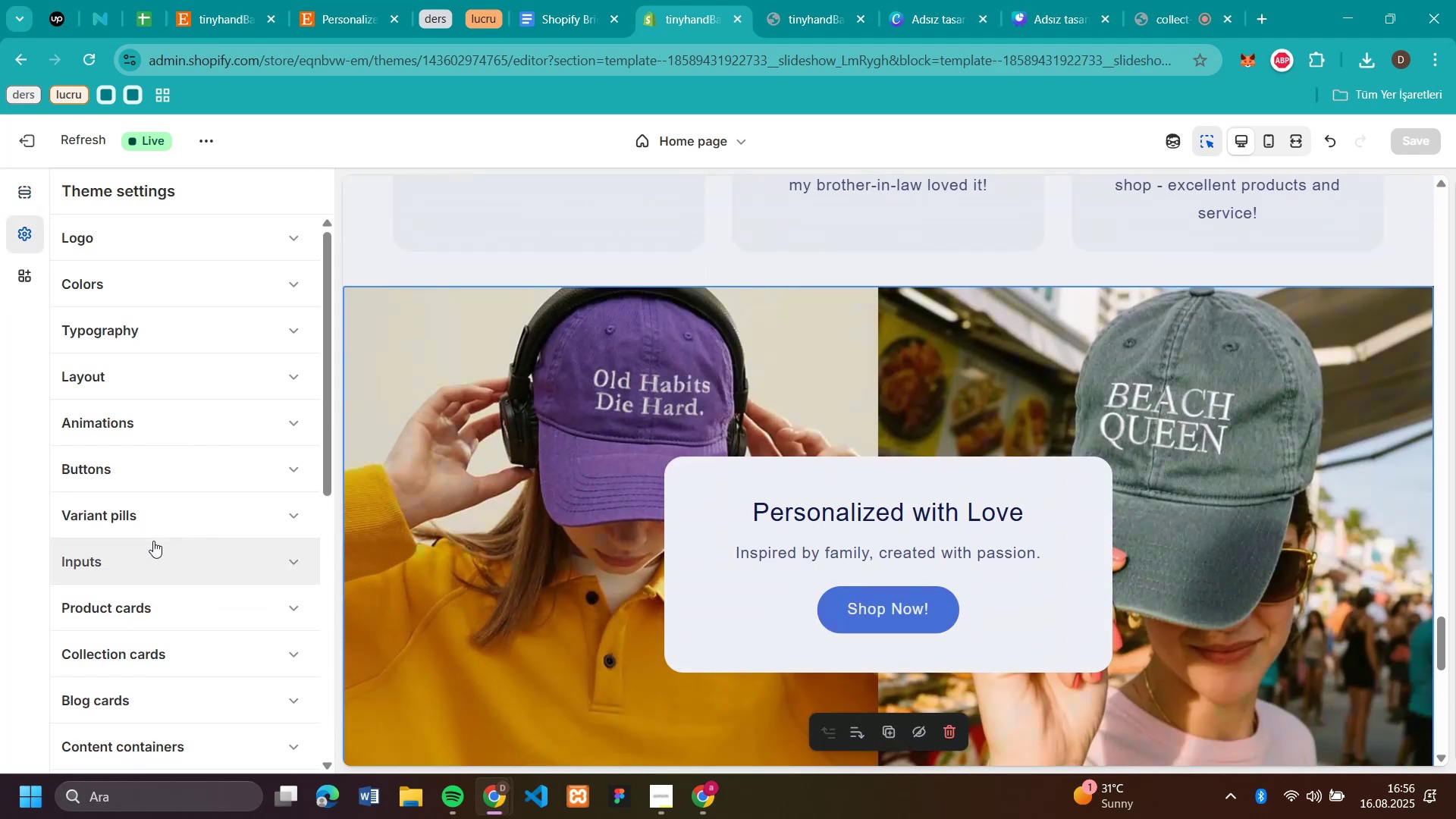 
scroll: coordinate [195, 632], scroll_direction: down, amount: 19.0
 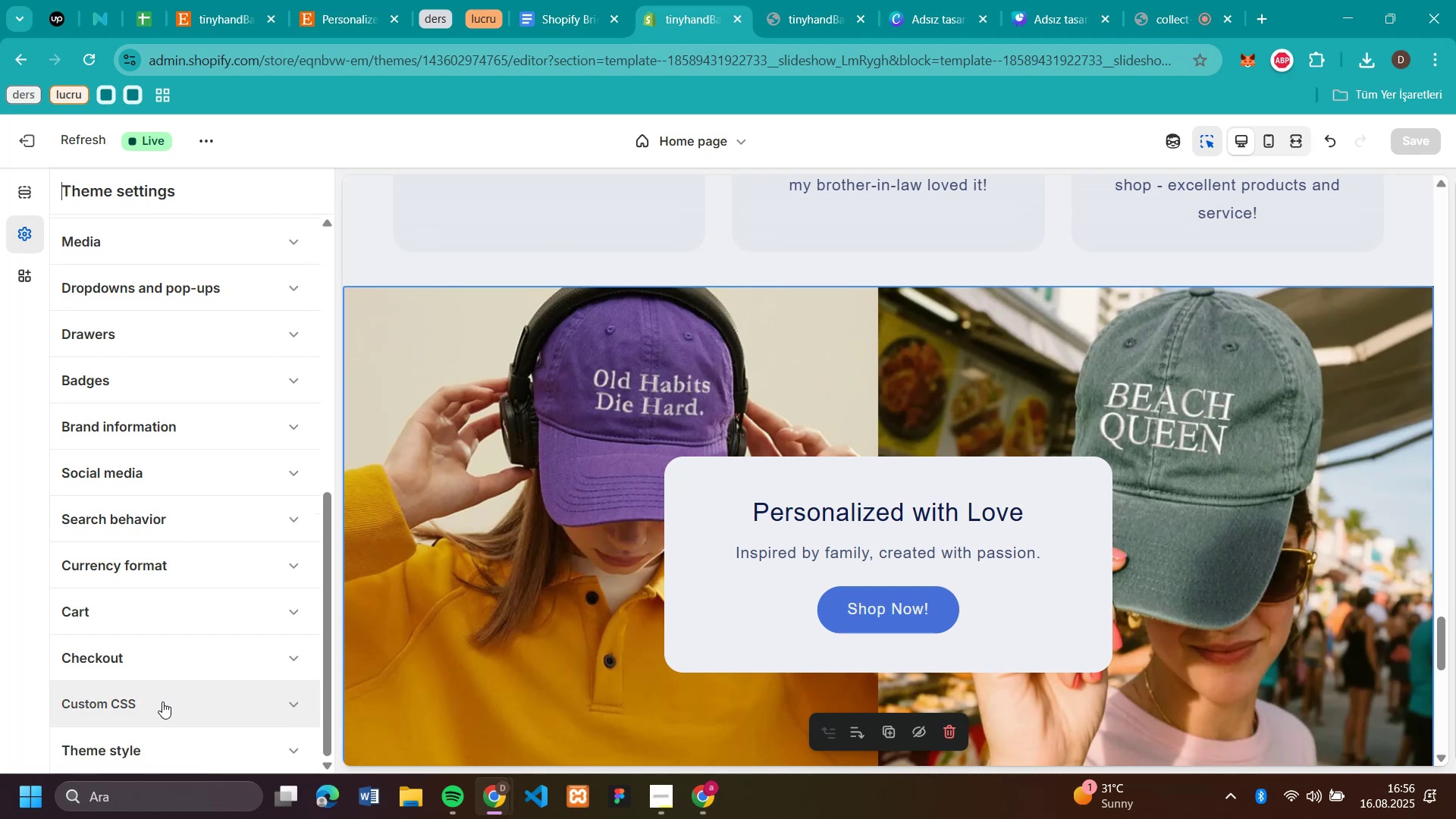 
left_click([162, 704])
 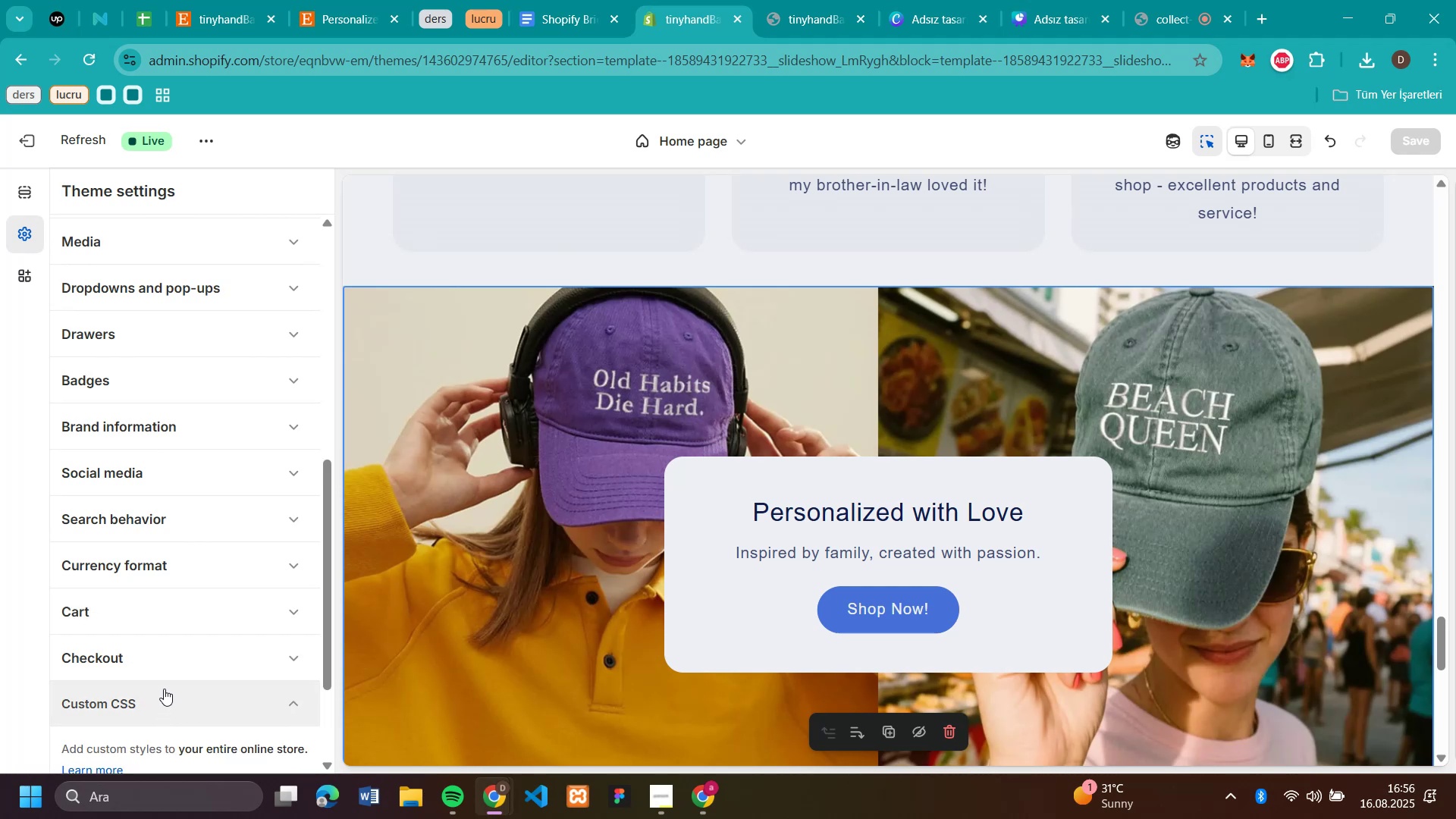 
scroll: coordinate [174, 640], scroll_direction: down, amount: 10.0
 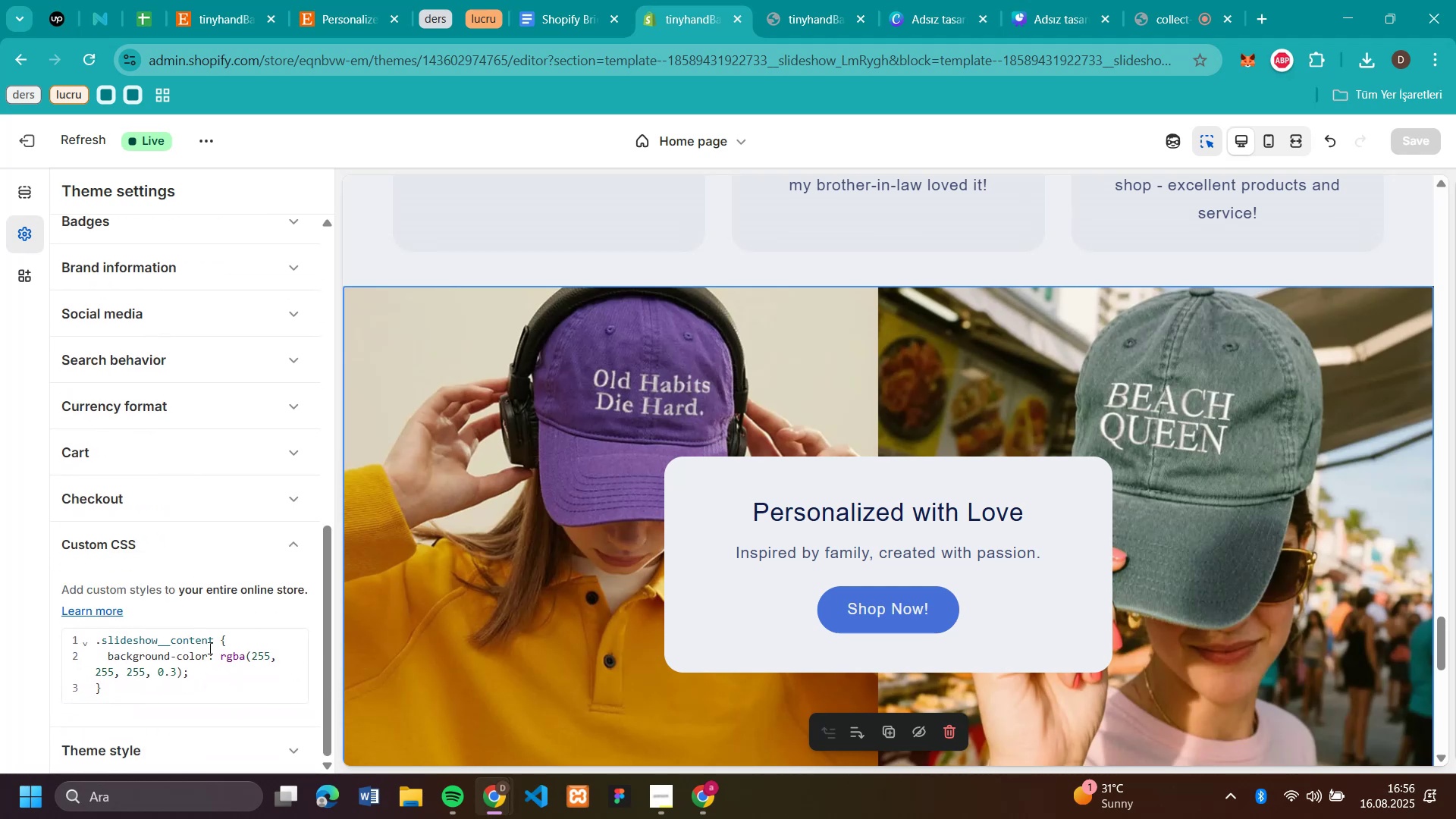 
left_click([212, 644])
 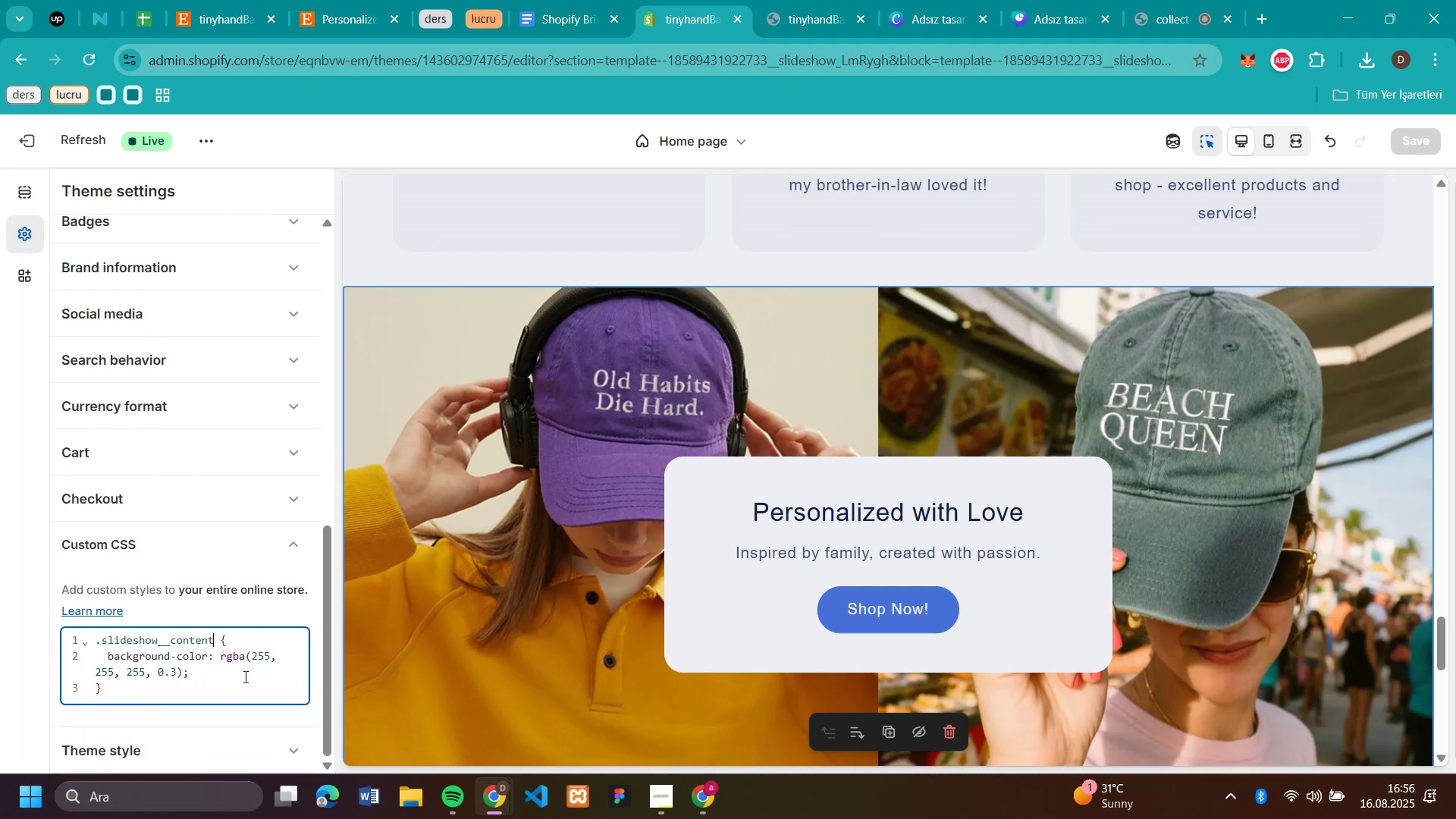 
key(Backspace)
key(Backspace)
key(Backspace)
key(Backspace)
key(Backspace)
key(Backspace)
key(Backspace)
type(text)
 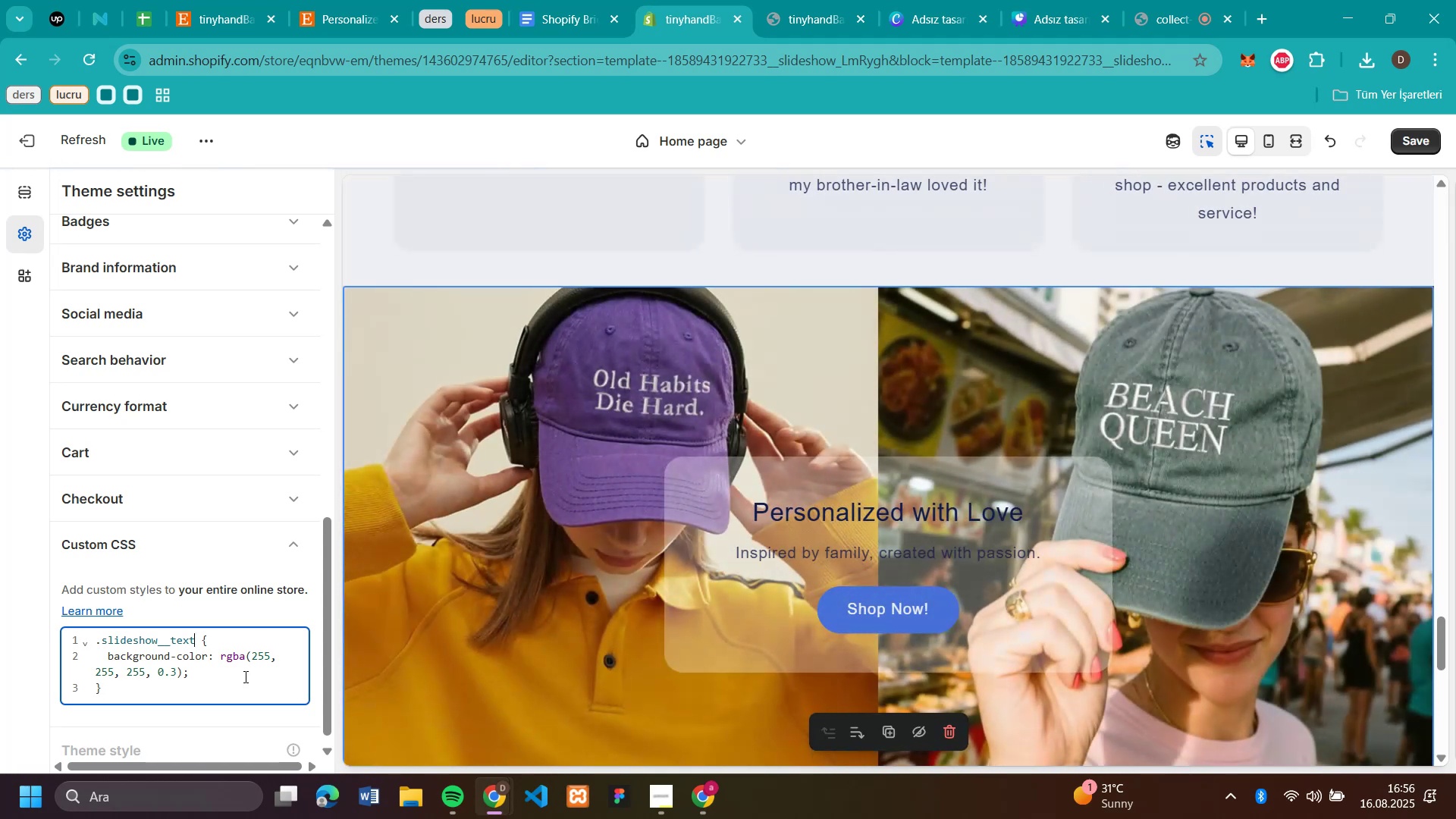 
wait(8.83)
 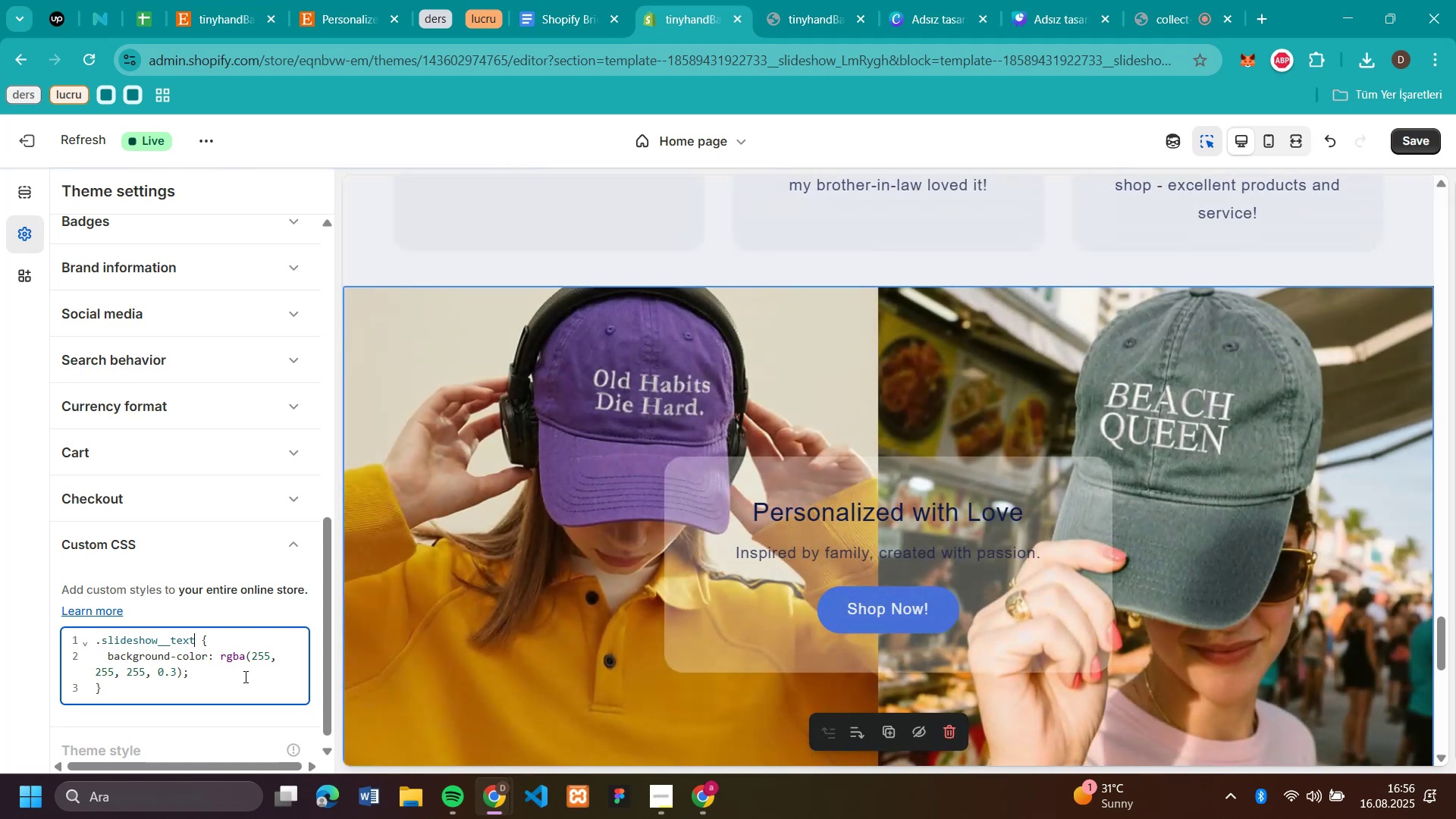 
left_click([176, 667])
 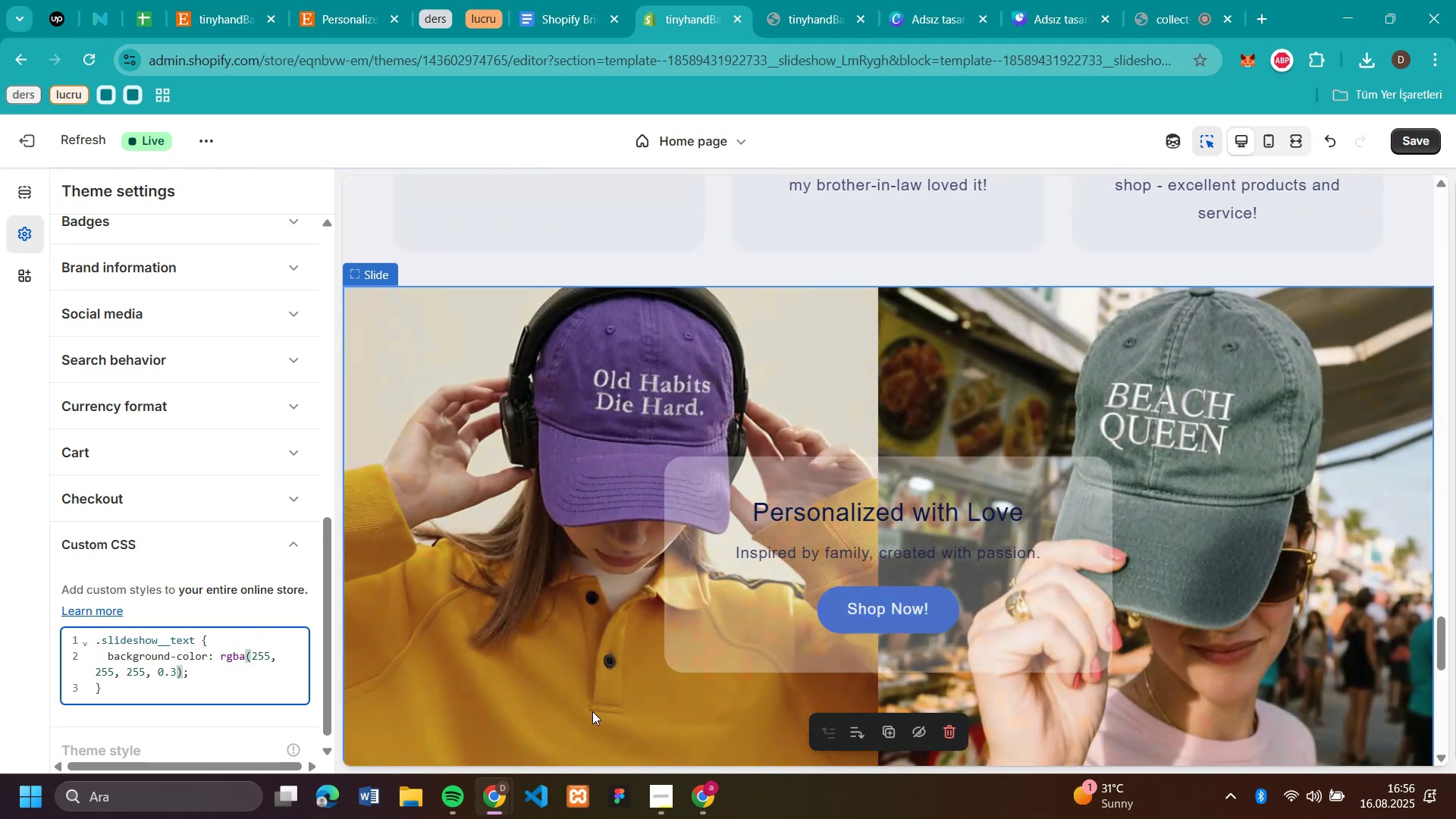 
key(Backspace)
 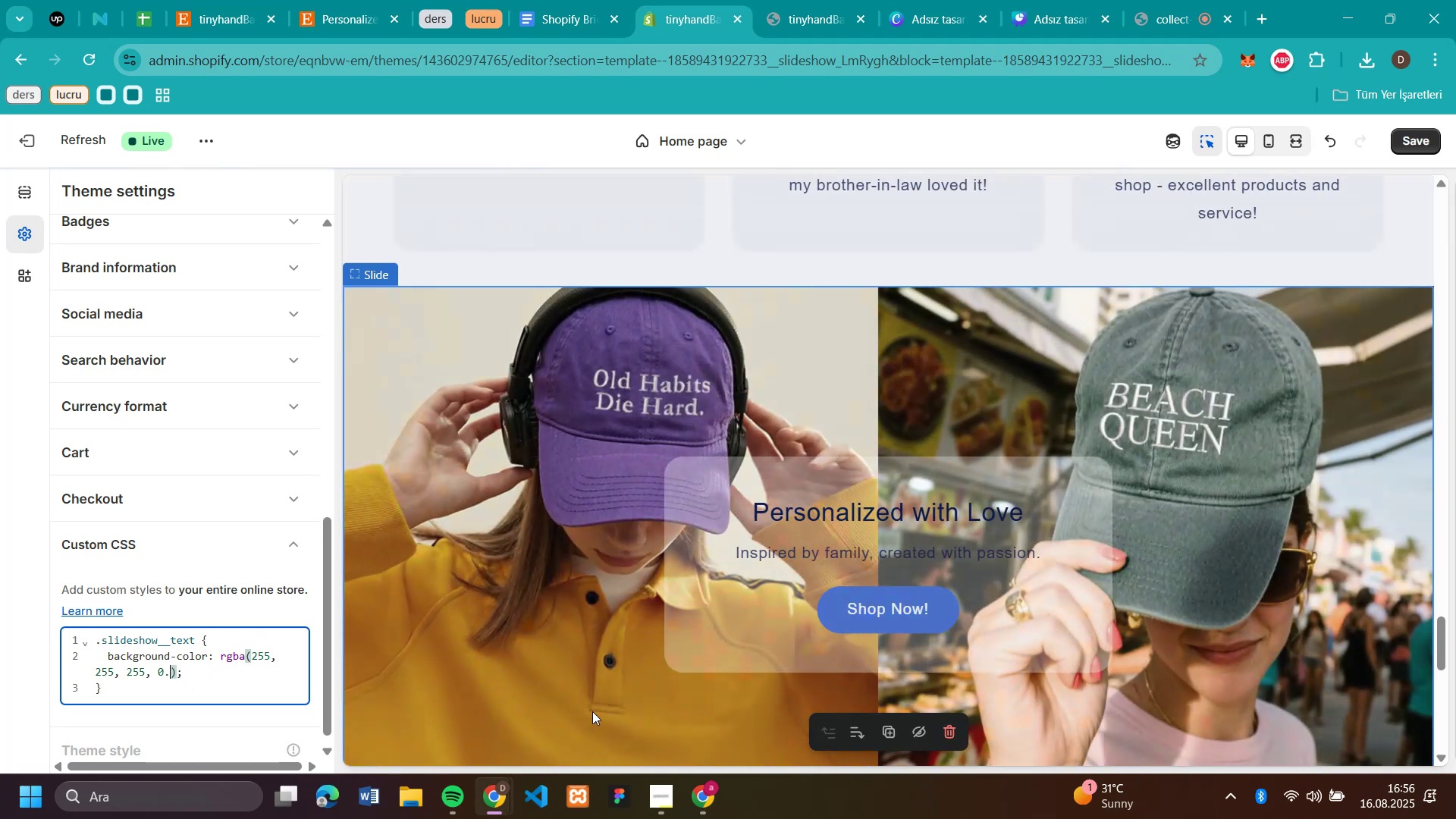 
key(6)
 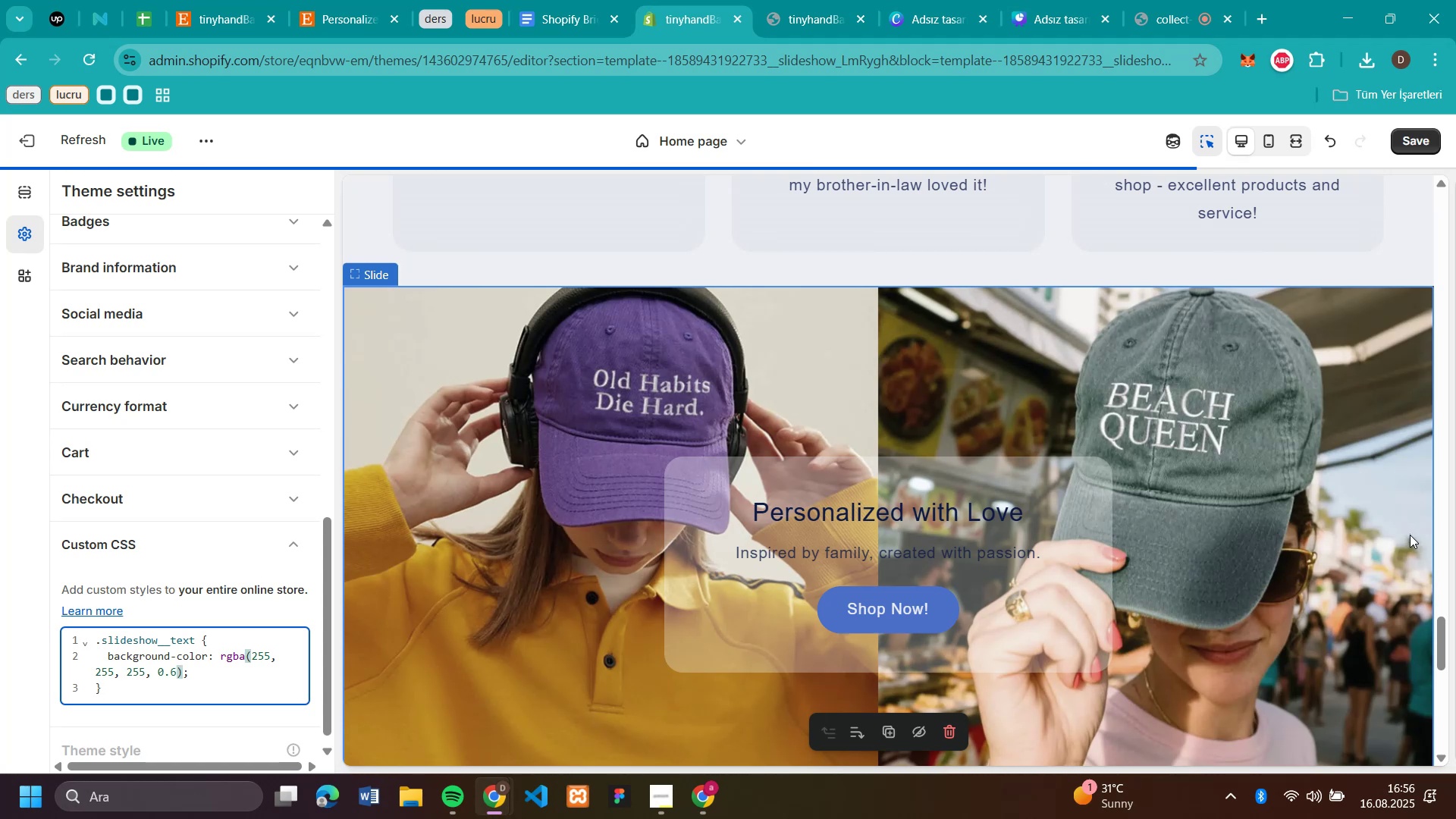 
scroll: coordinate [1333, 494], scroll_direction: none, amount: 0.0
 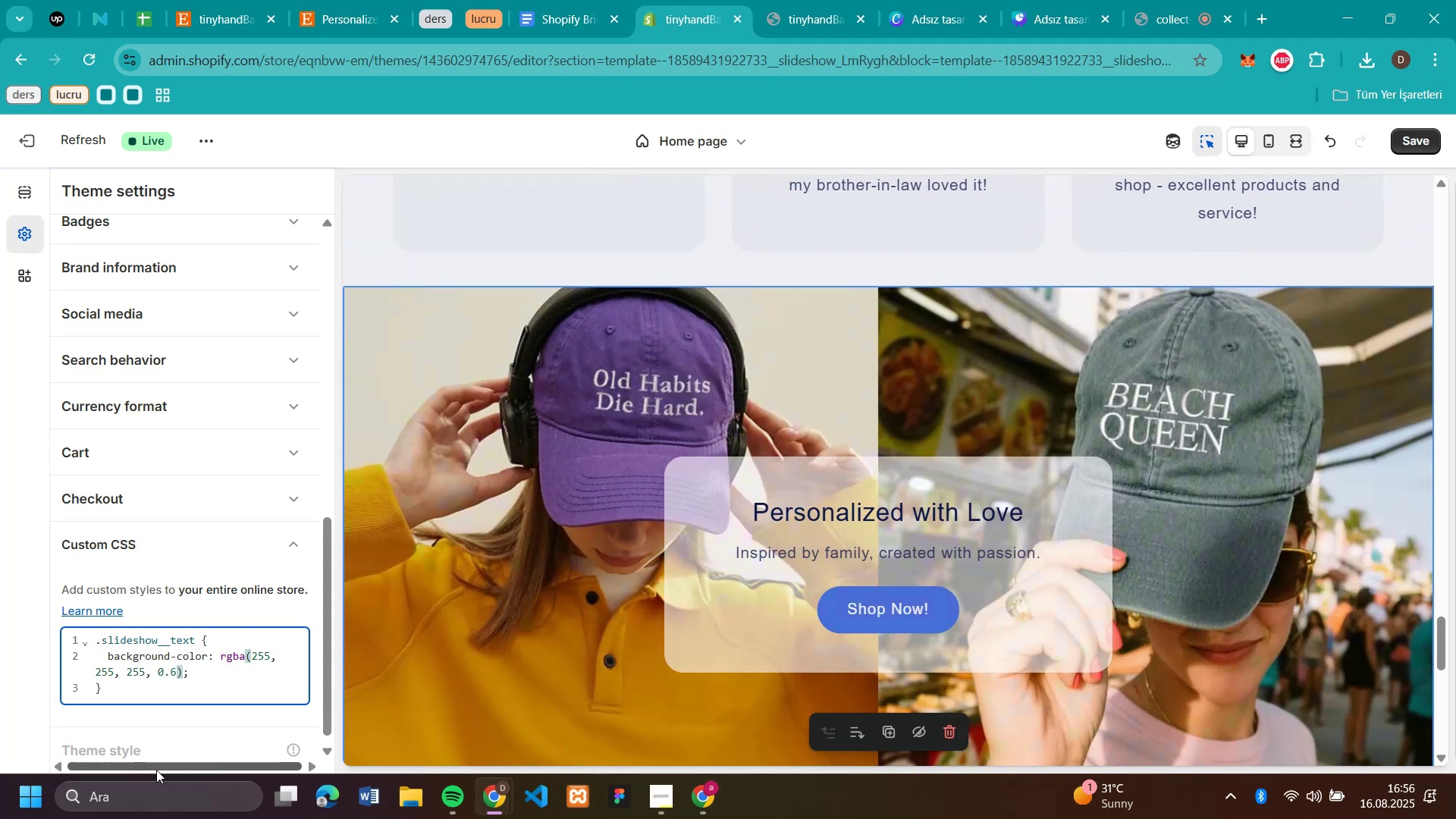 
wait(6.62)
 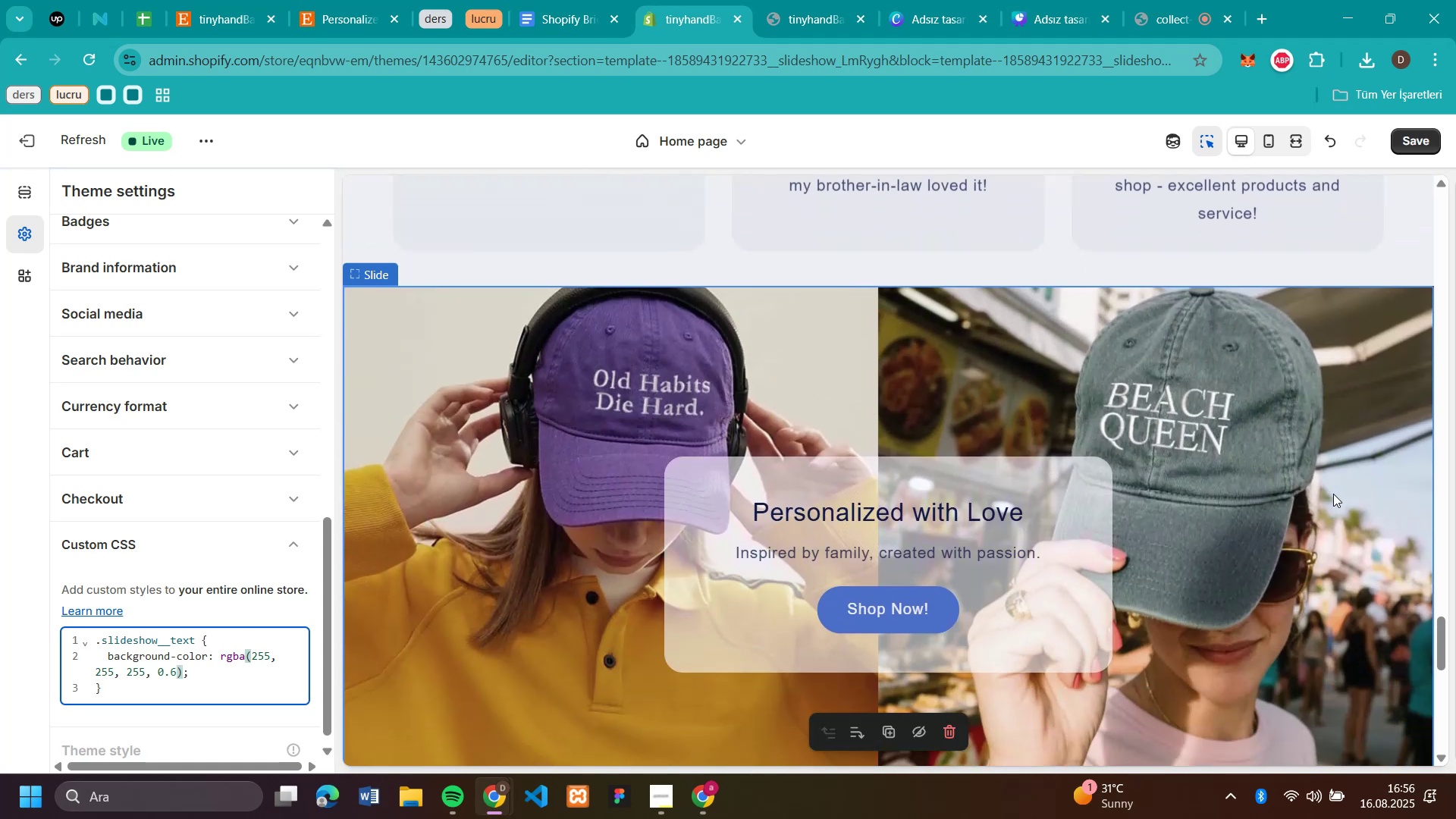 
left_click([701, 800])
 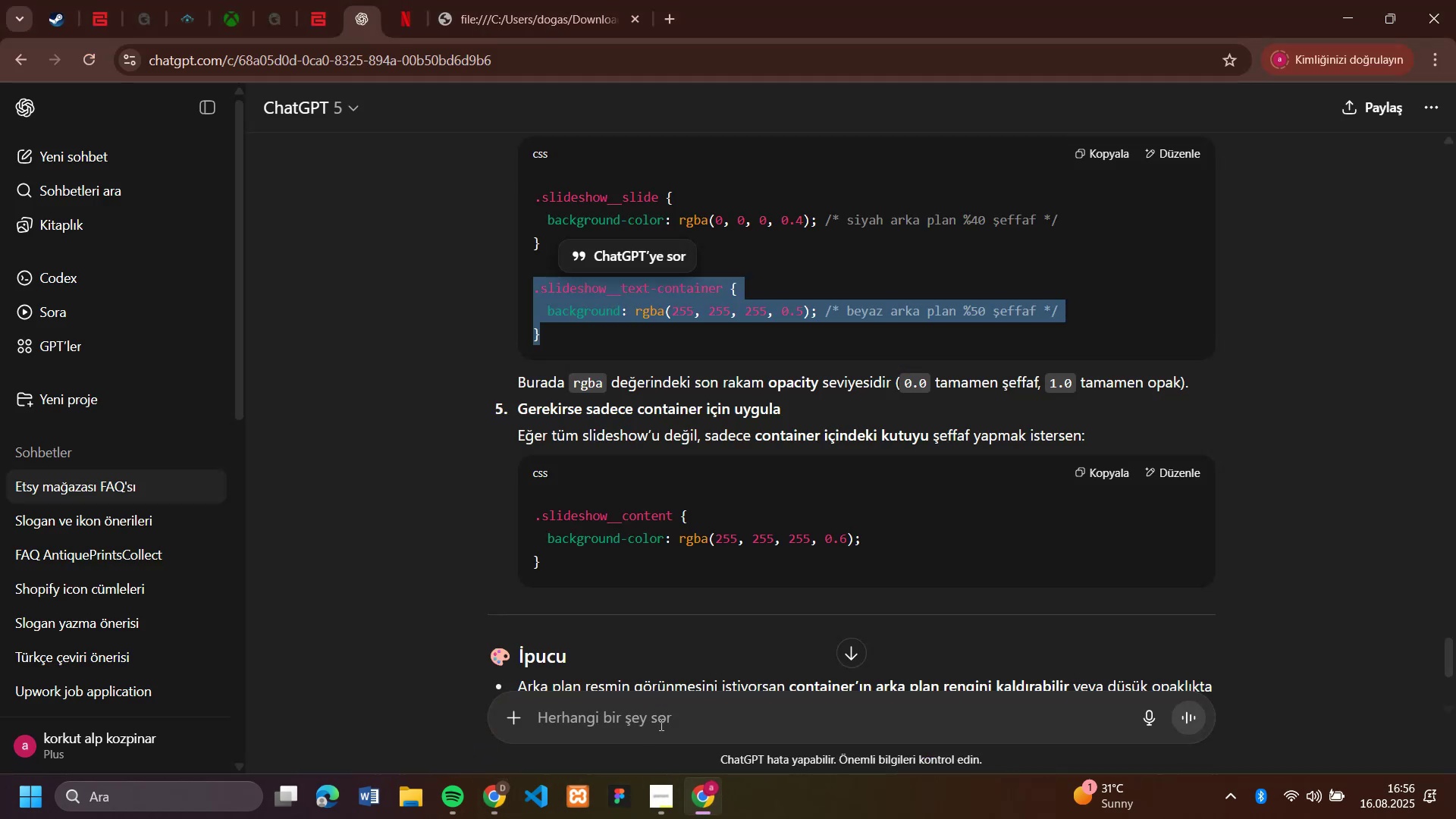 
left_click([660, 724])
 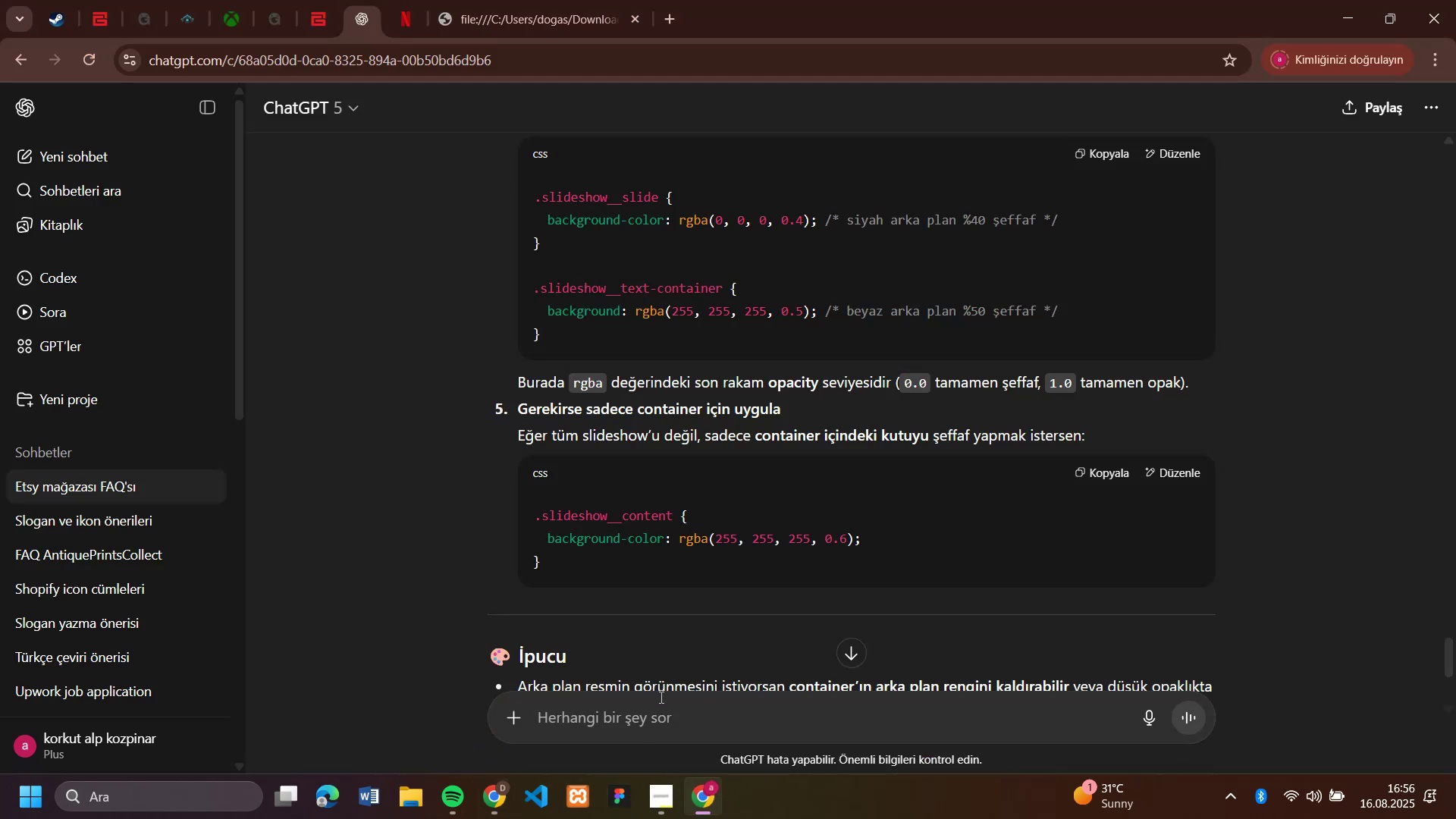 
type(krem arka ton)
 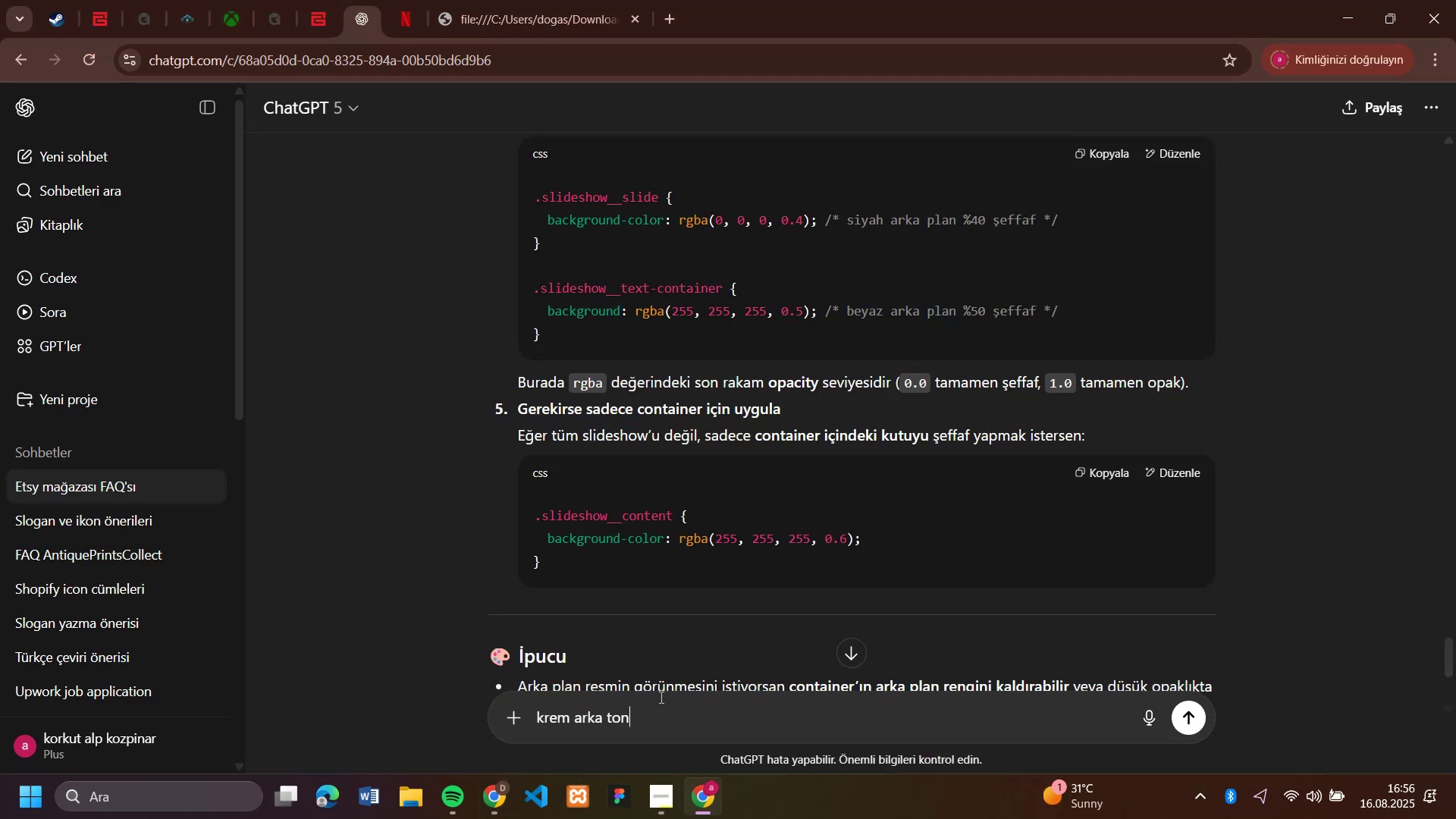 
key(Enter)
 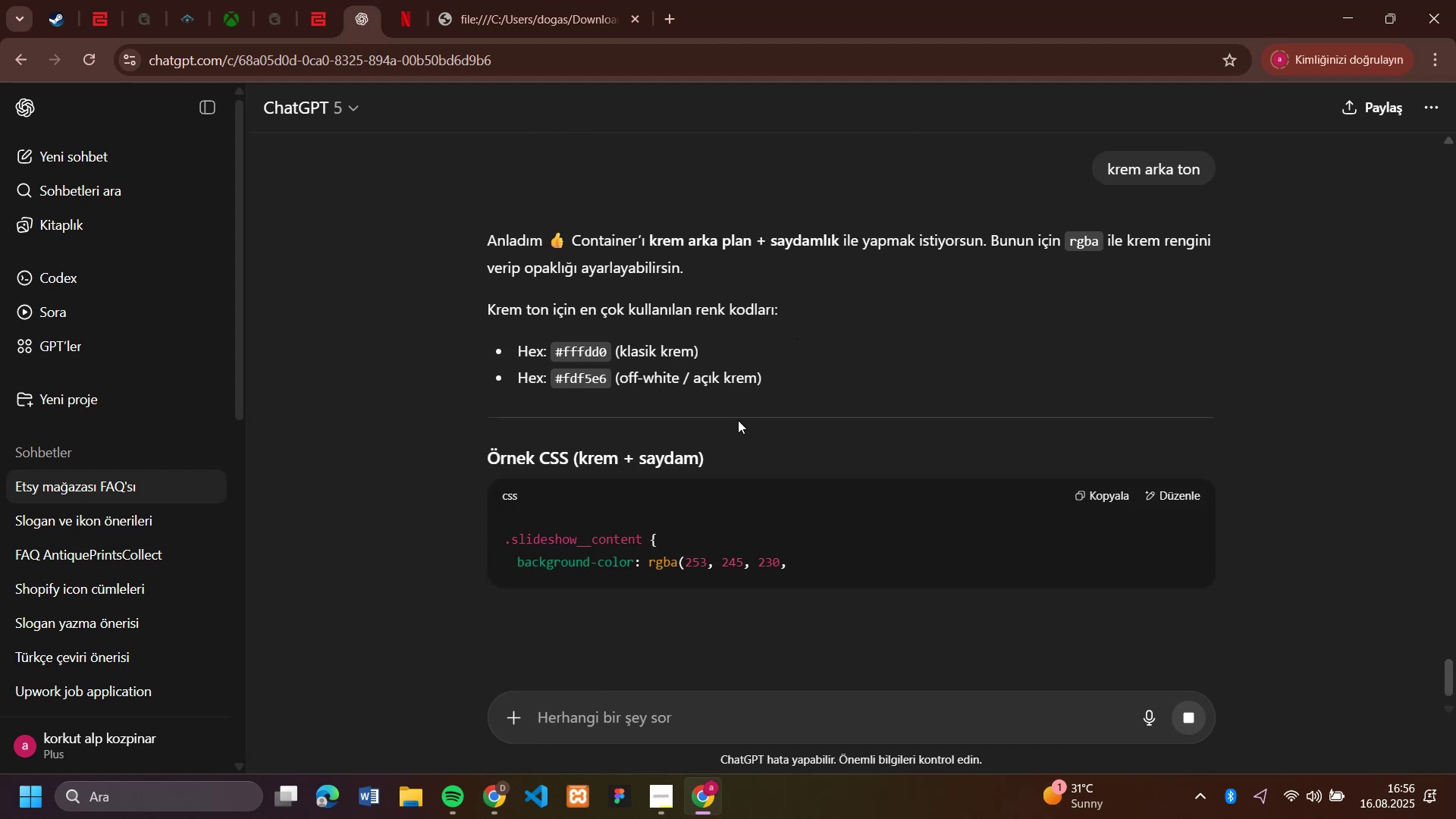 
wait(5.79)
 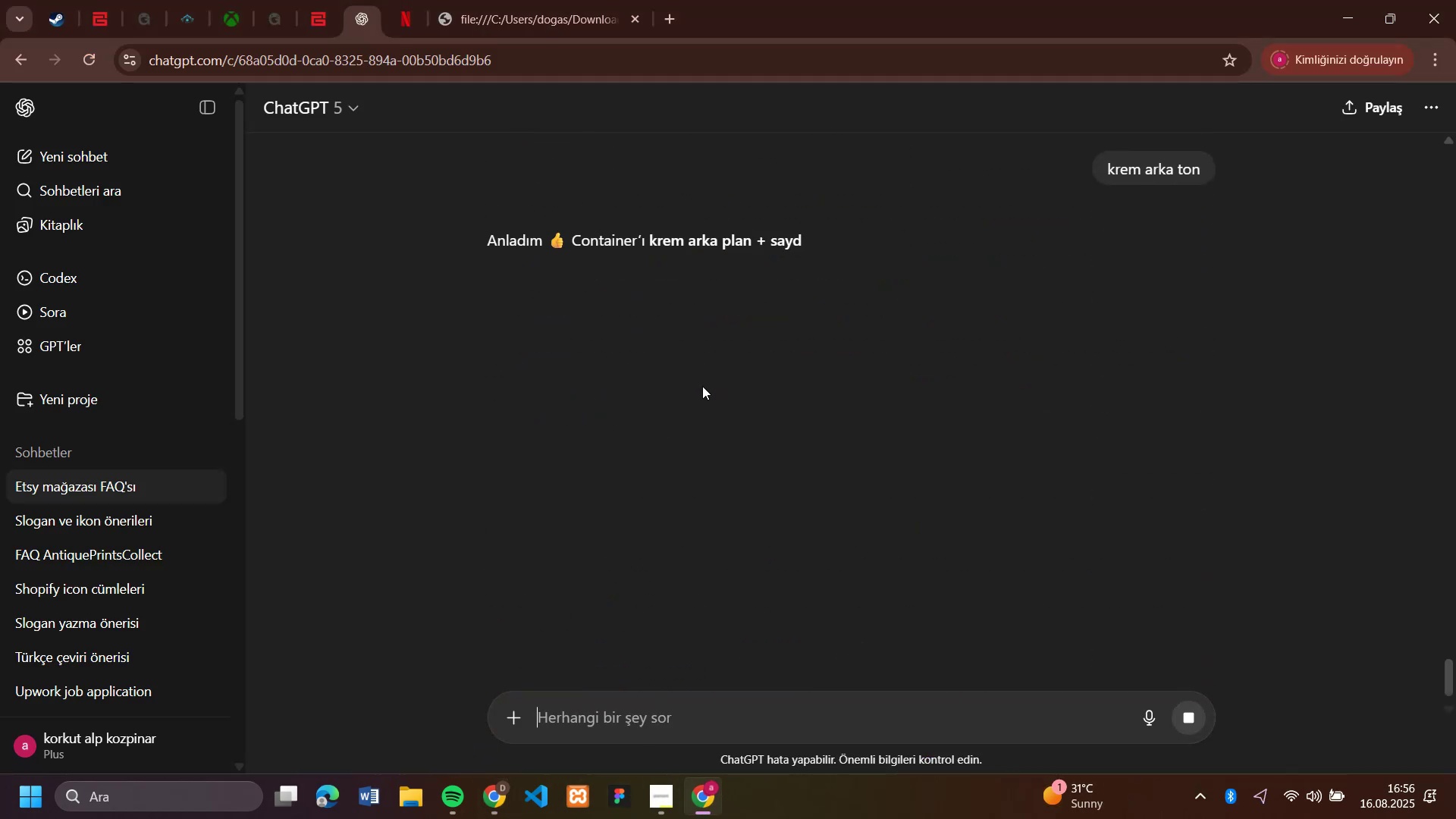 
left_click_drag(start_coordinate=[781, 563], to_coordinate=[687, 554])
 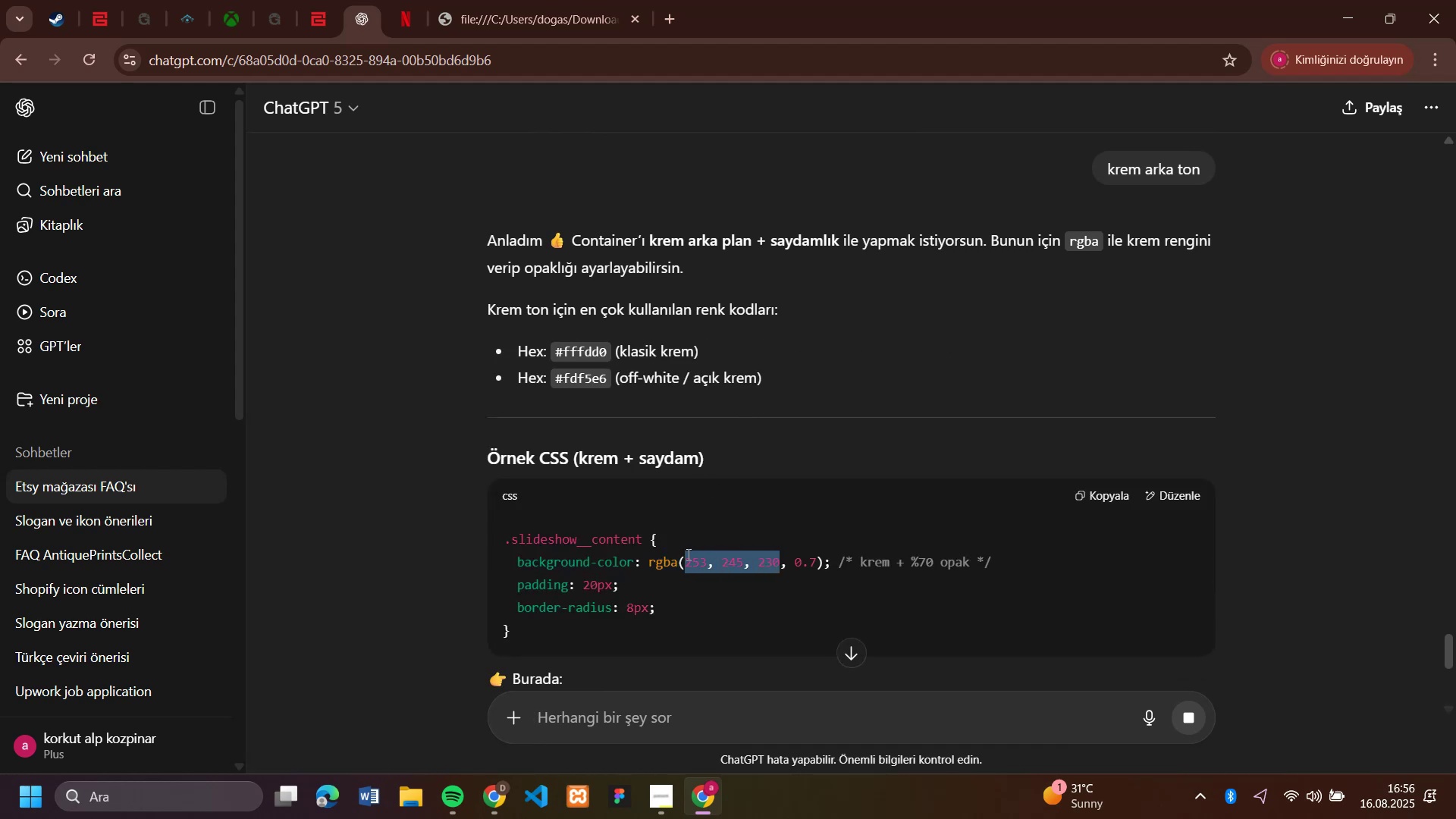 
key(Control+C)
 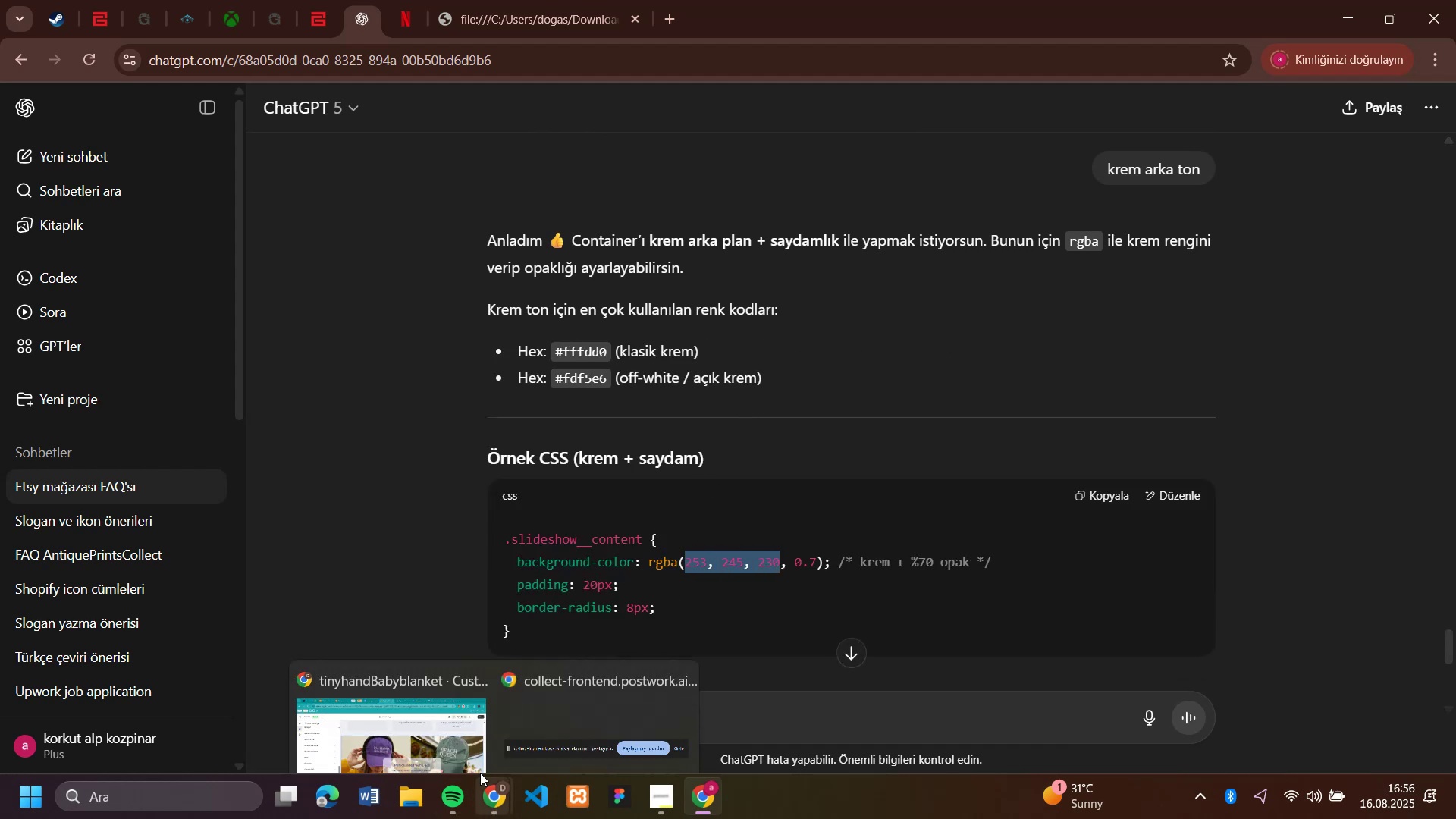 
left_click([452, 720])
 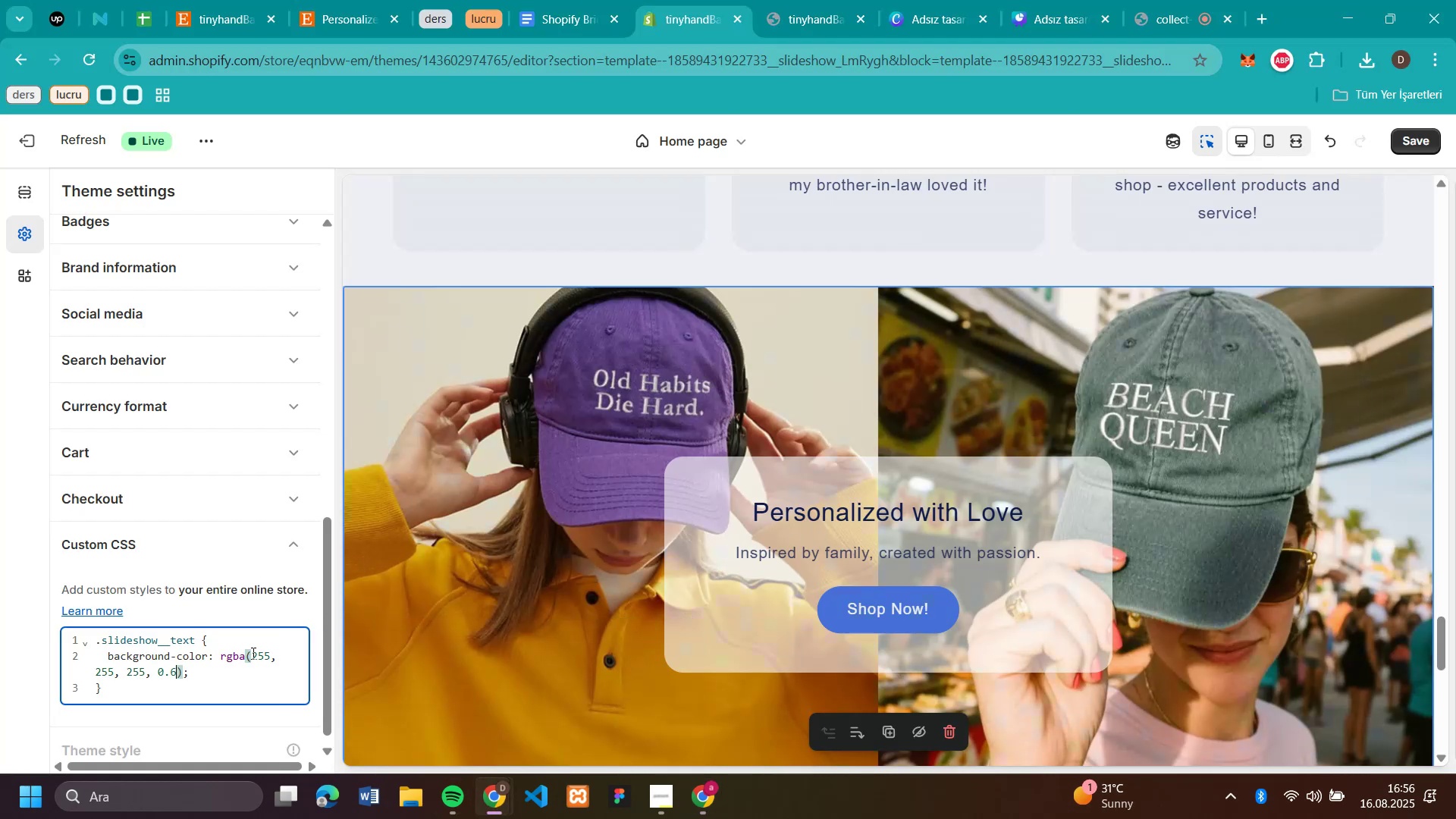 
left_click_drag(start_coordinate=[251, 653], to_coordinate=[152, 667])
 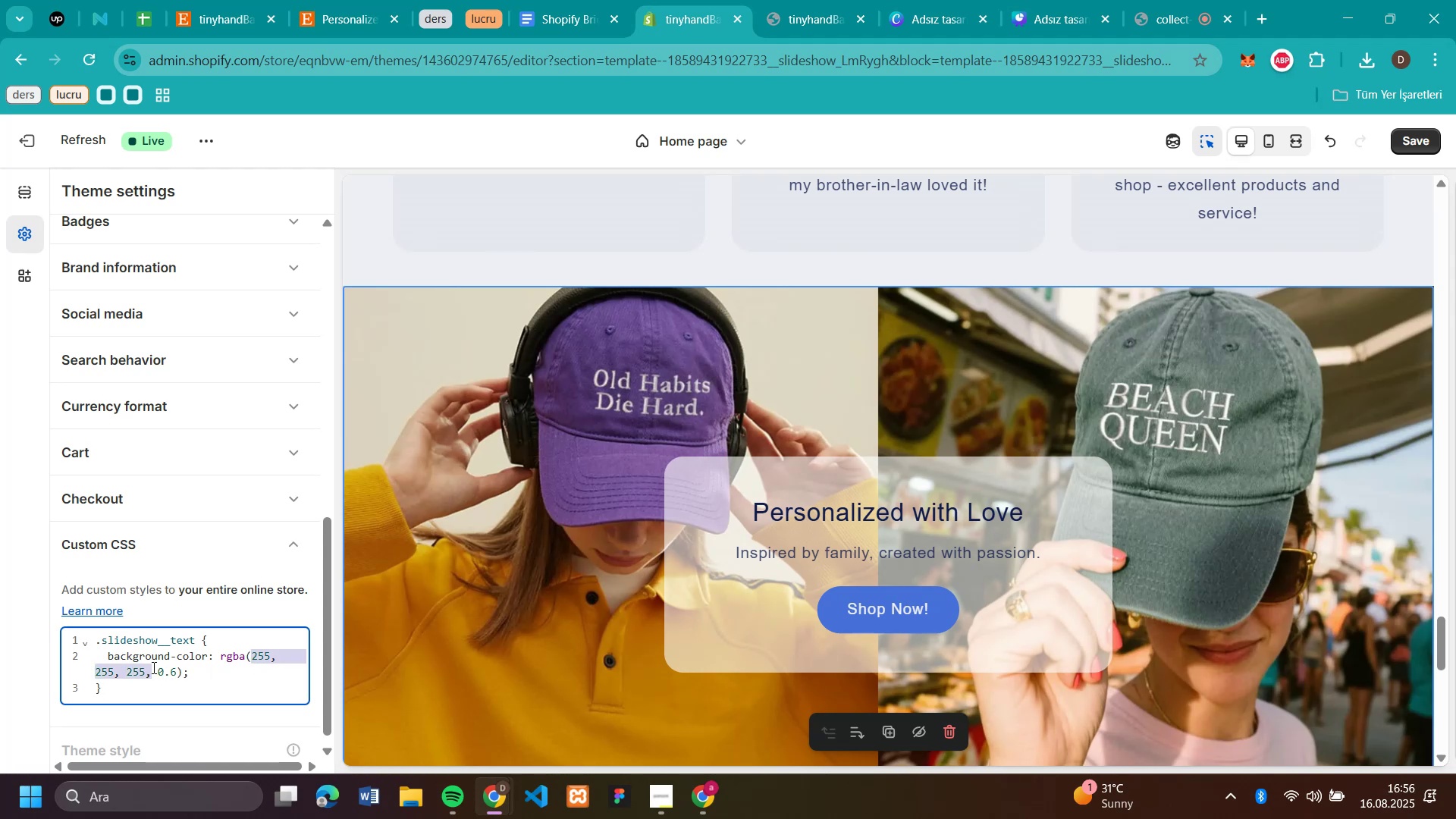 
key(Control+V)
 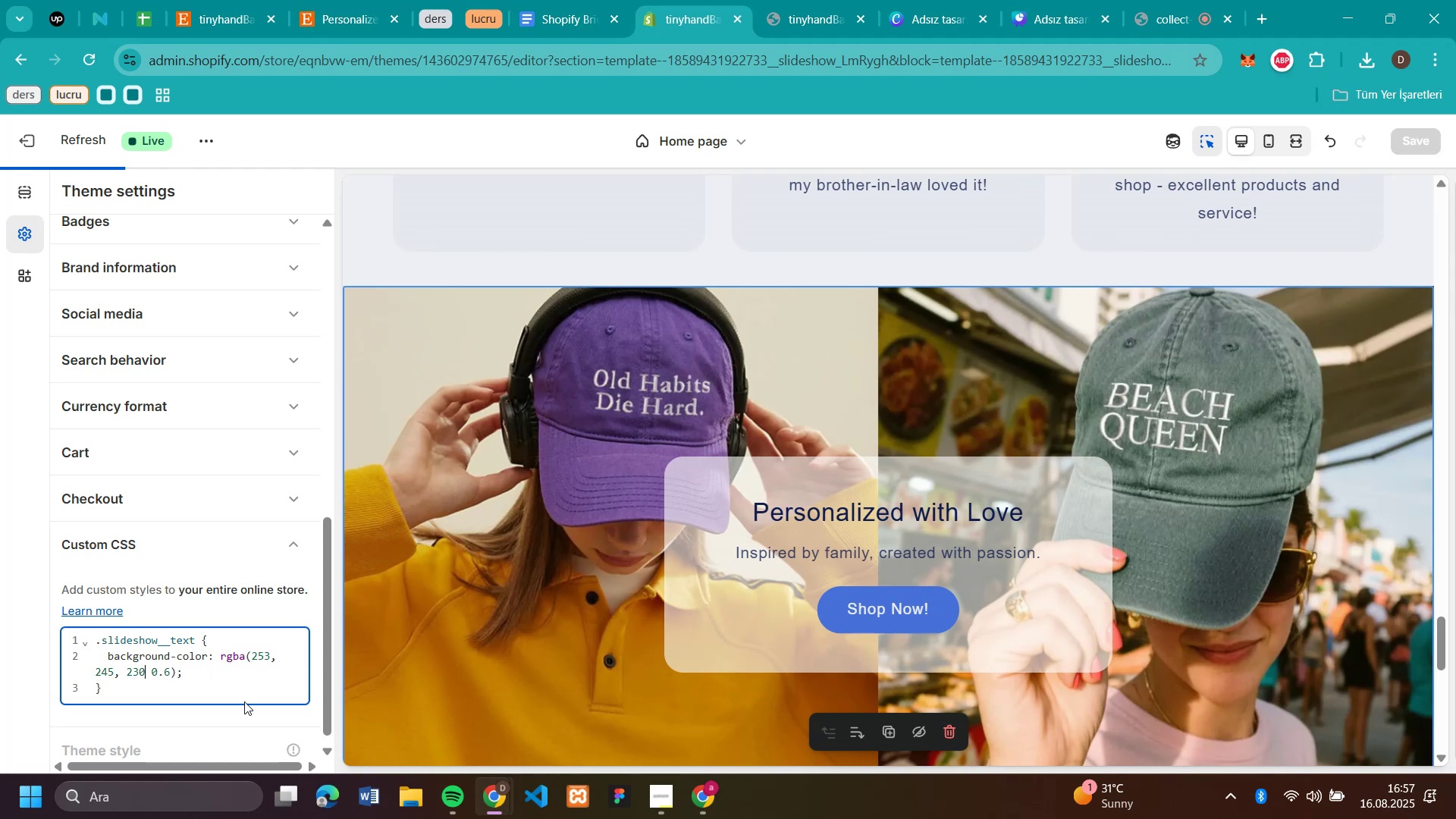 
key(Comma)
 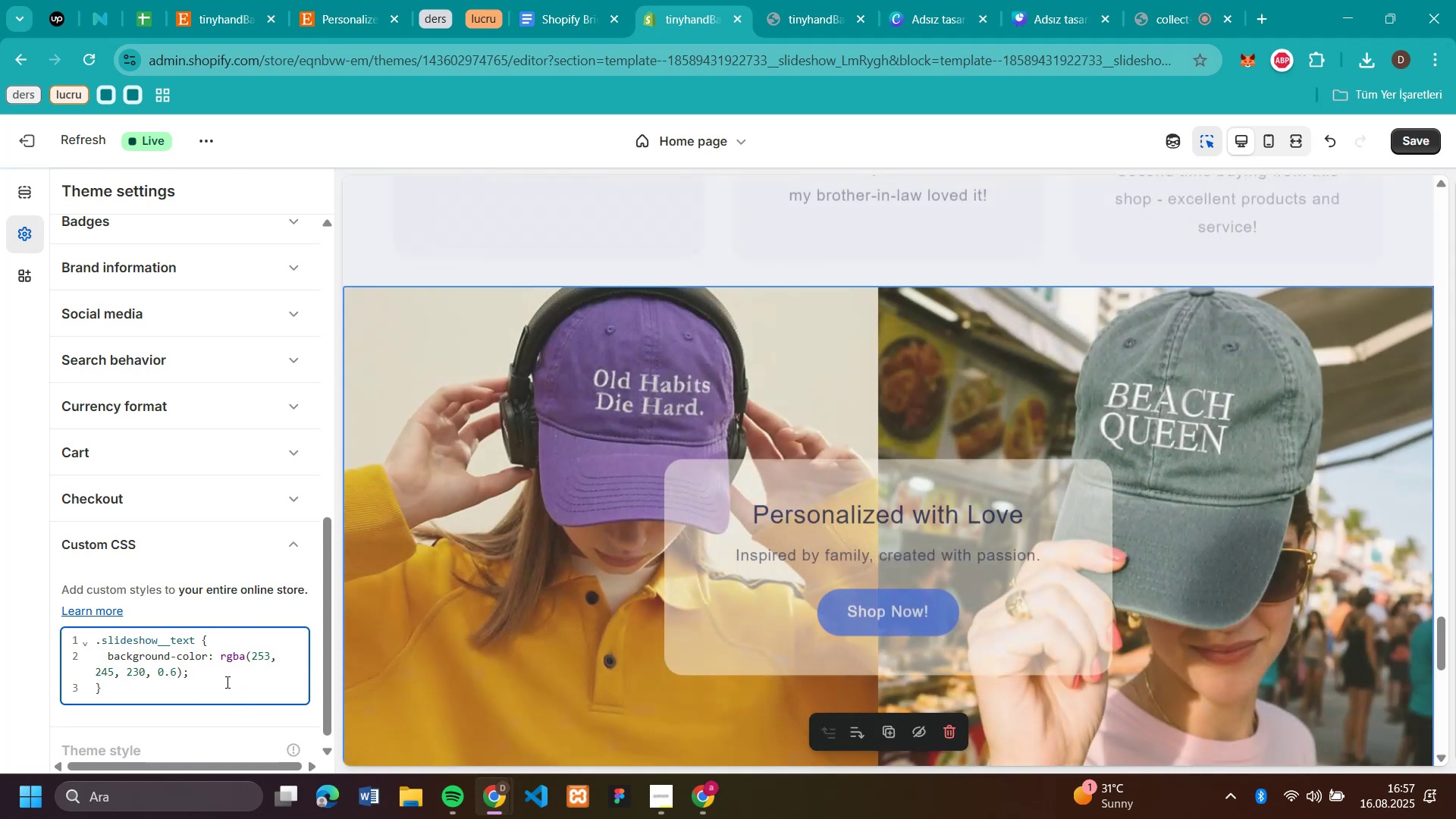 
scroll: coordinate [1341, 365], scroll_direction: down, amount: 2.0
 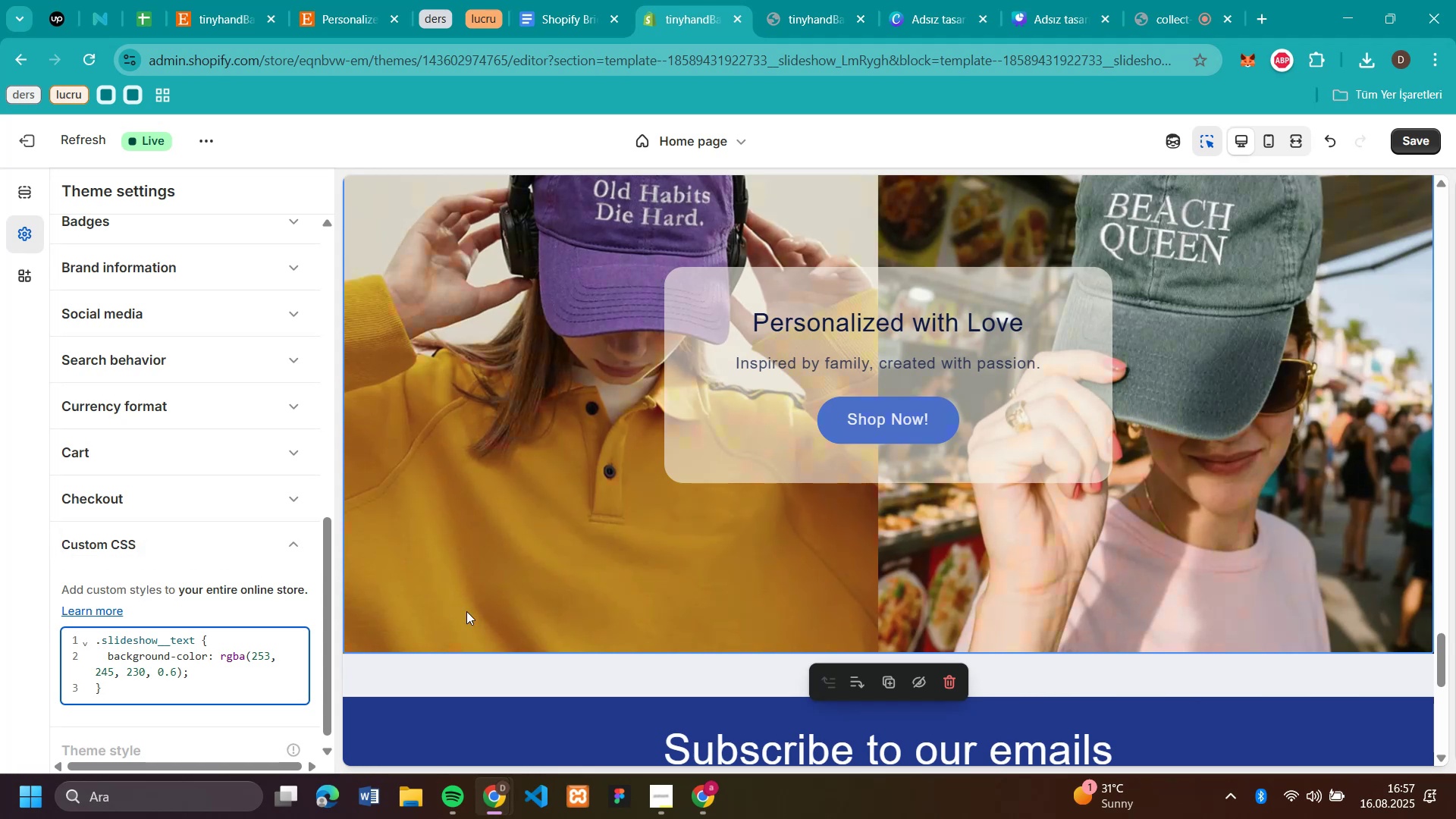 
left_click([178, 662])
 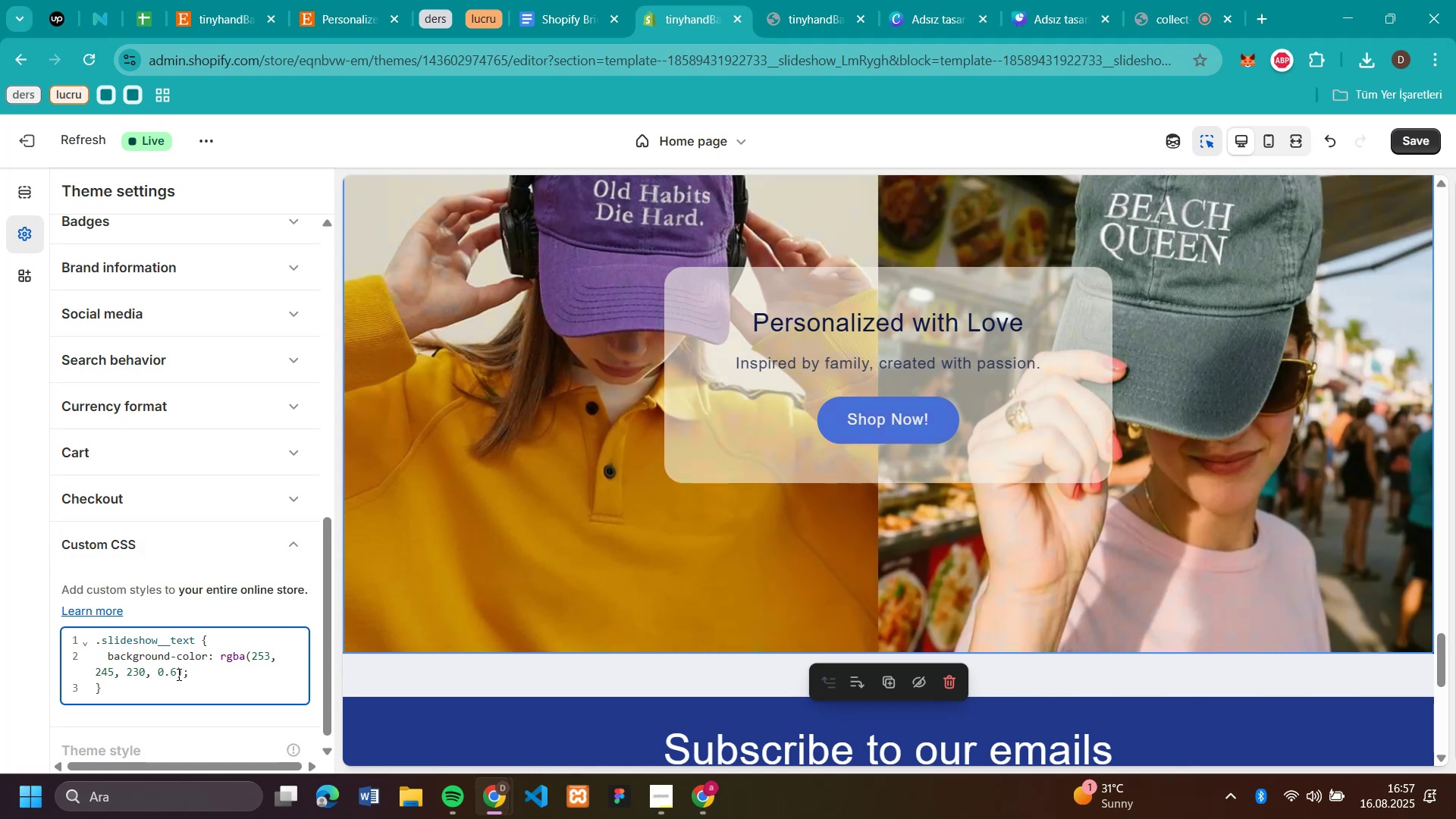 
left_click([180, 673])
 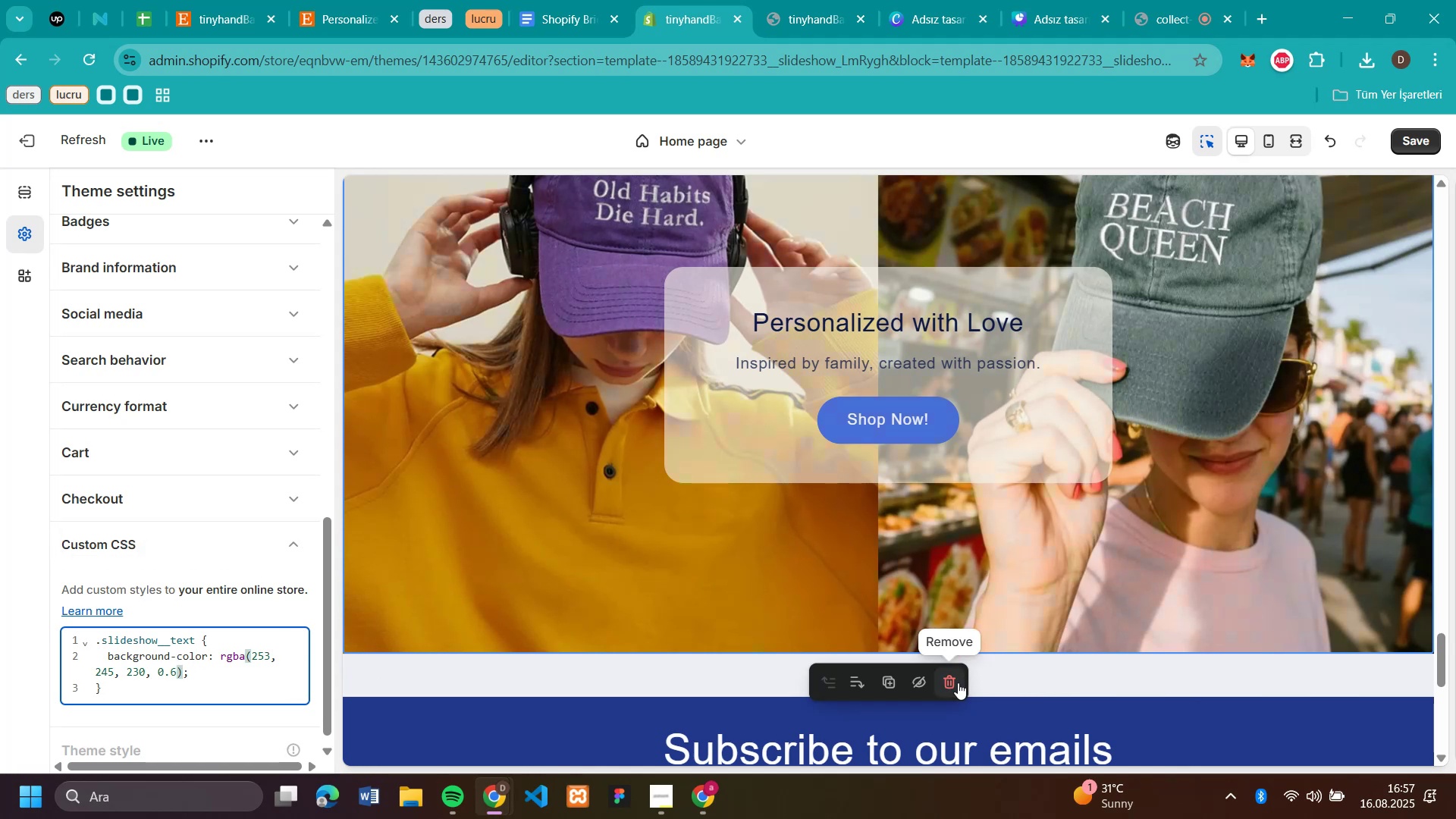 
scroll: coordinate [1224, 605], scroll_direction: down, amount: 2.0
 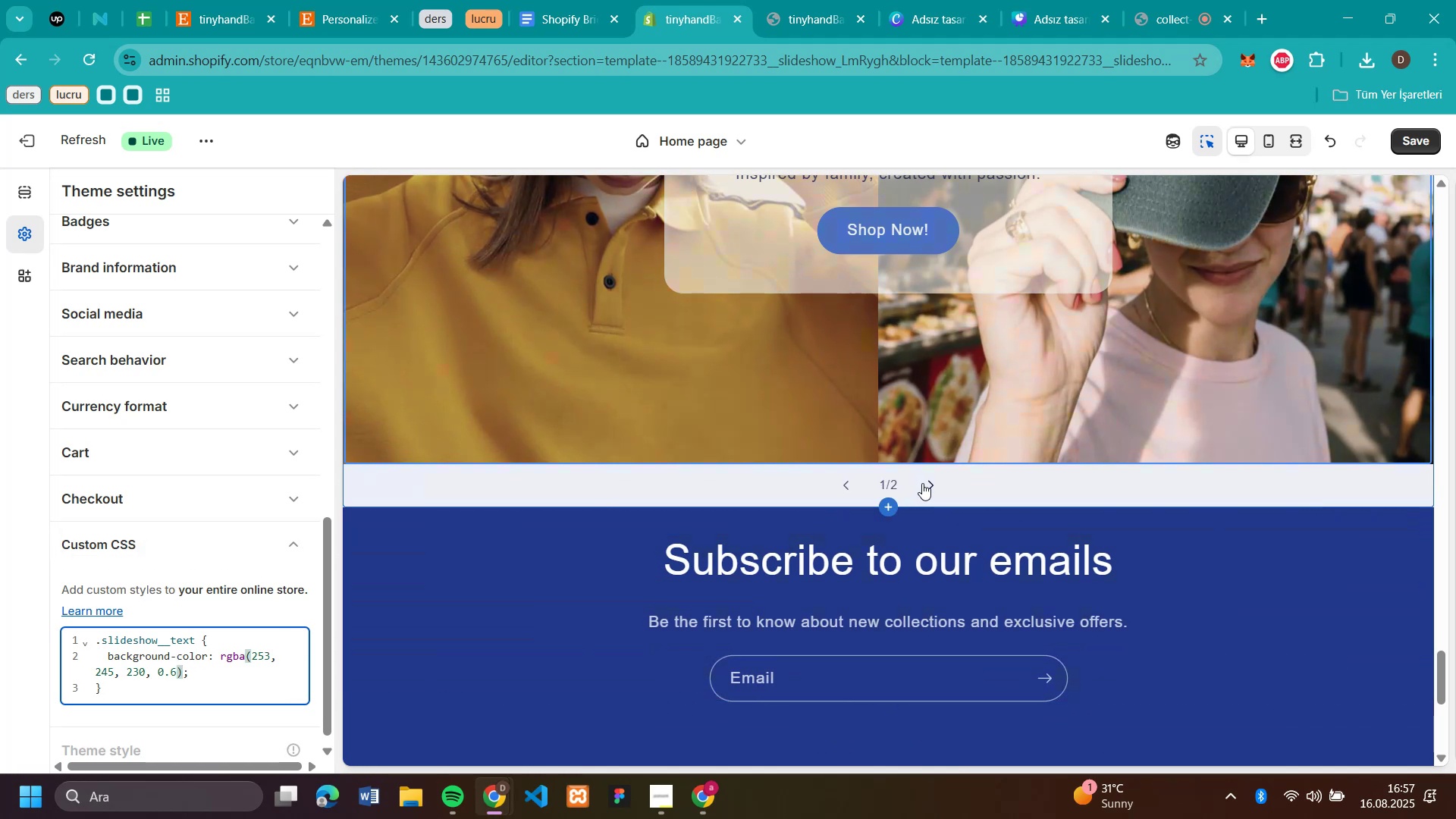 
left_click([930, 483])
 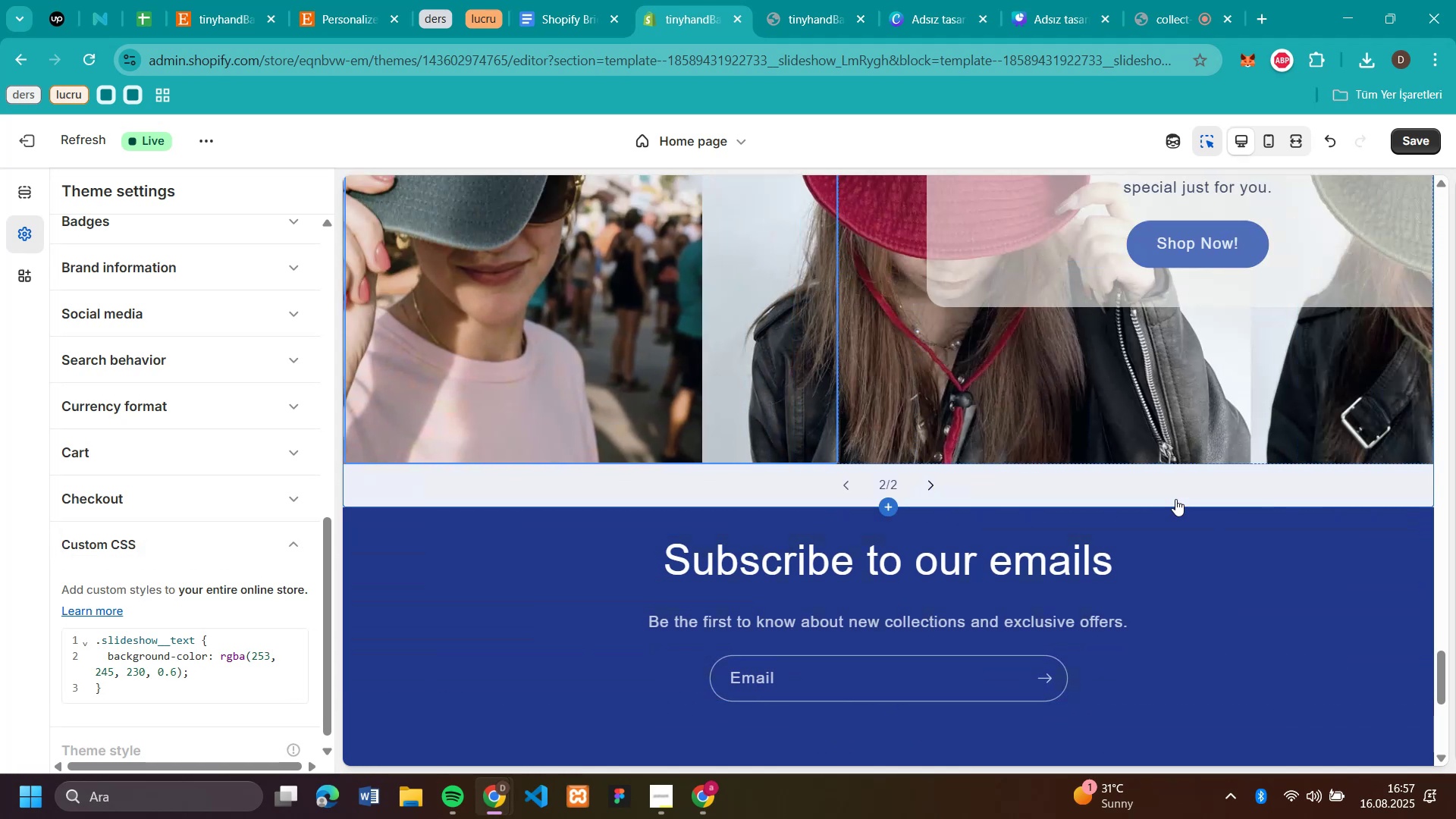 
scroll: coordinate [1190, 501], scroll_direction: up, amount: 5.0
 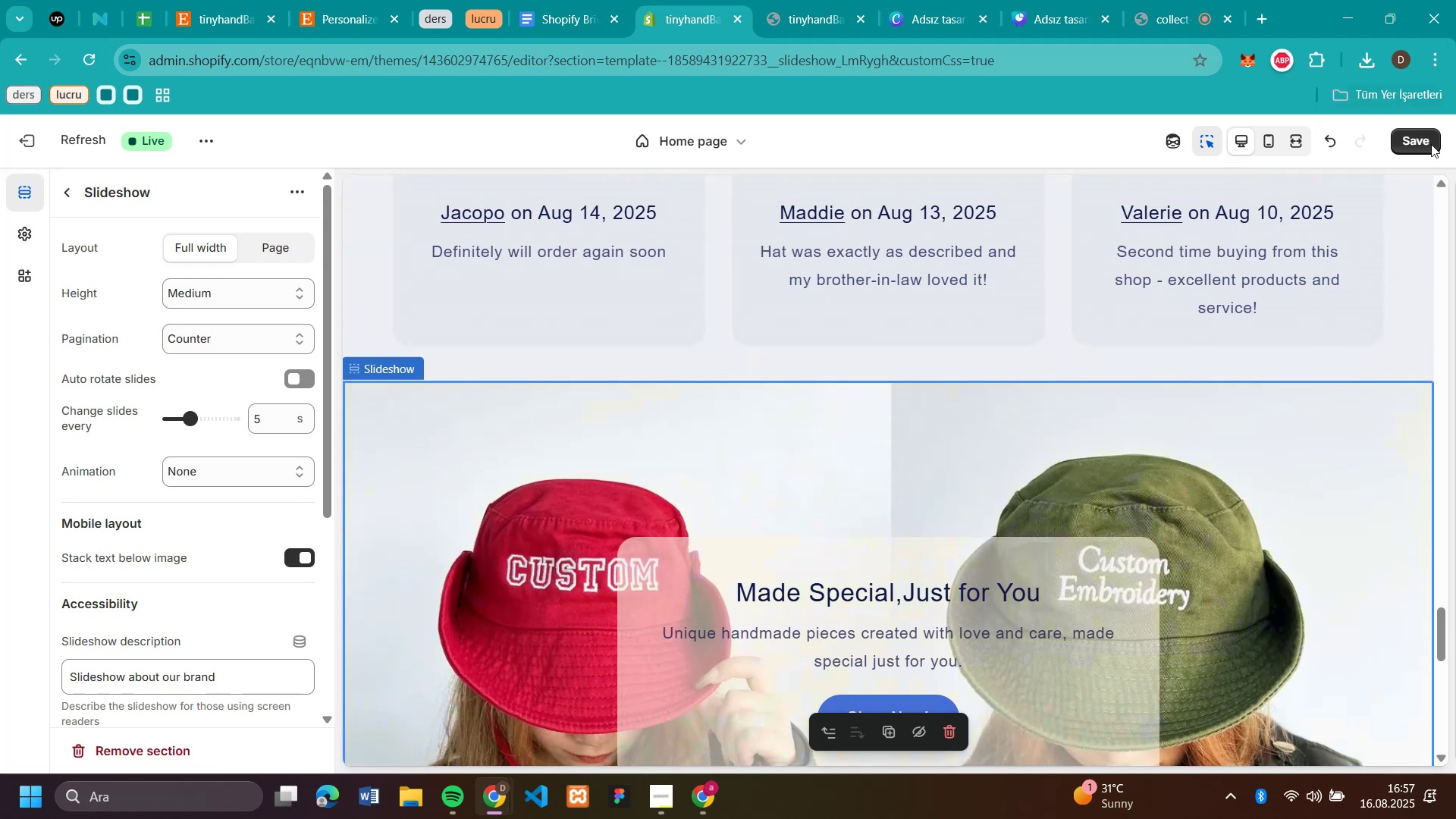 
left_click([1431, 144])
 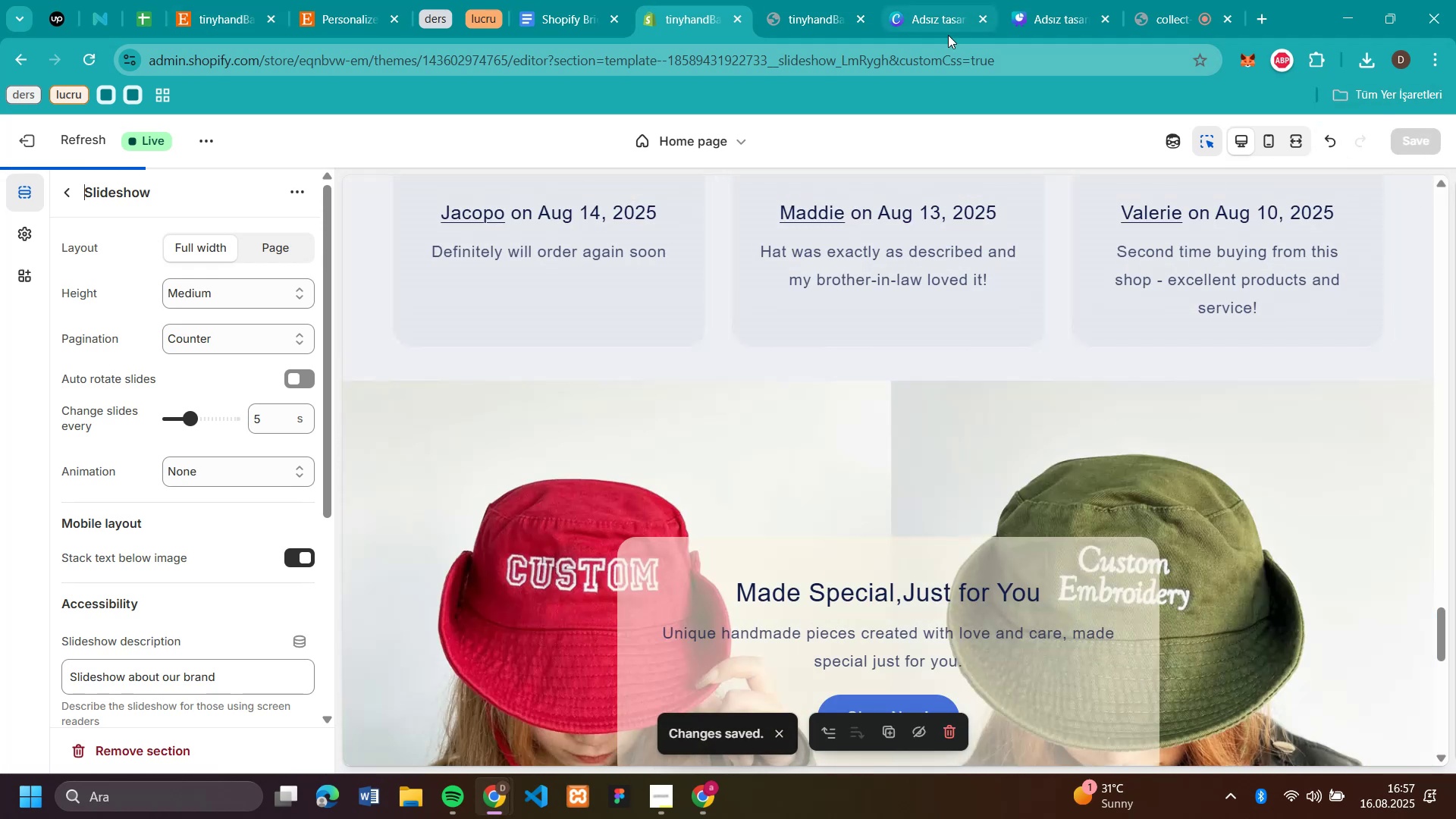 
left_click([807, 26])
 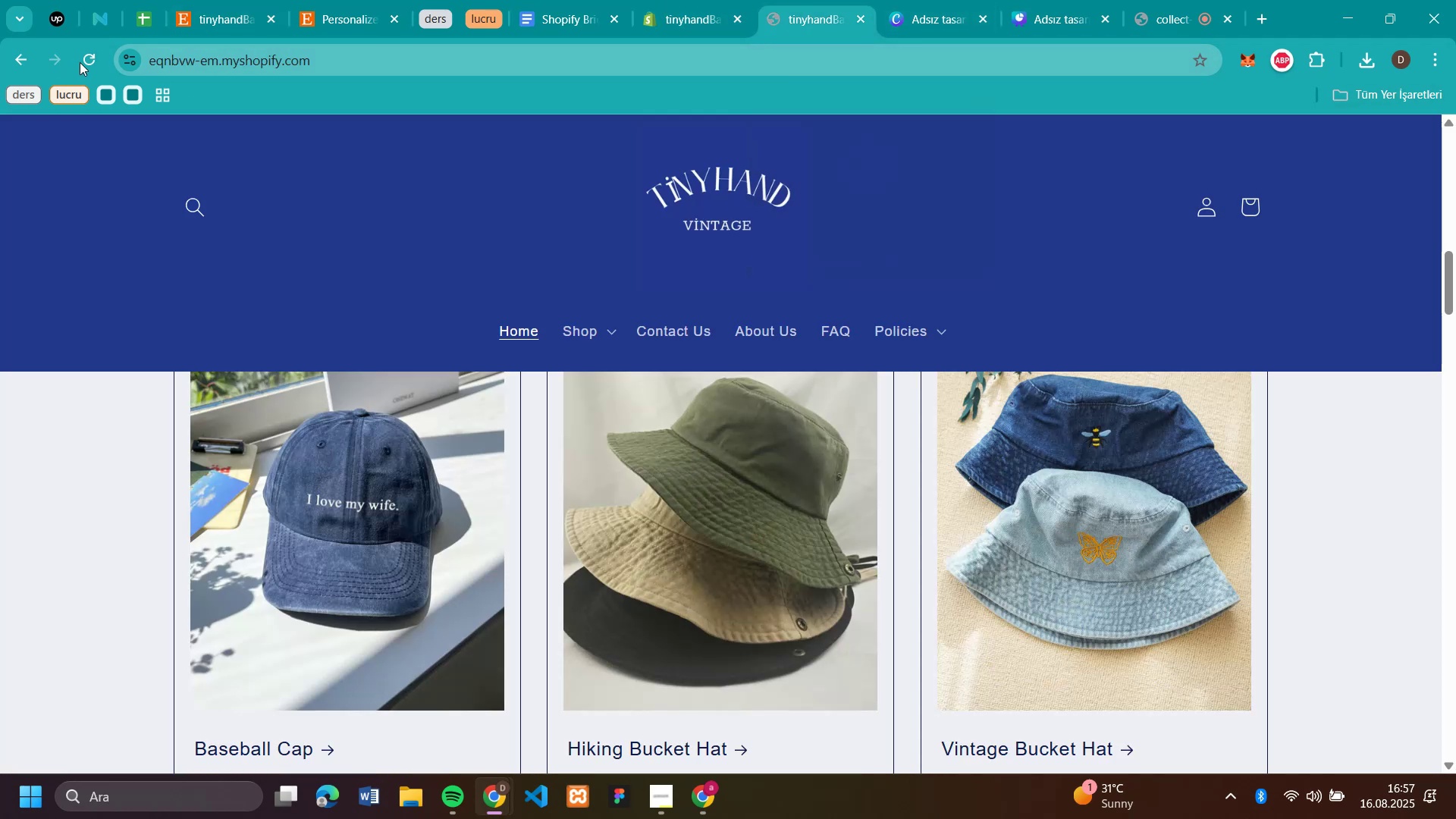 
left_click([86, 58])
 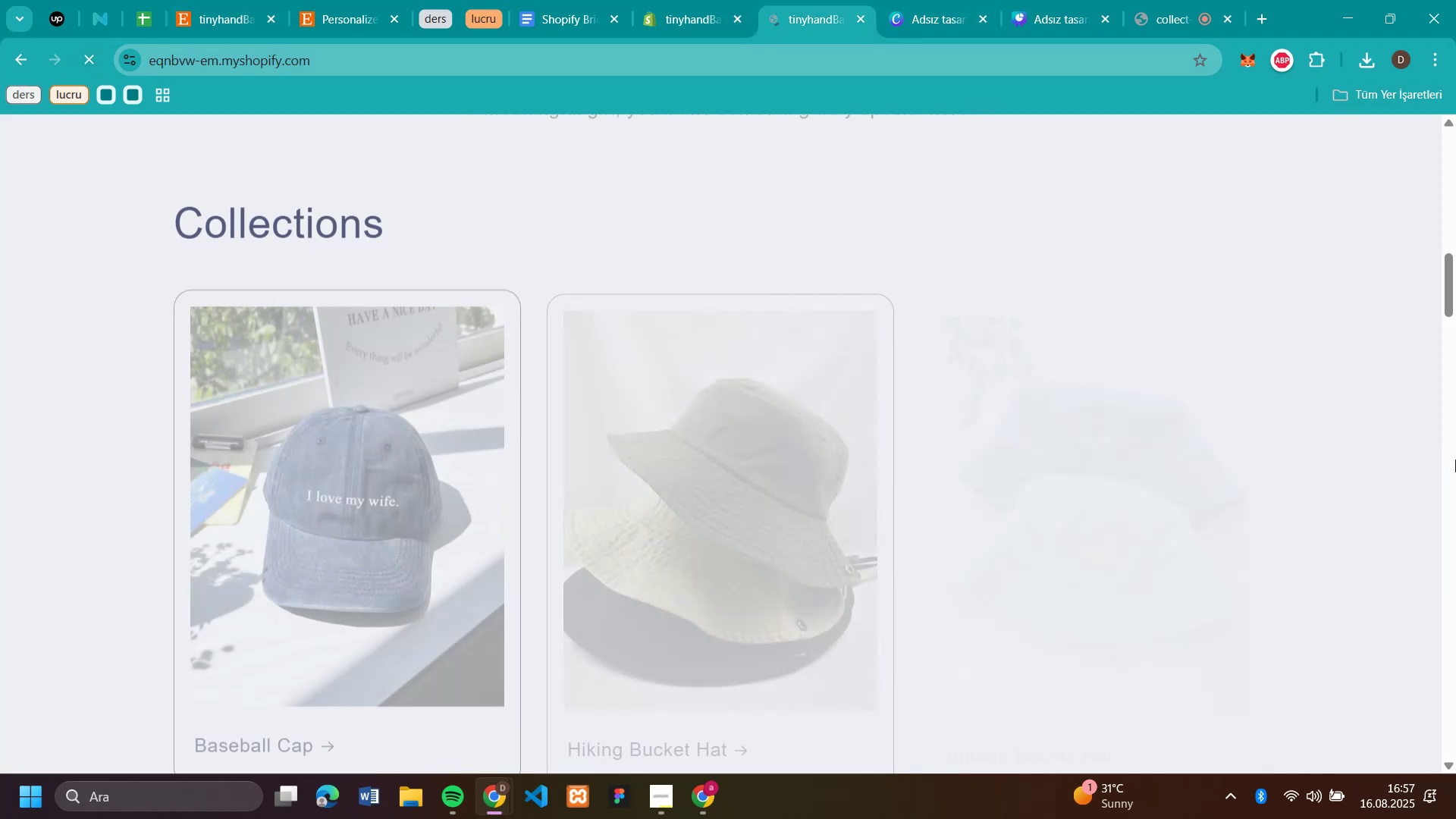 
scroll: coordinate [1455, 460], scroll_direction: down, amount: 19.0
 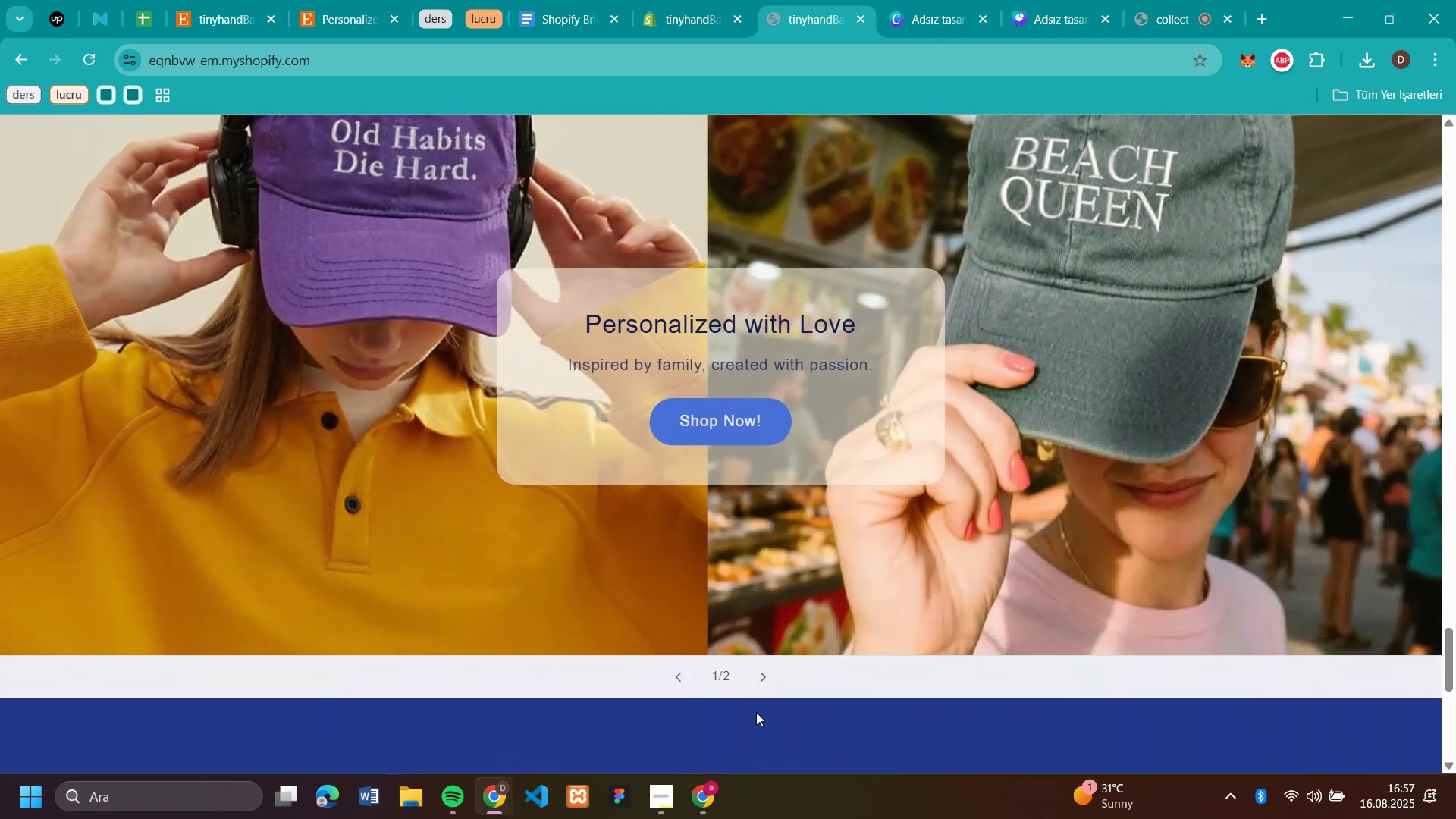 
left_click([770, 679])
 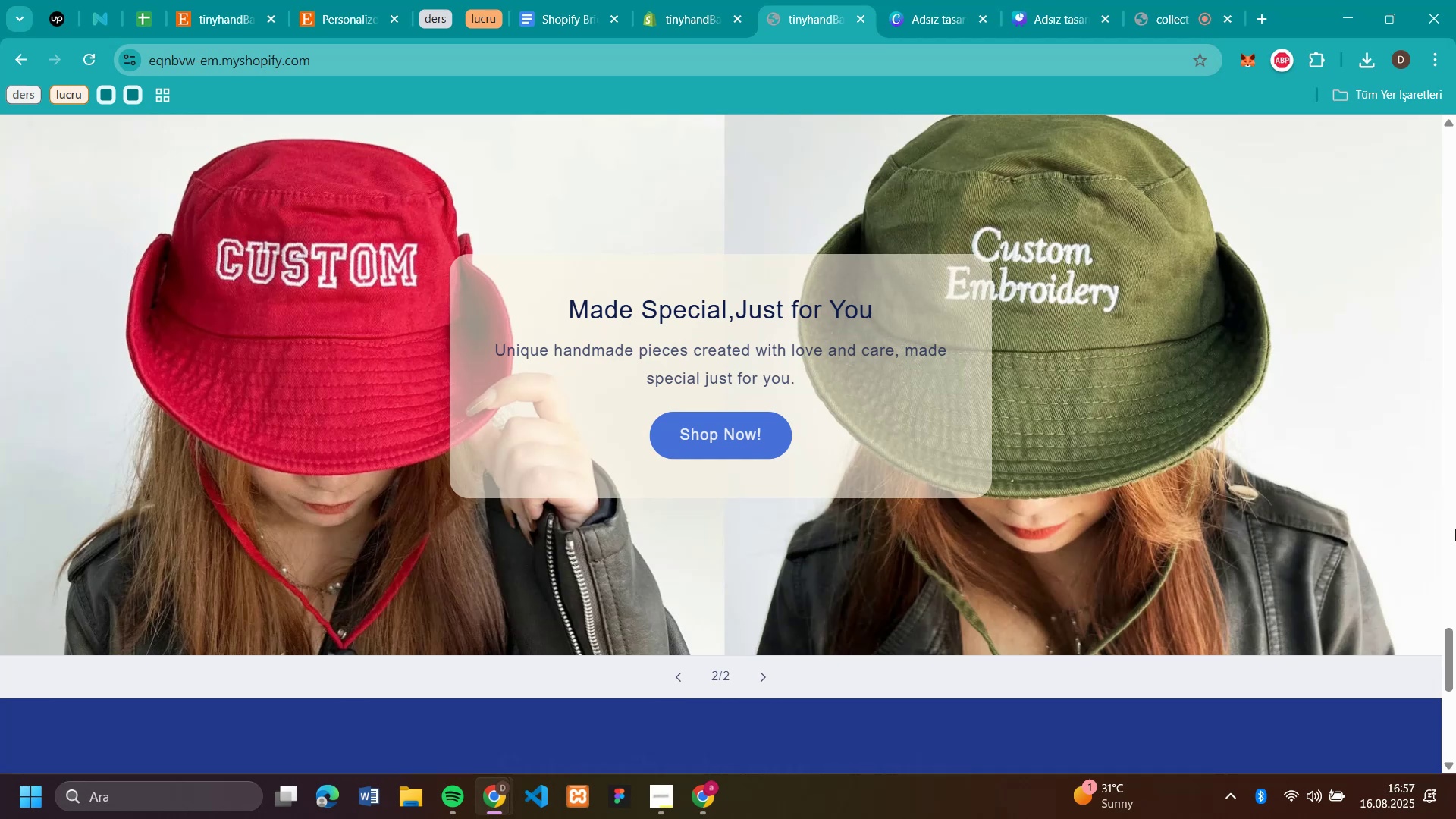 
scroll: coordinate [1455, 529], scroll_direction: down, amount: 5.0
 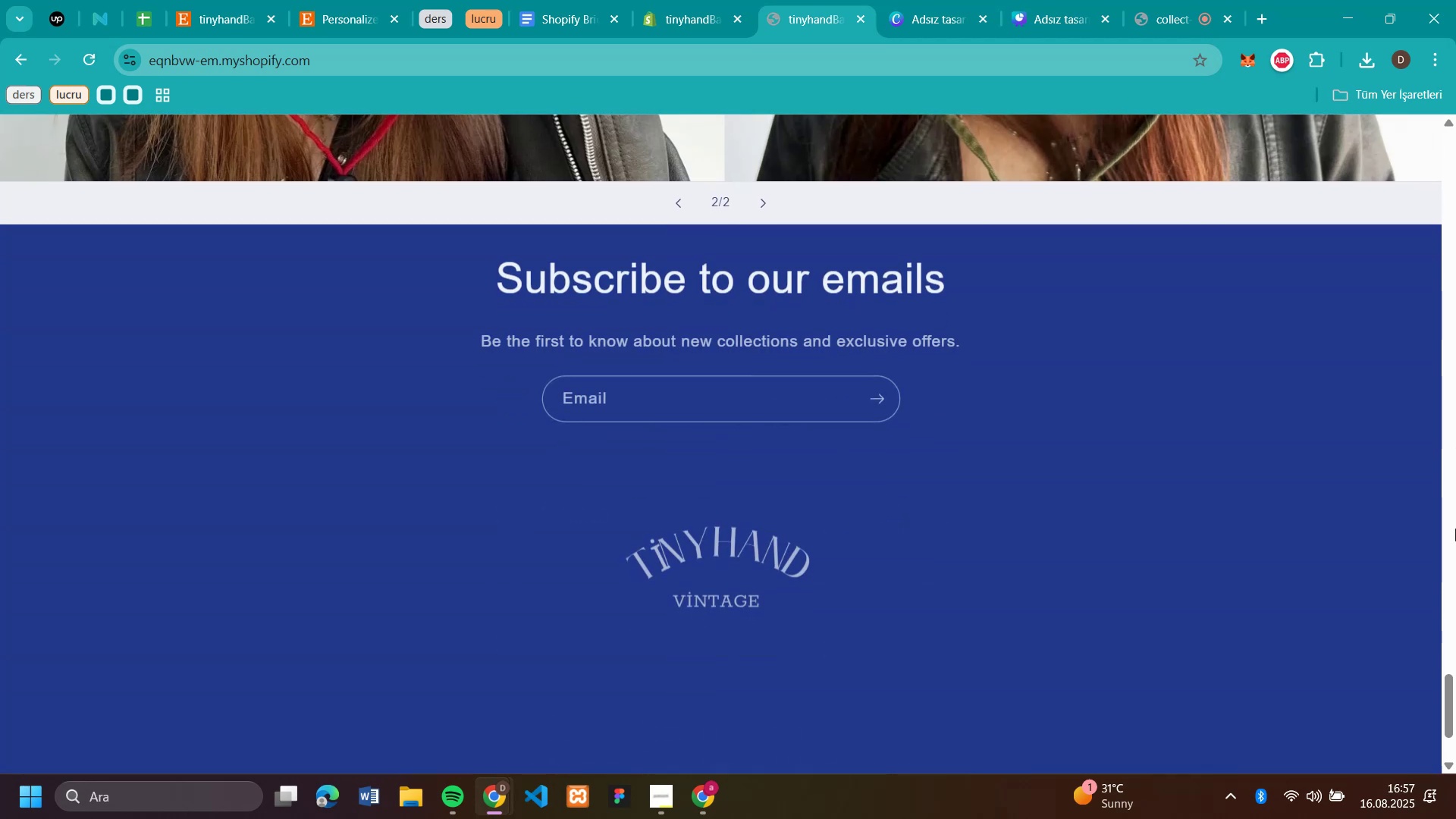 
scroll: coordinate [1324, 472], scroll_direction: up, amount: 8.0
 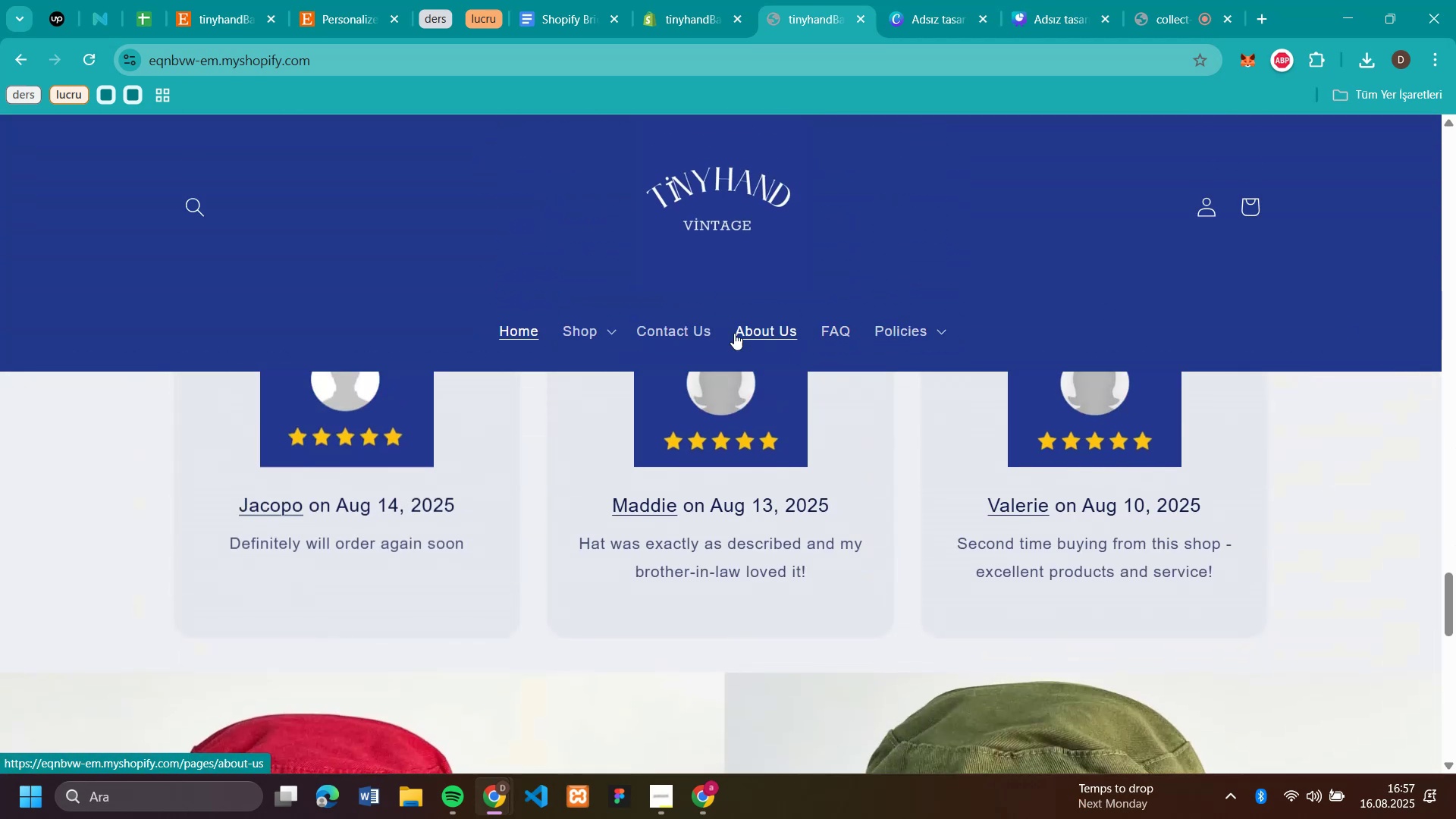 
left_click([587, 325])
 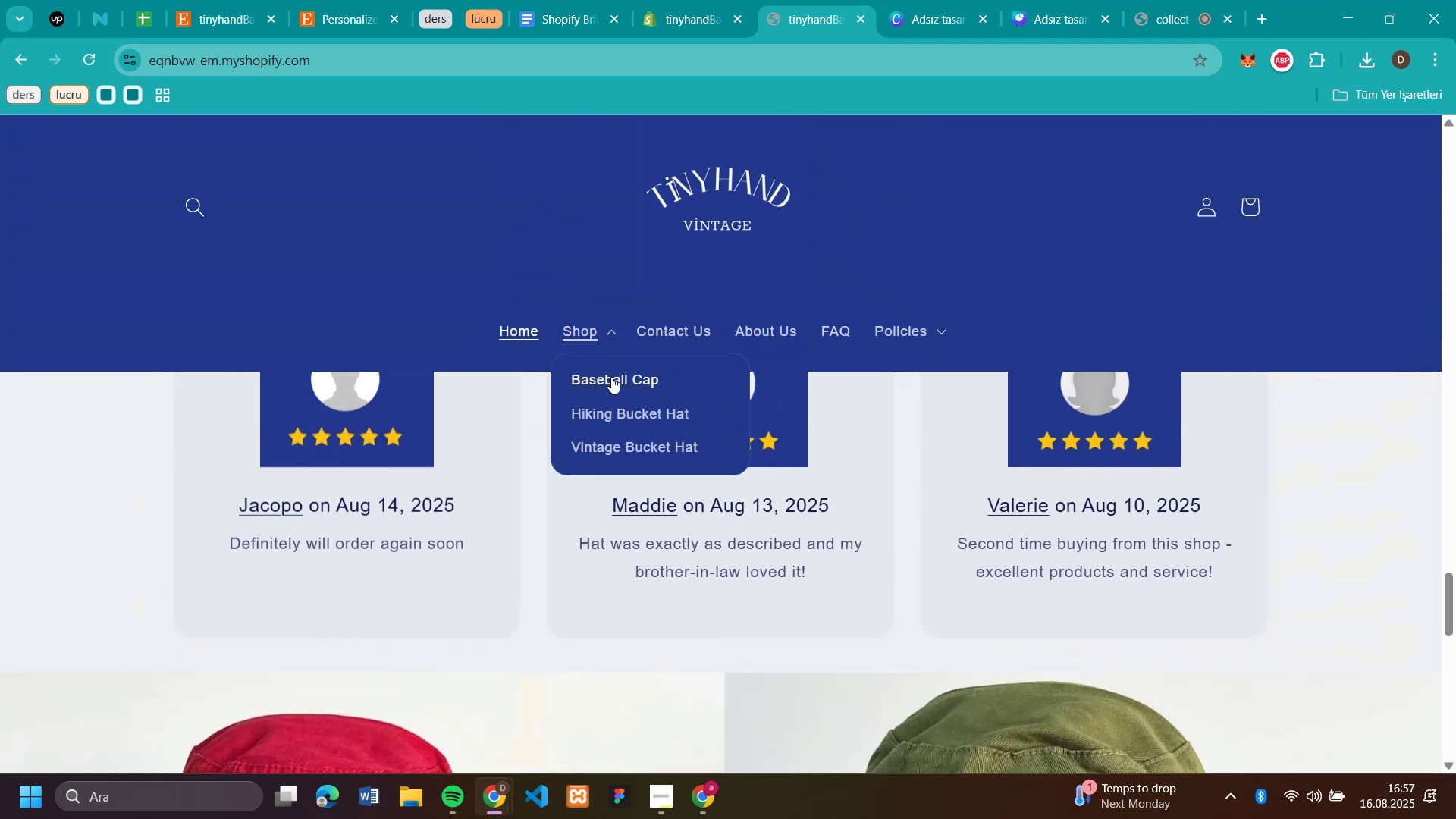 
left_click([611, 377])
 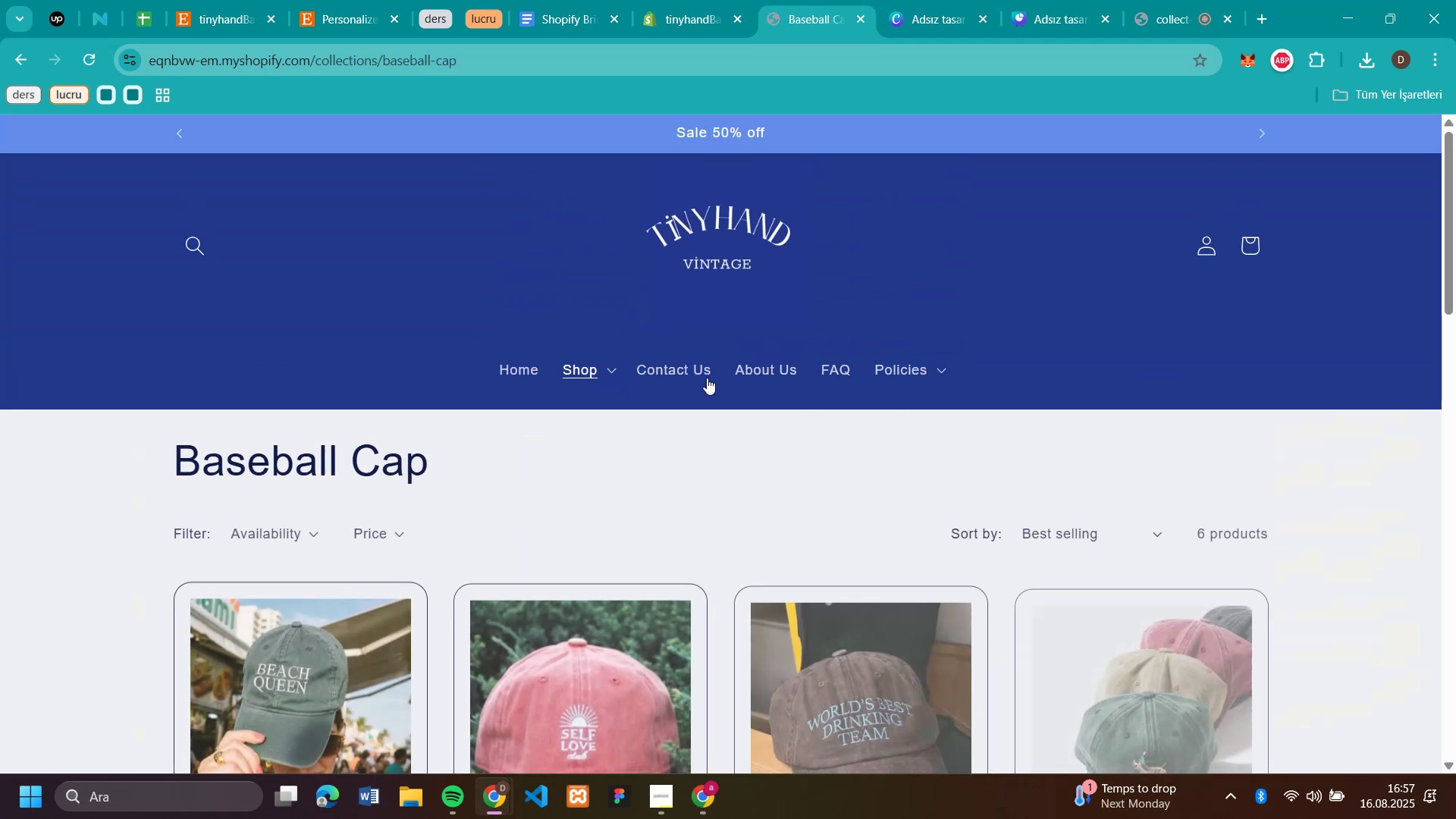 
scroll: coordinate [766, 406], scroll_direction: down, amount: 6.0
 